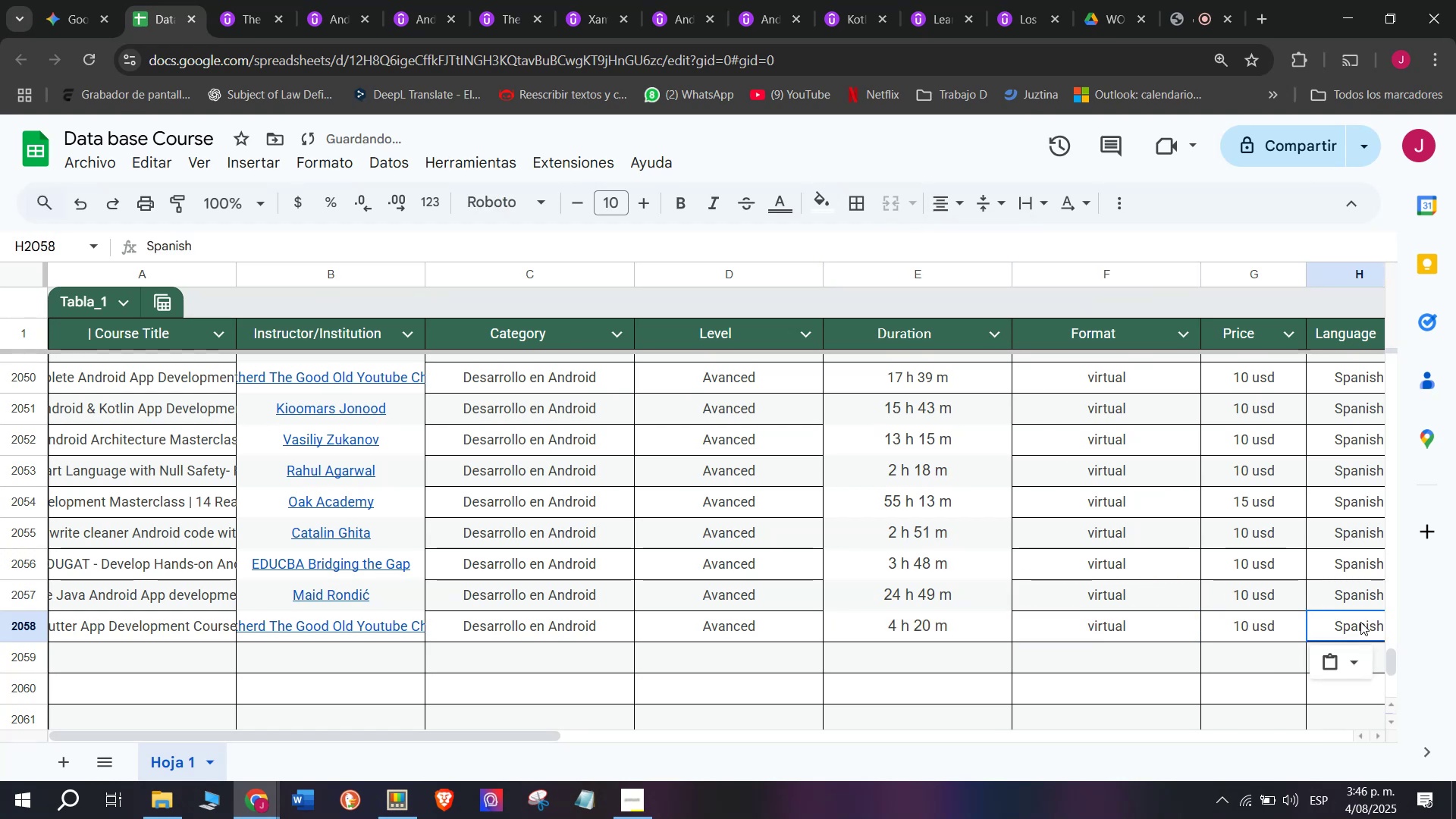 
key(Control+C)
 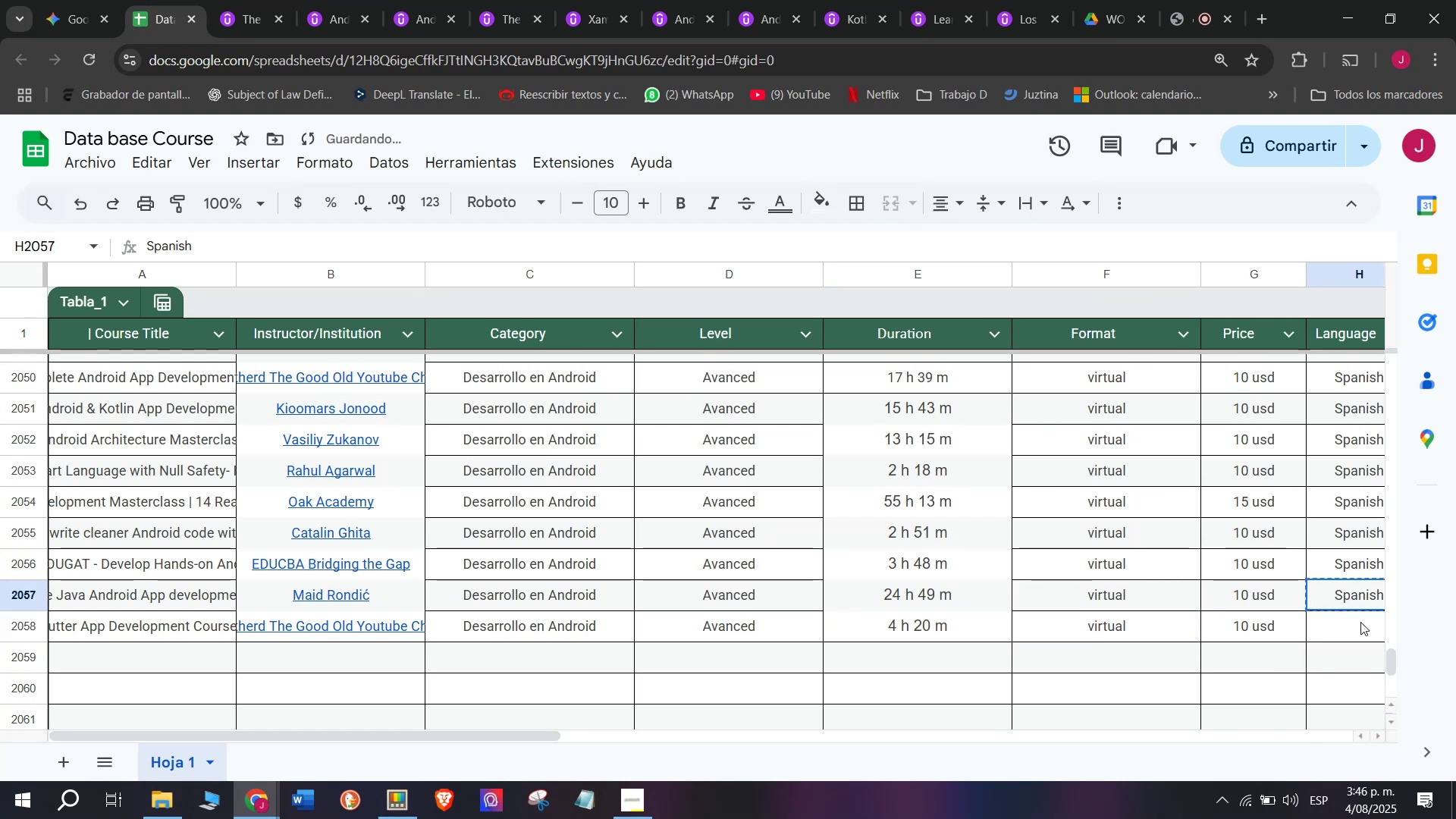 
triple_click([1360, 622])
 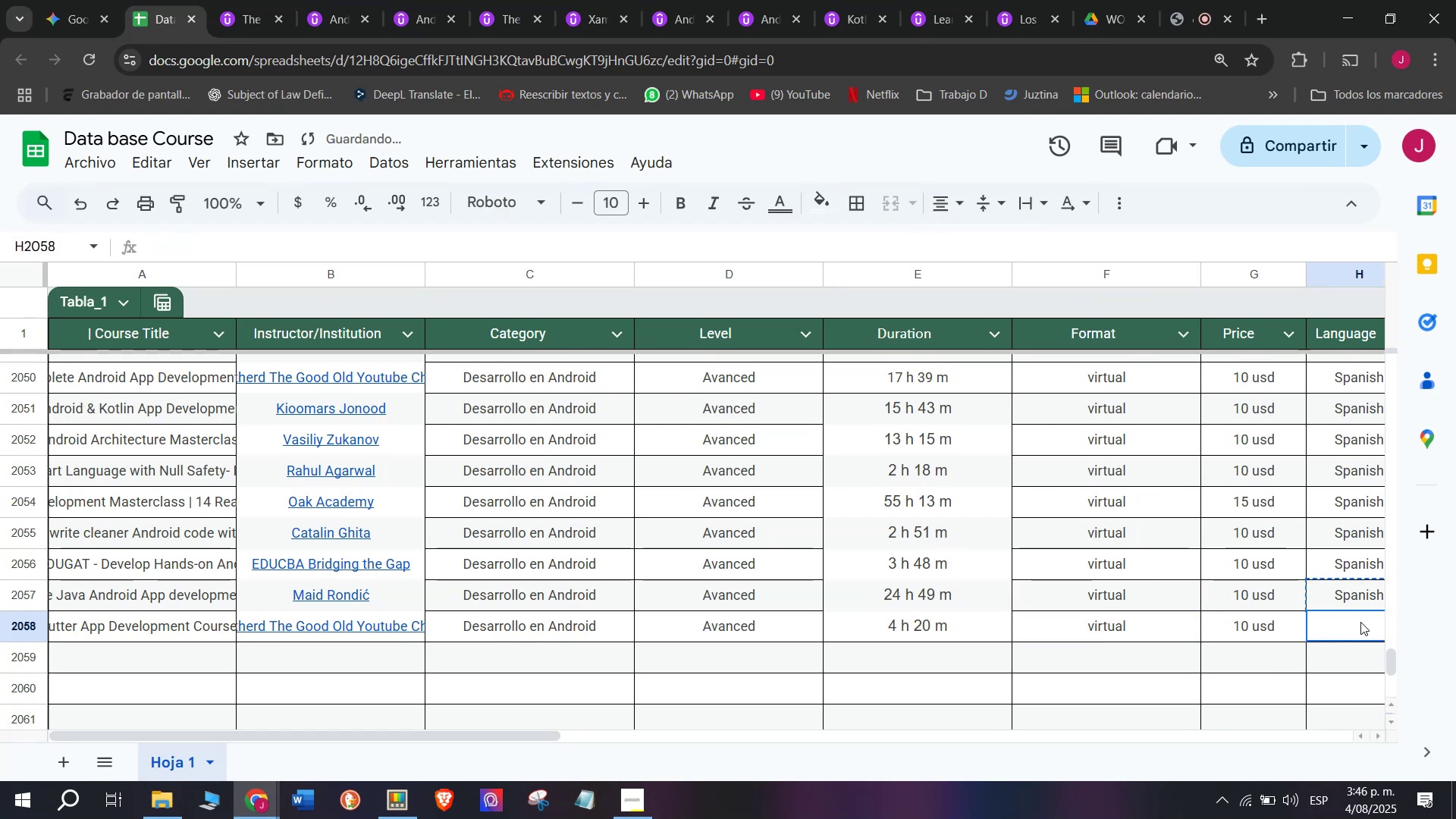 
key(Z)
 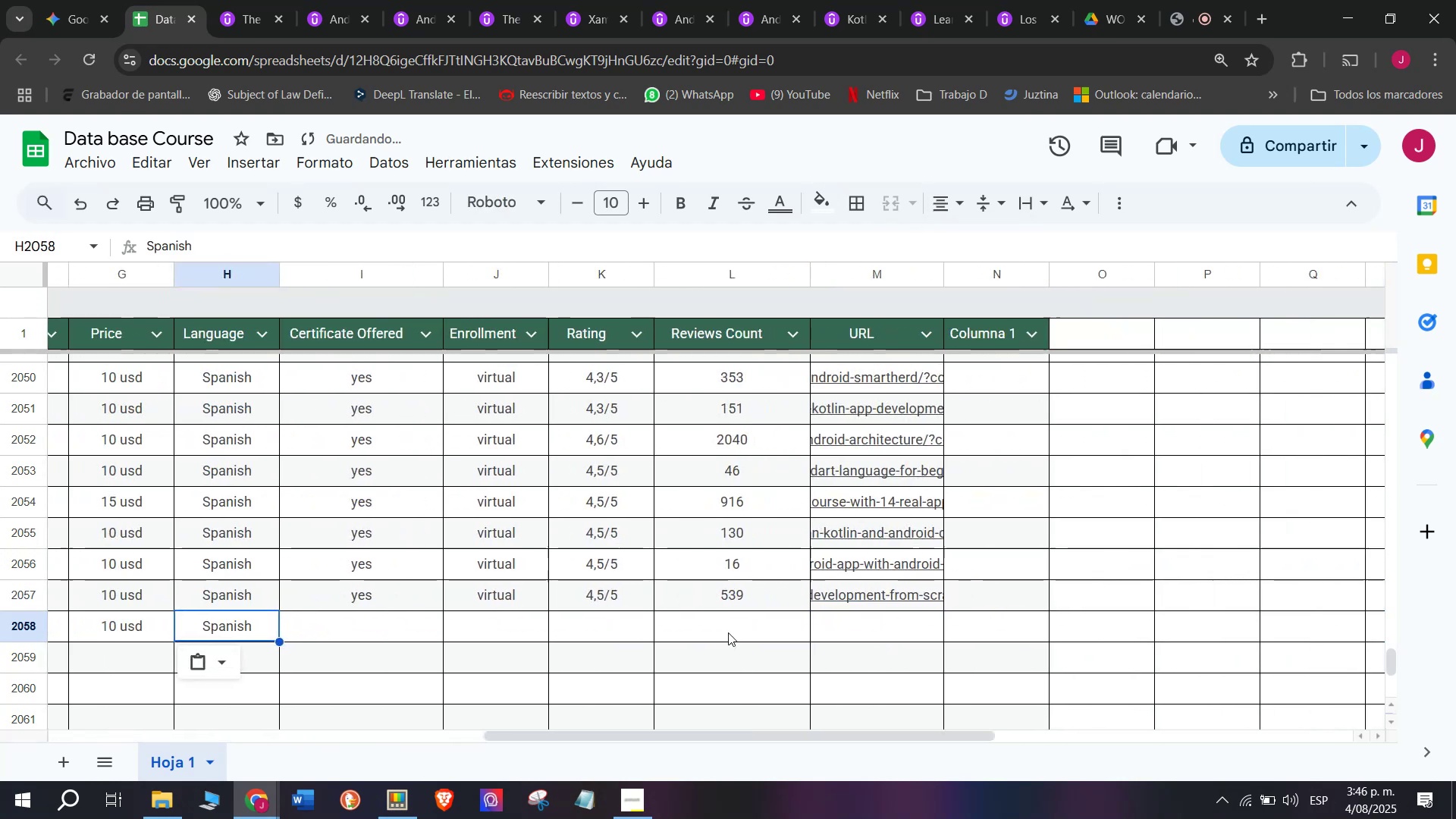 
key(Control+ControlLeft)
 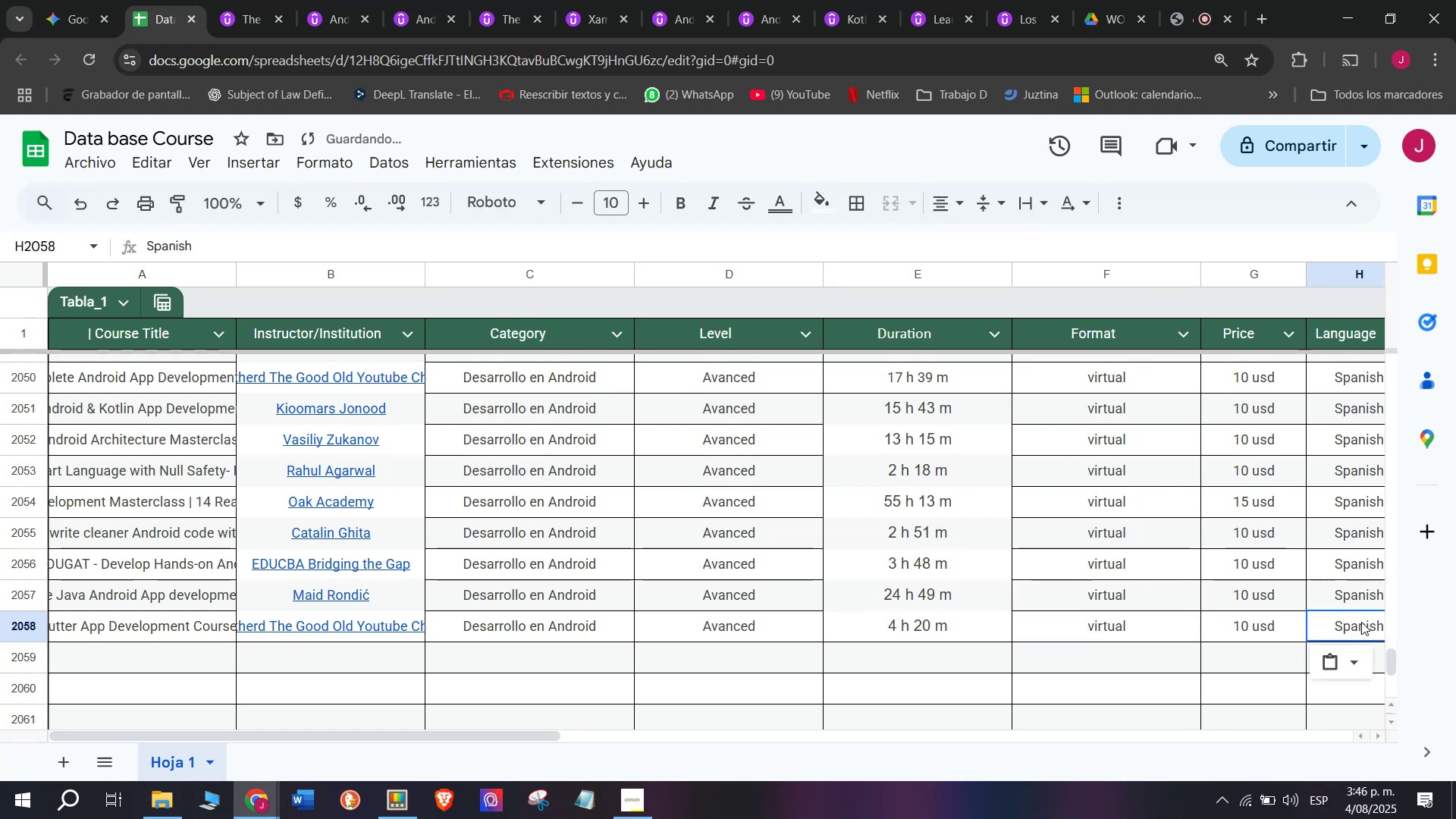 
key(Control+V)
 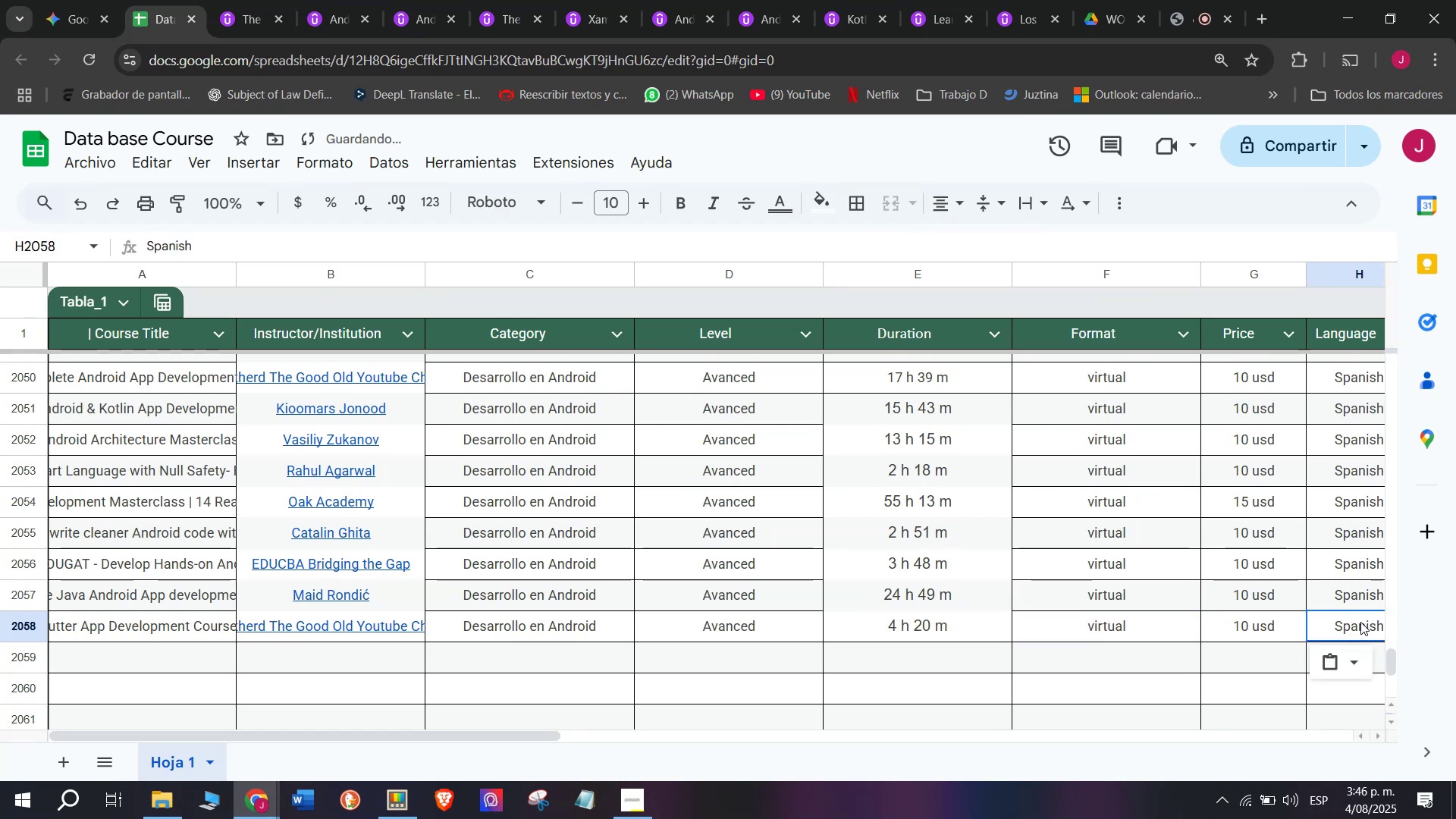 
scroll: coordinate [399, 627], scroll_direction: down, amount: 3.0
 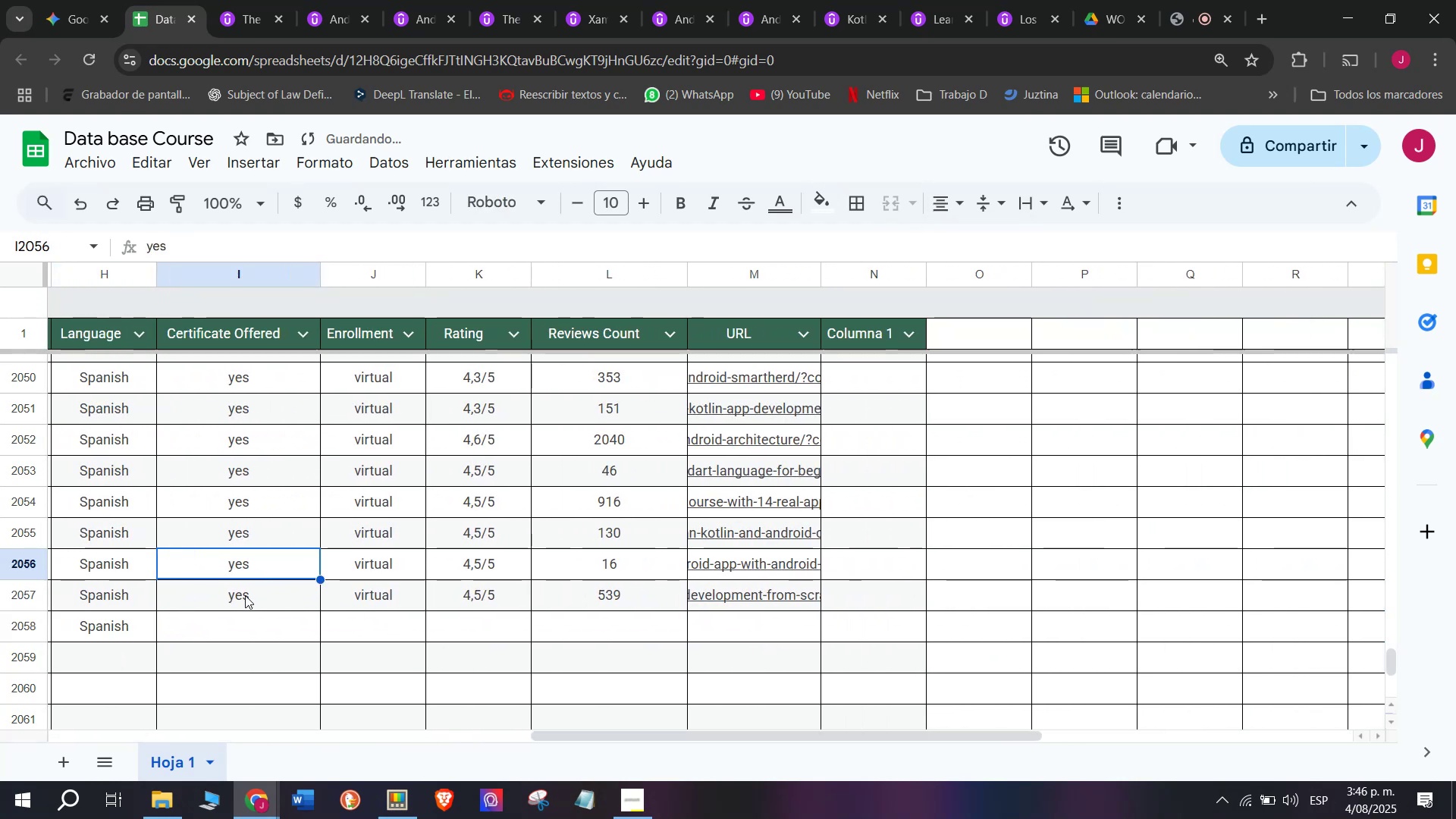 
key(Break)
 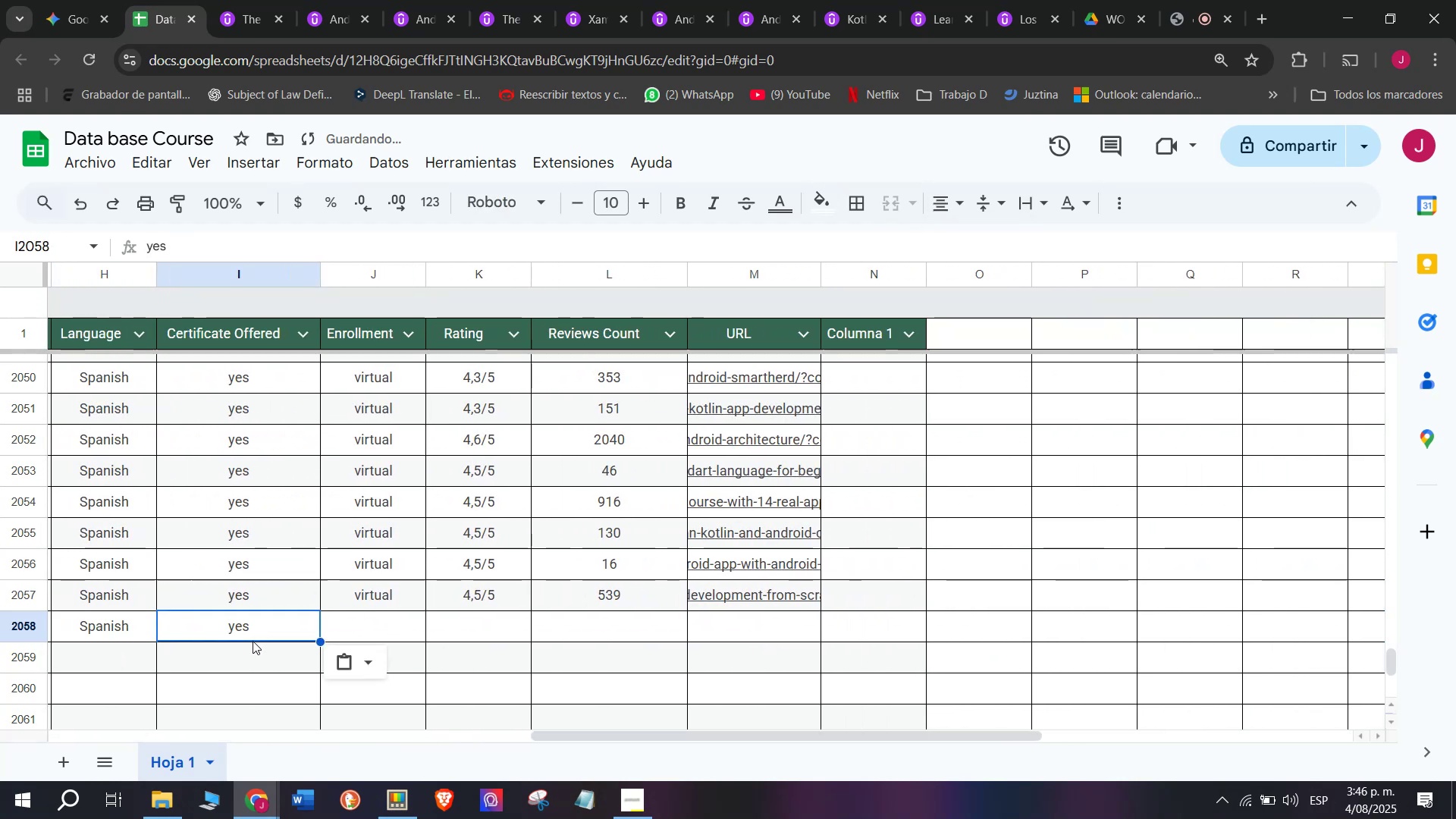 
key(Control+C)
 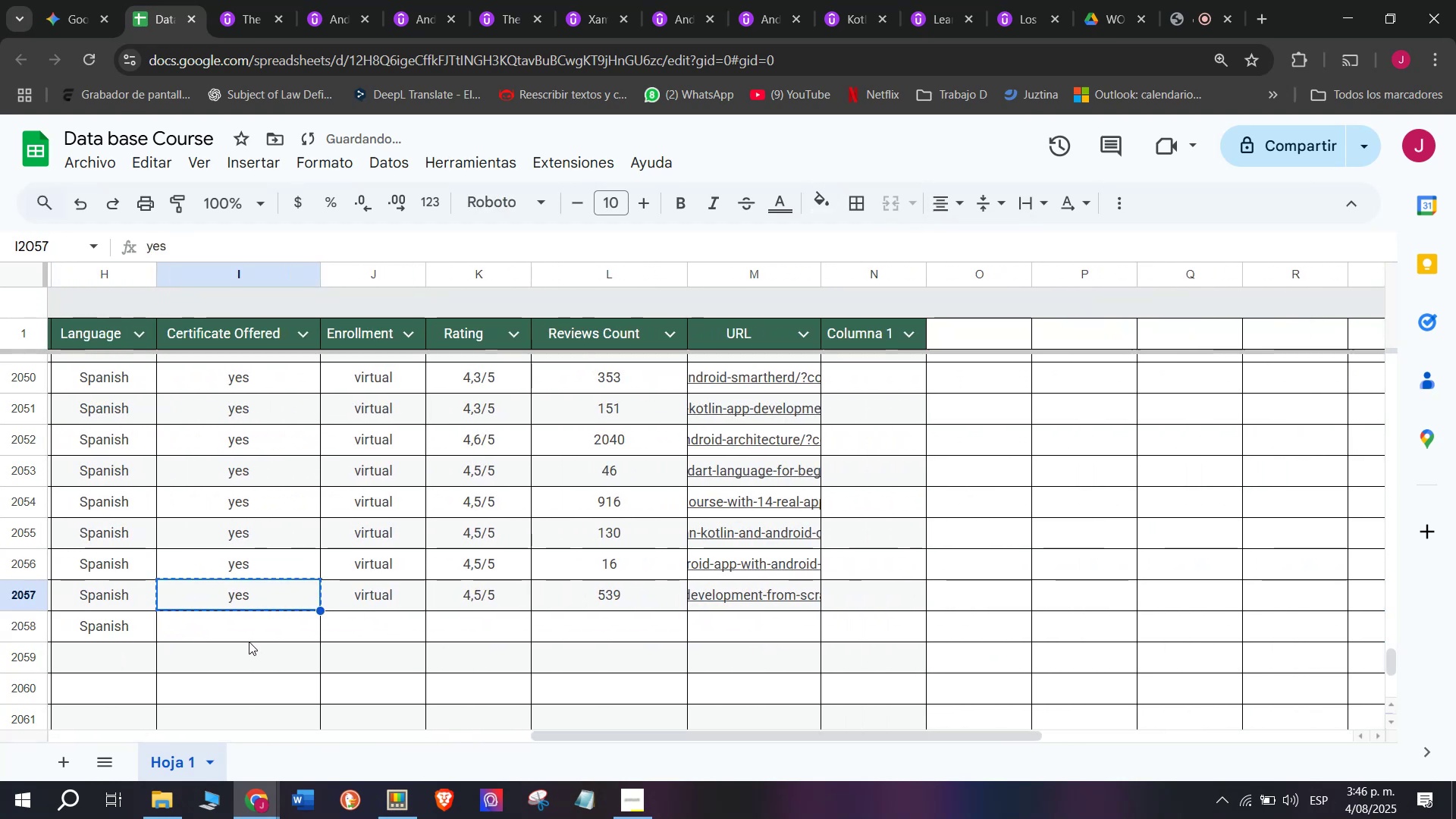 
key(Control+ControlLeft)
 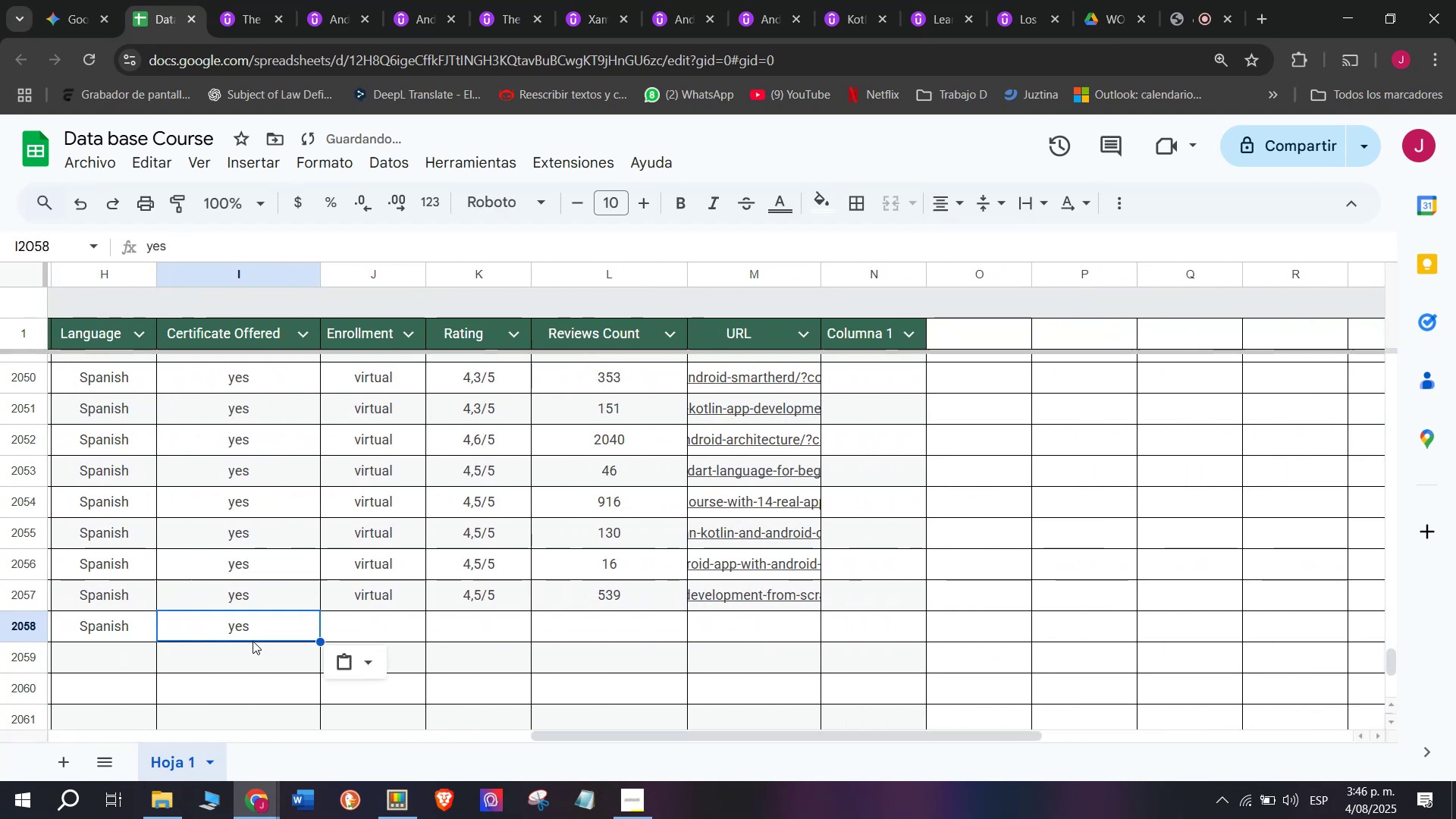 
key(Z)
 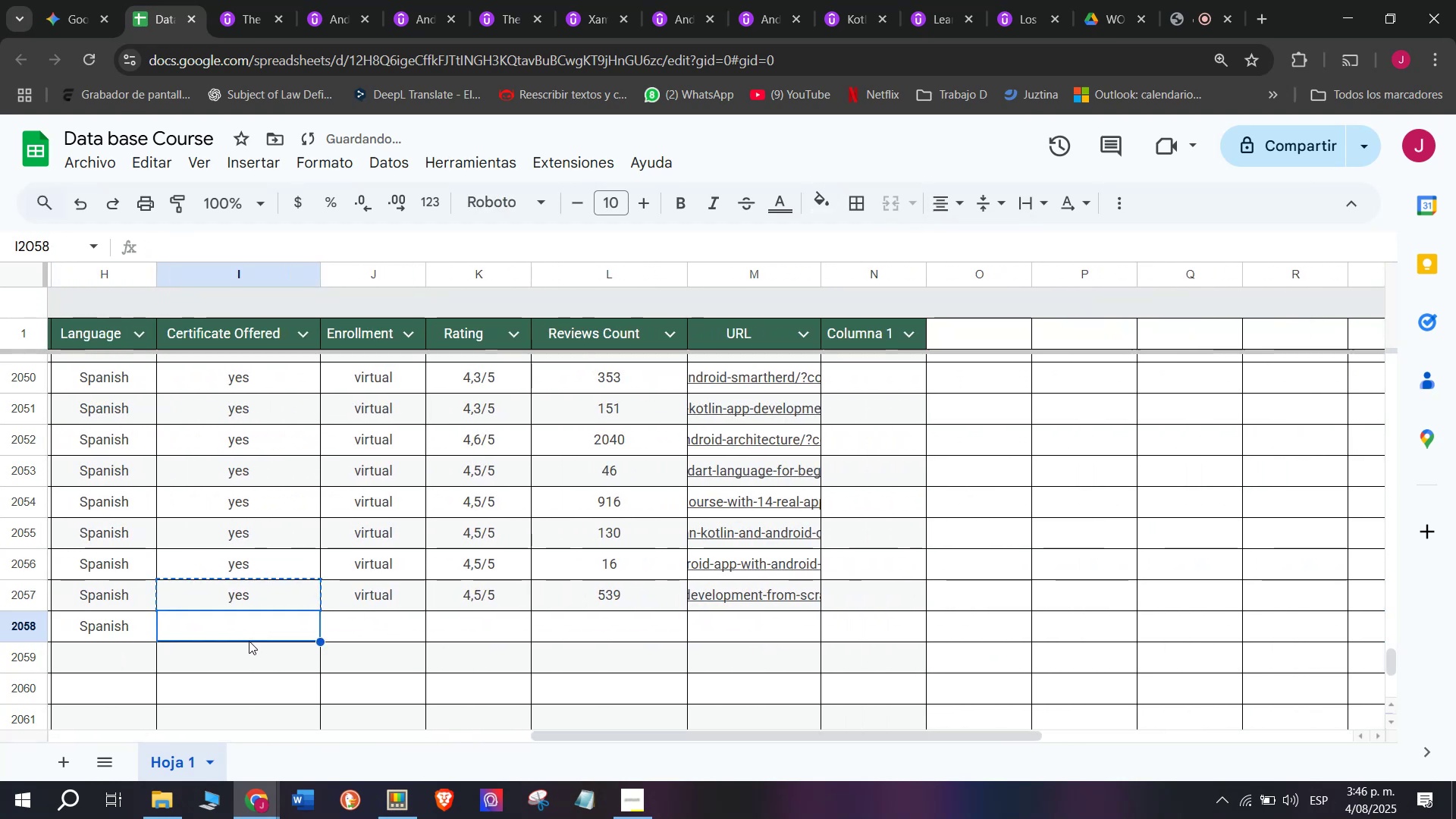 
key(Control+ControlLeft)
 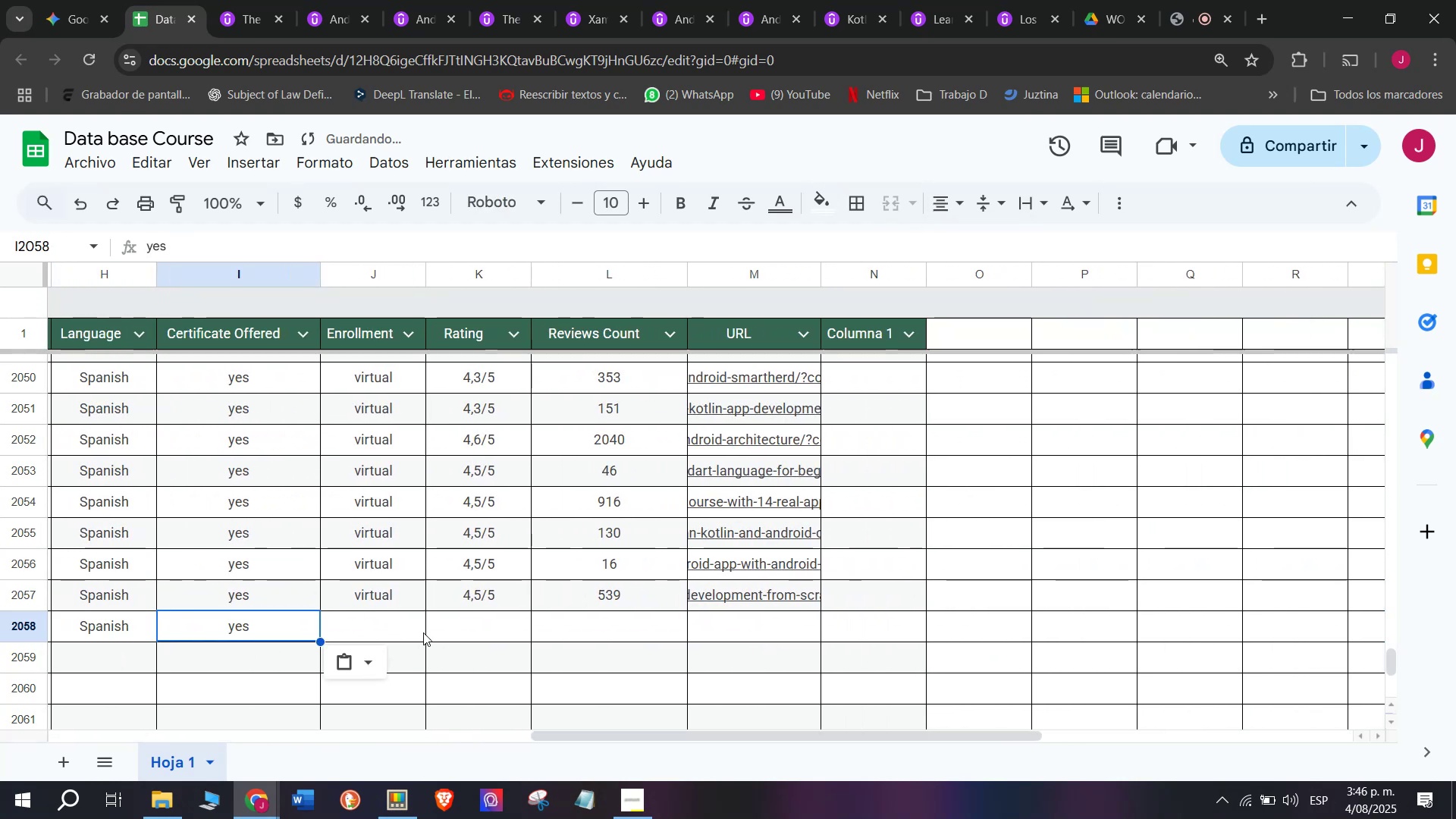 
key(Control+V)
 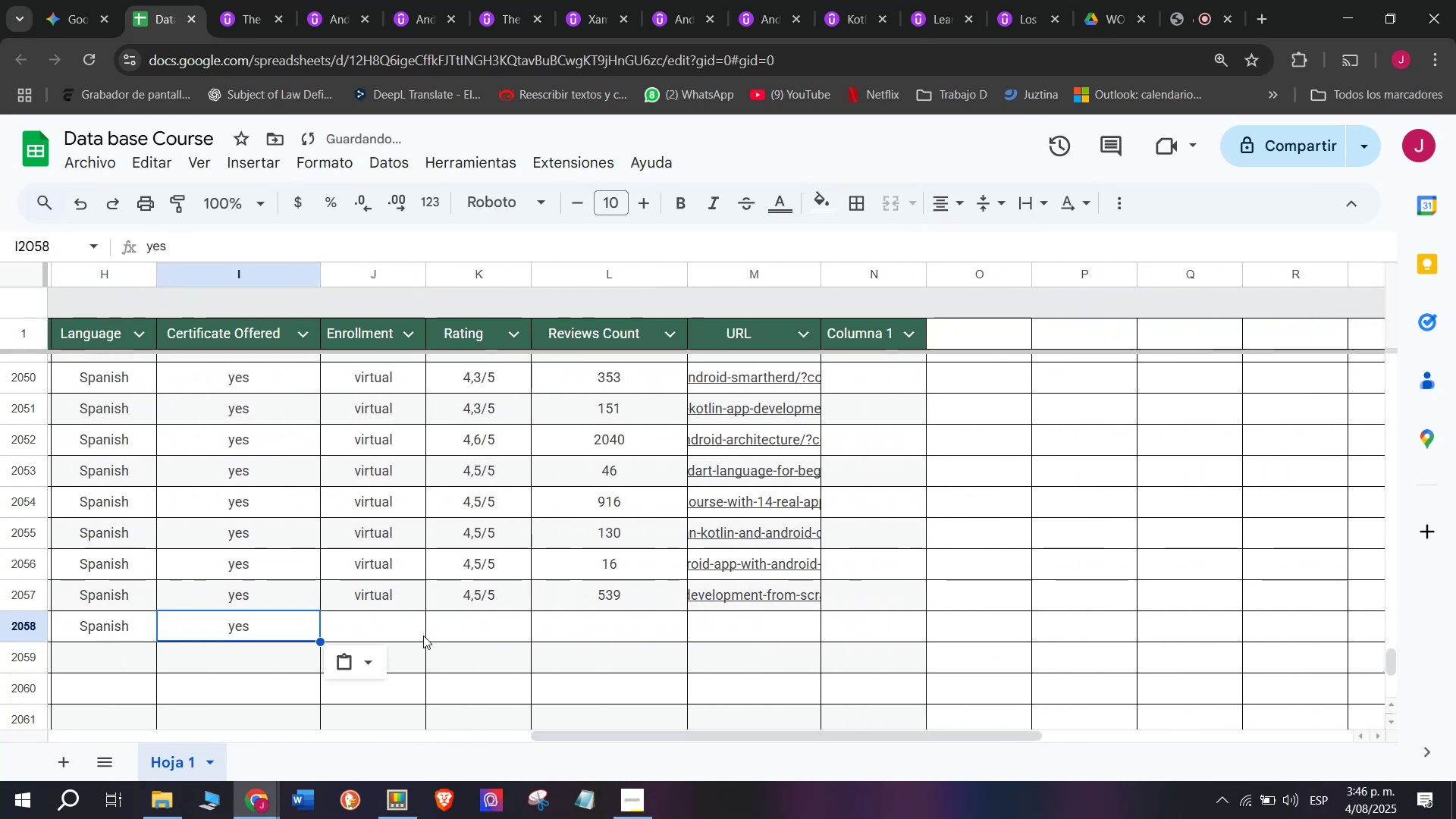 
left_click([423, 632])
 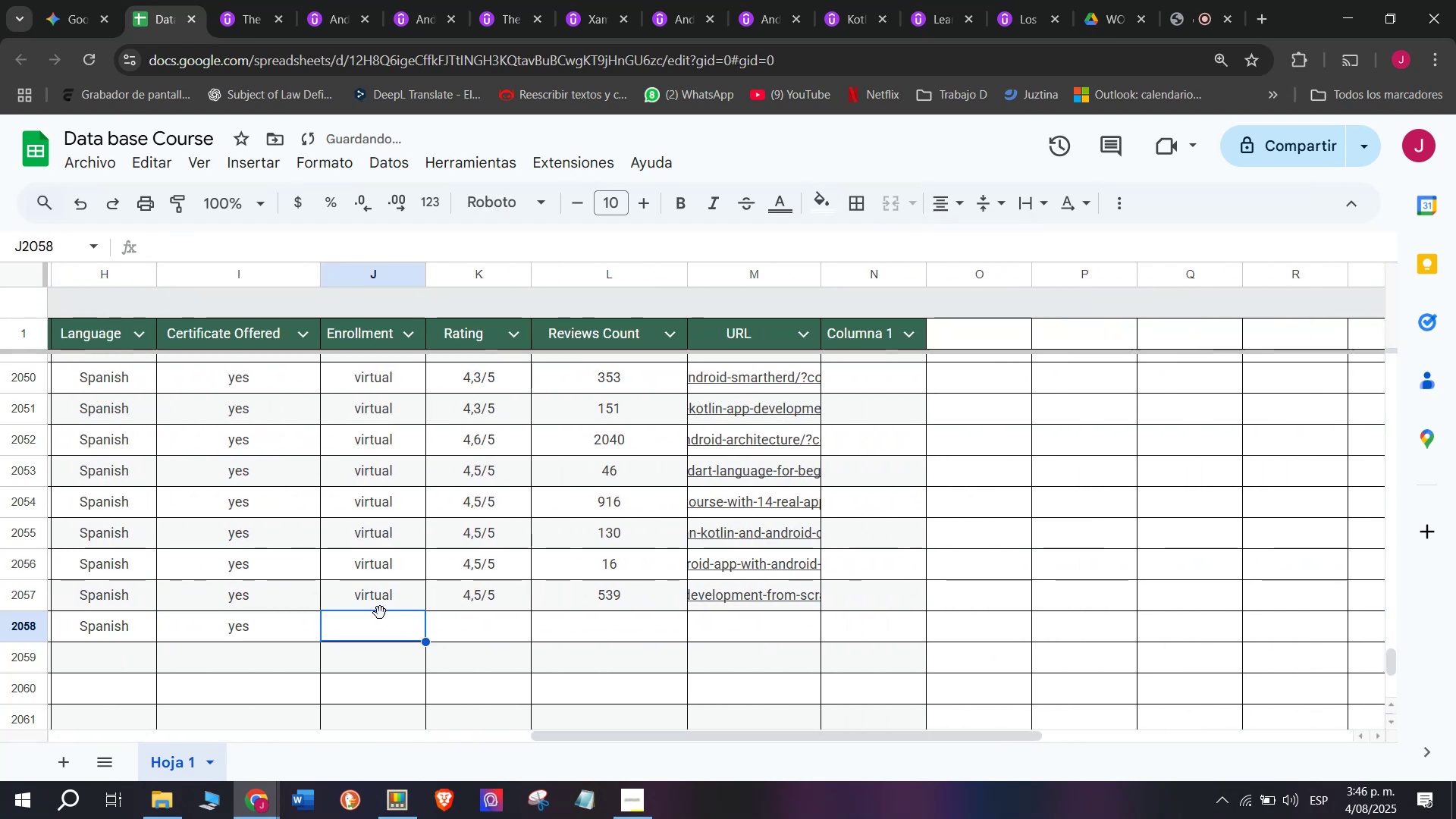 
double_click([380, 610])
 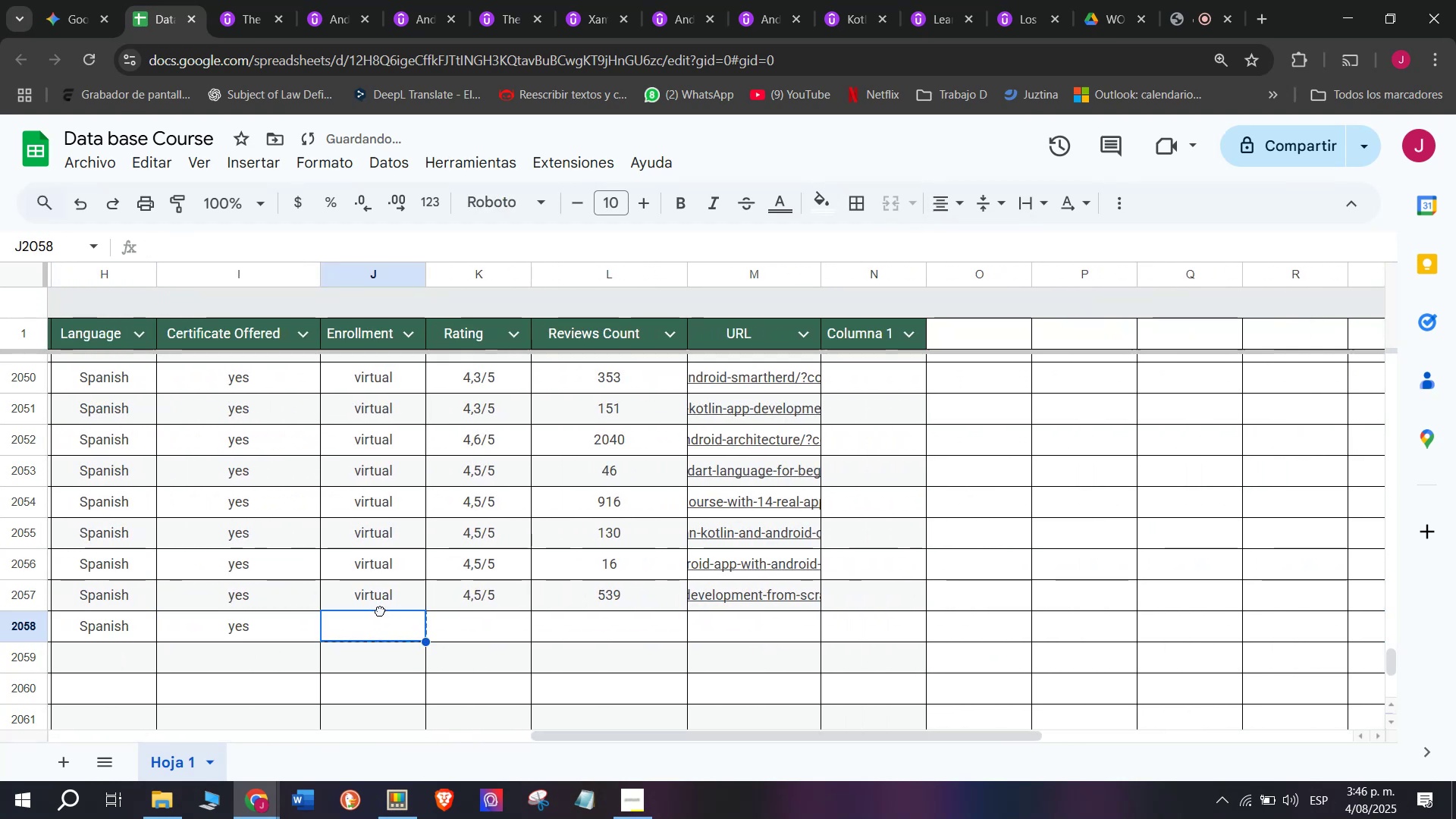 
key(Break)
 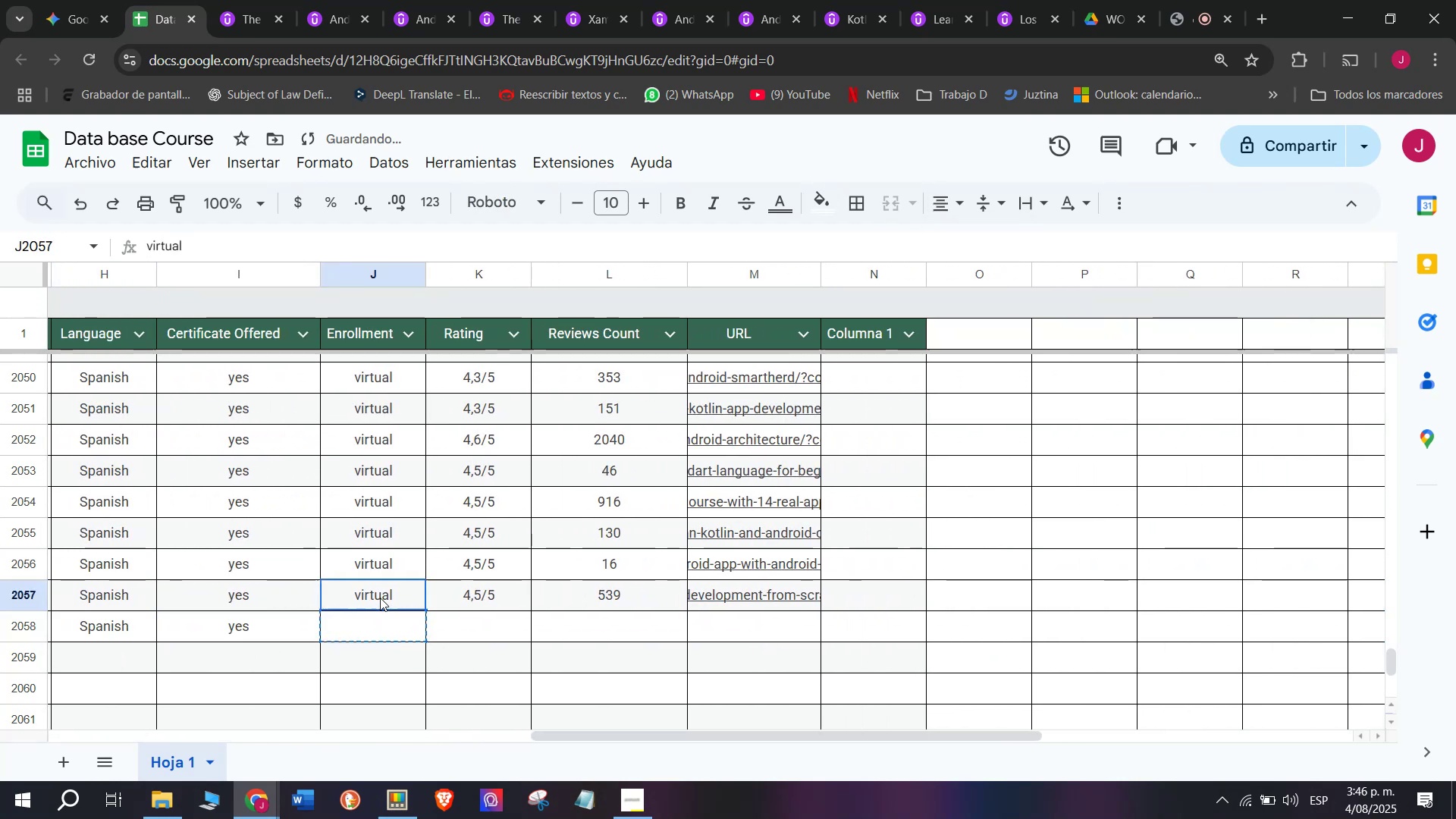 
key(Control+ControlLeft)
 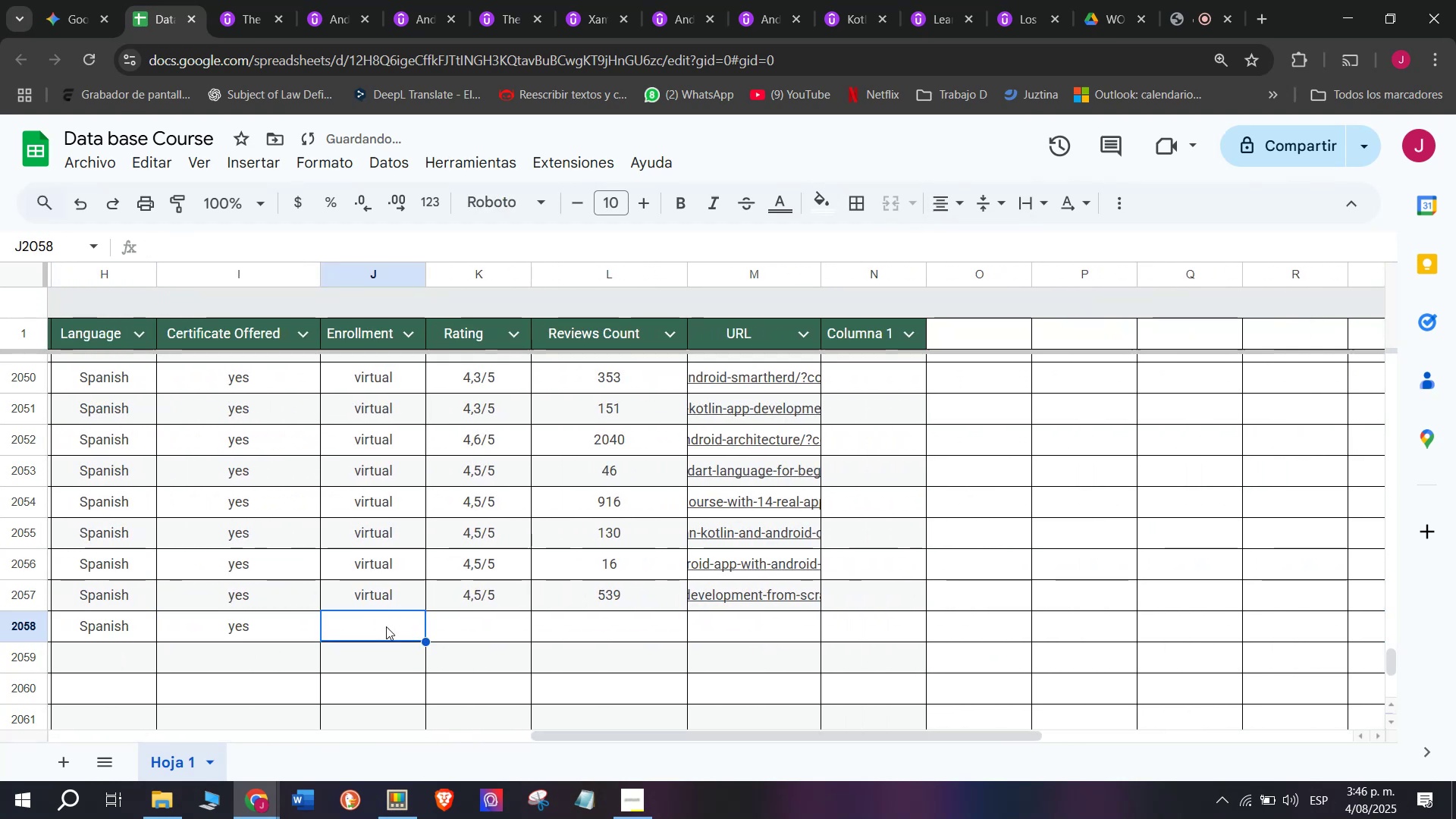 
key(Control+C)
 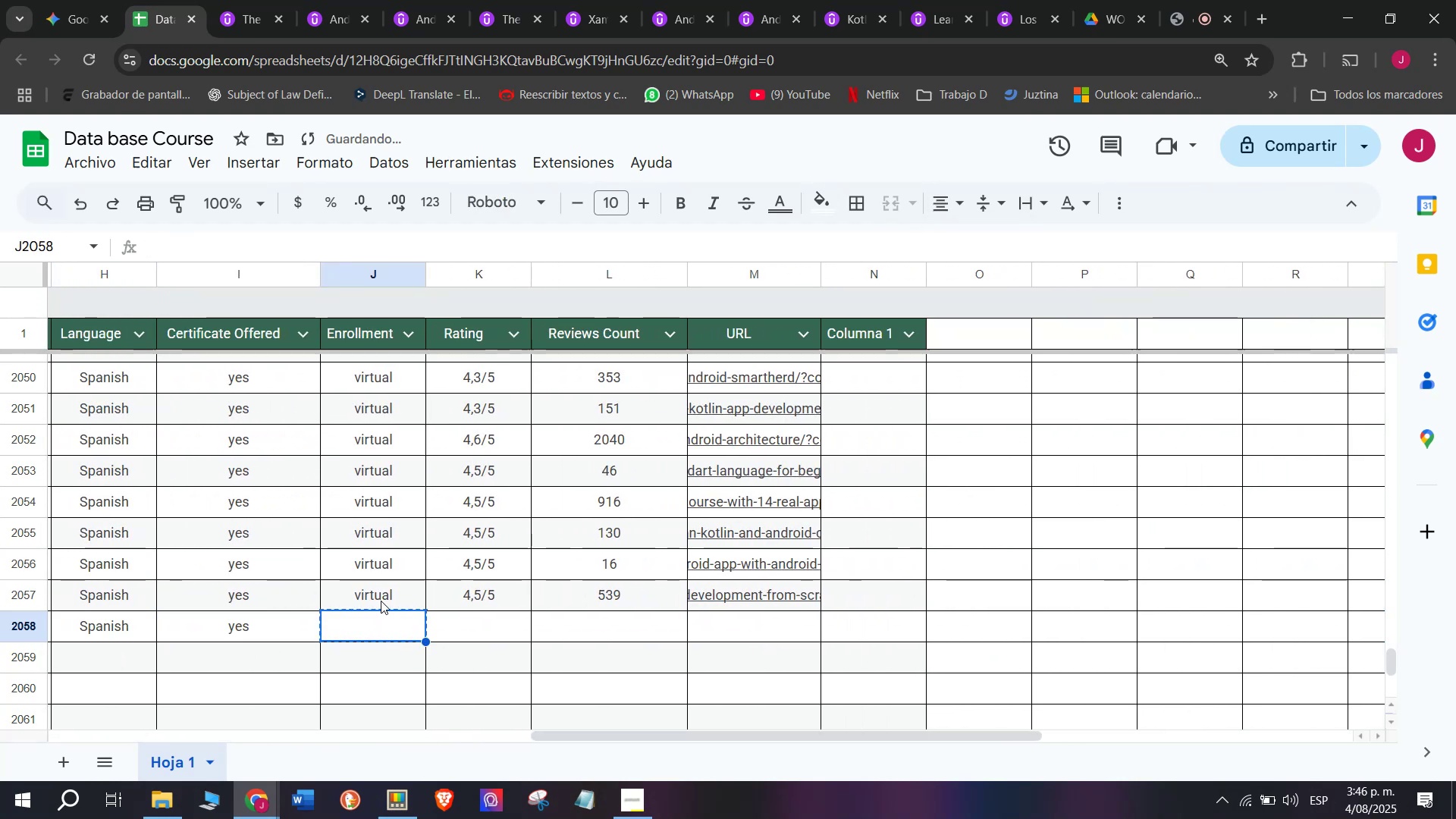 
left_click([380, 598])
 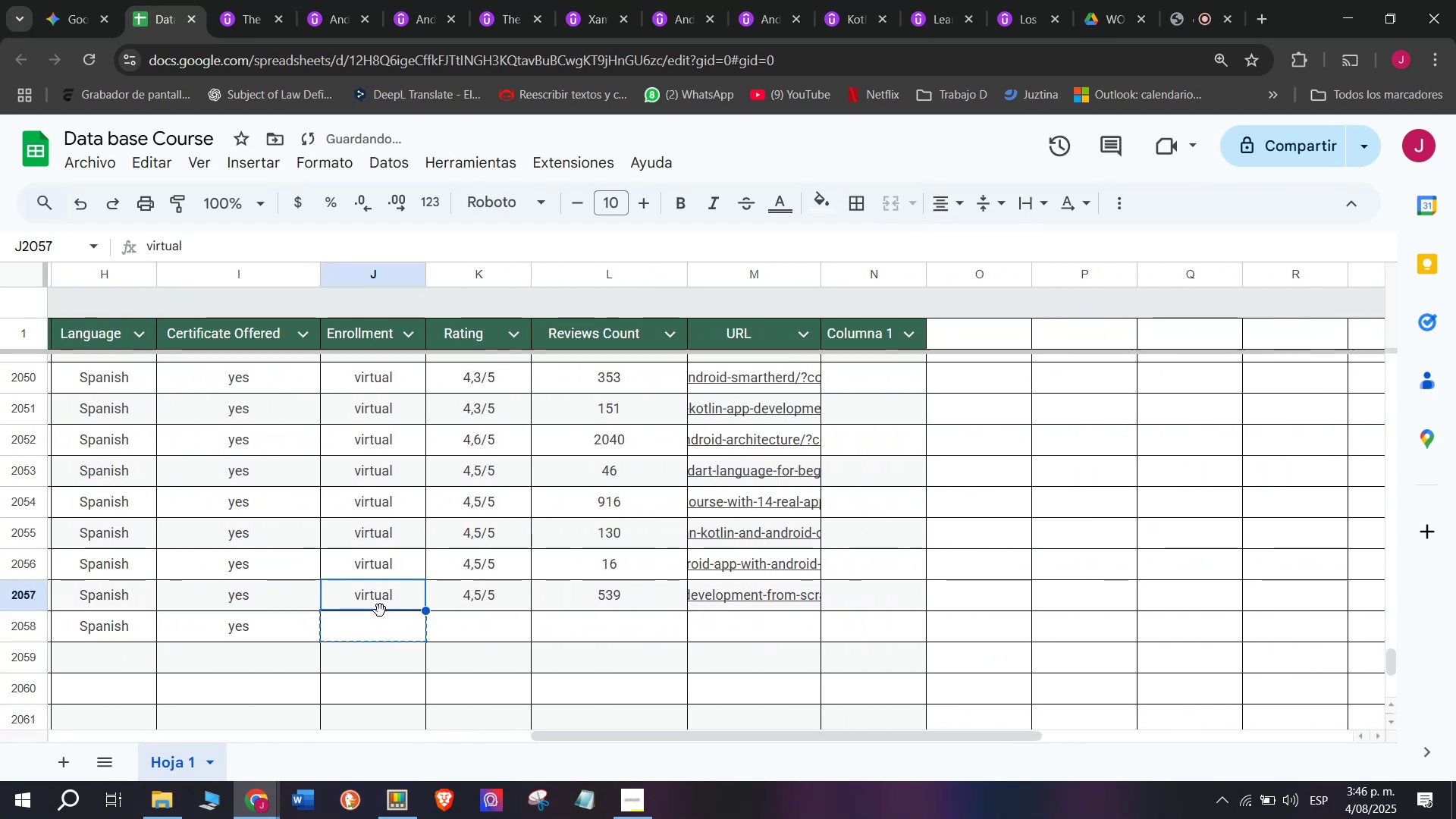 
key(Break)
 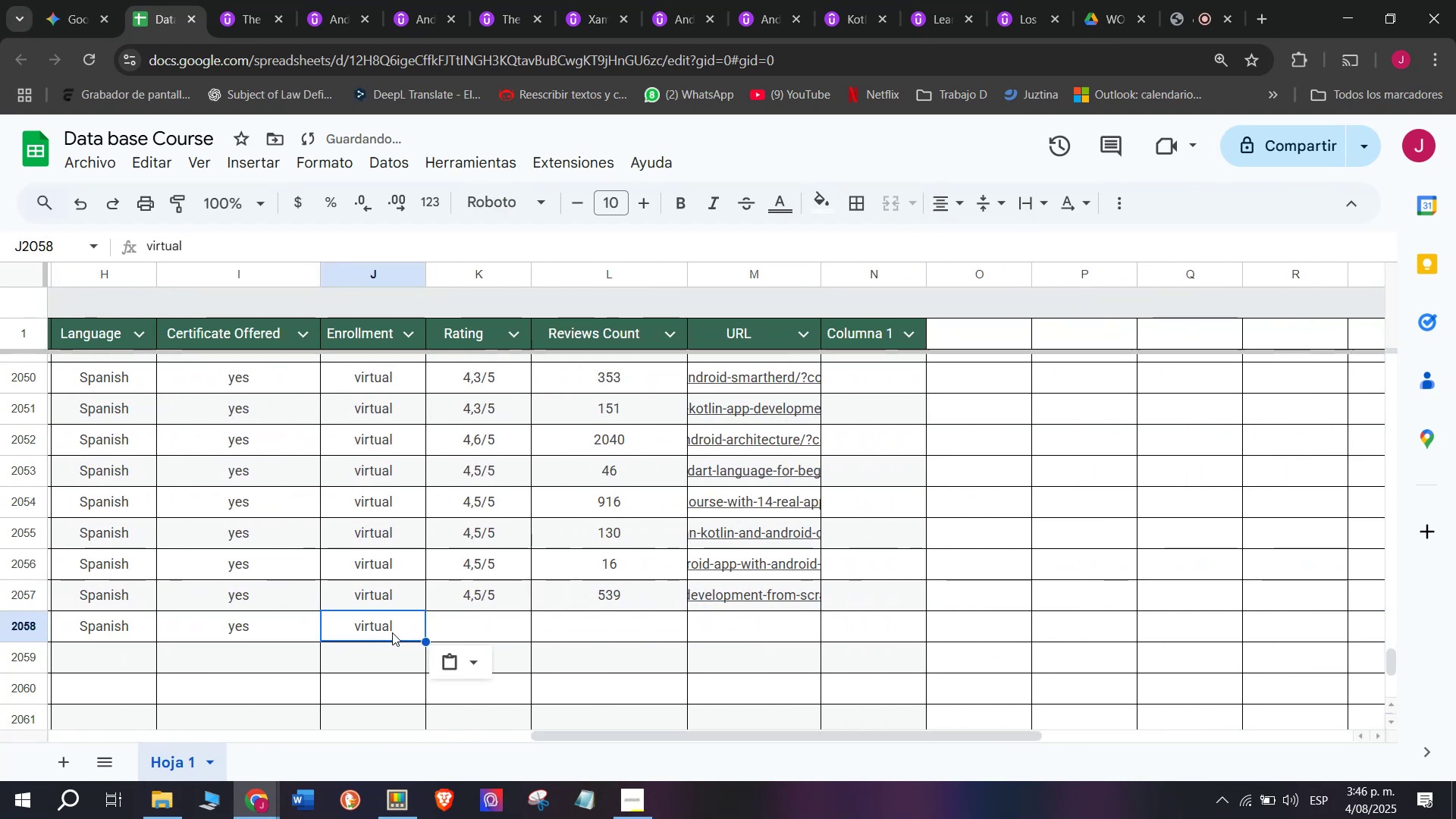 
key(Control+ControlLeft)
 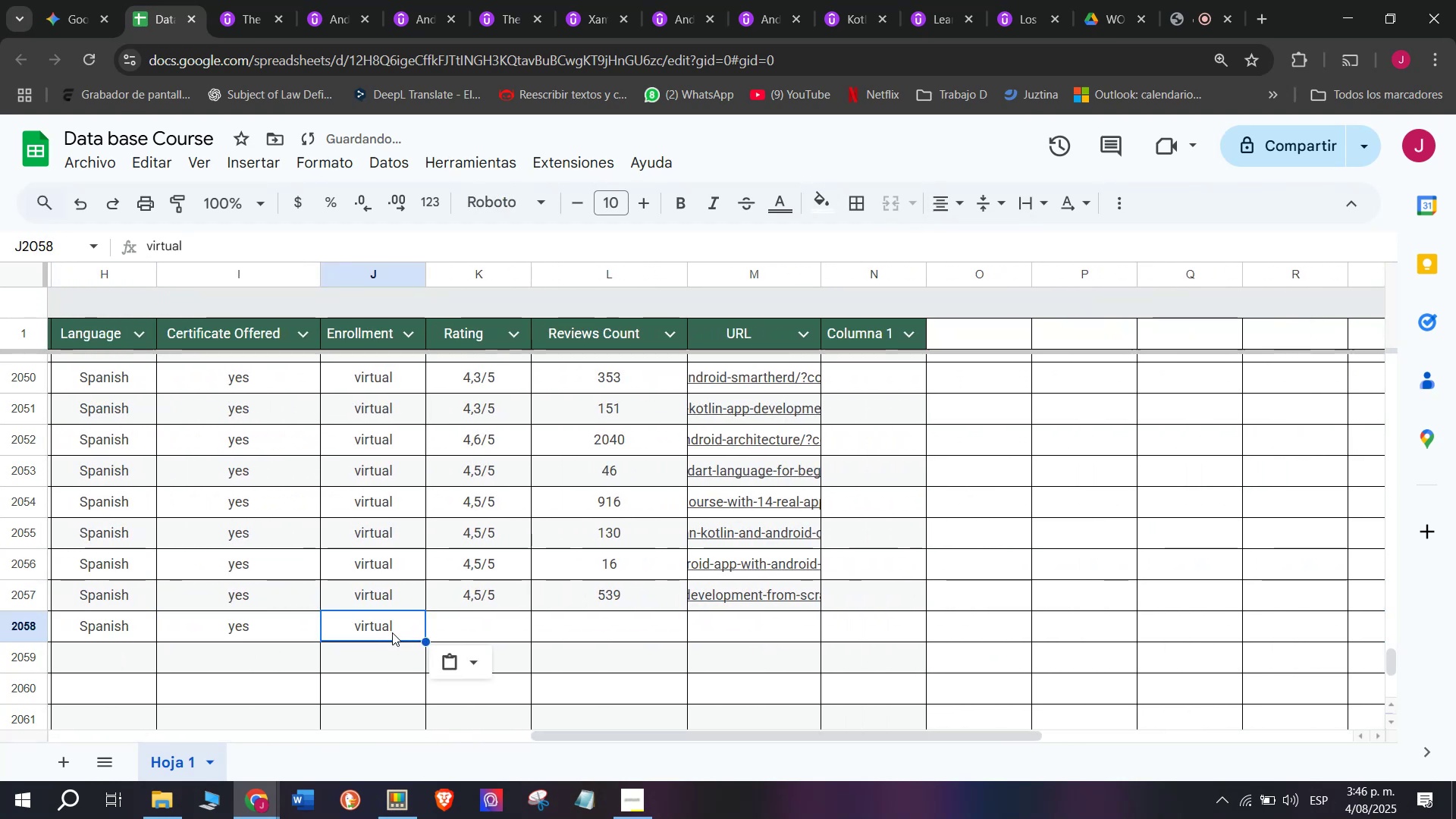 
key(Control+C)
 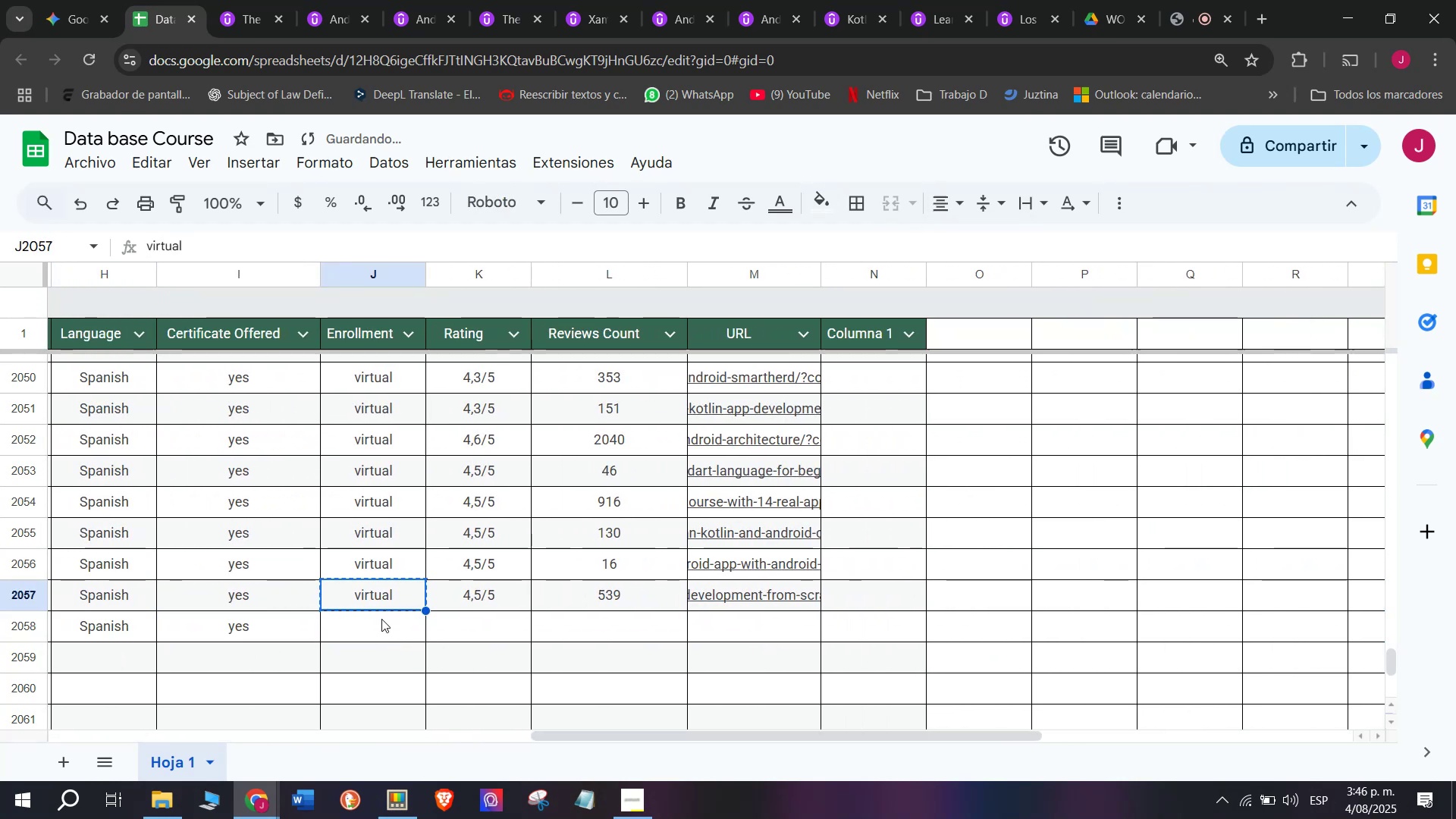 
double_click([381, 619])
 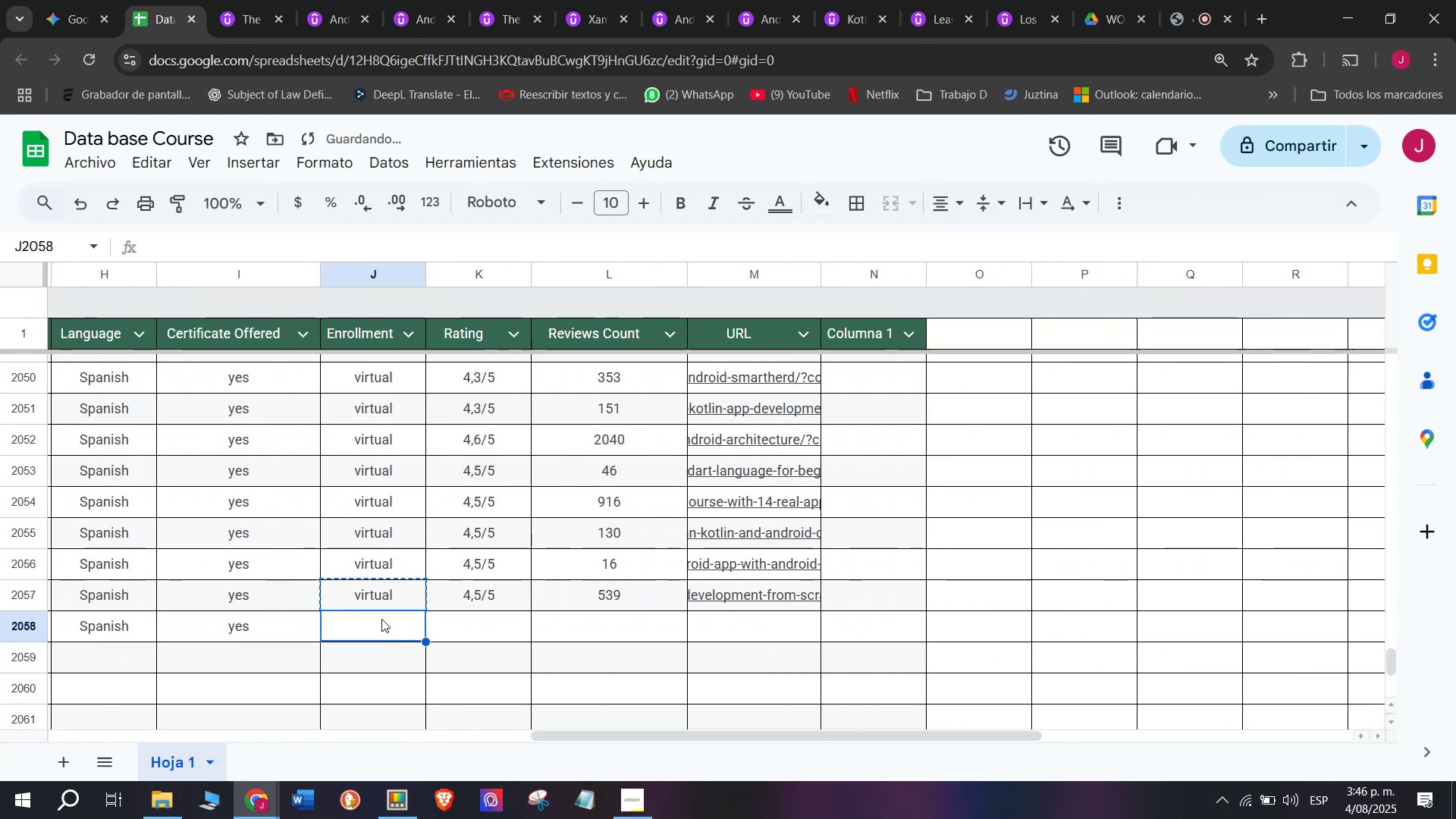 
key(Control+ControlLeft)
 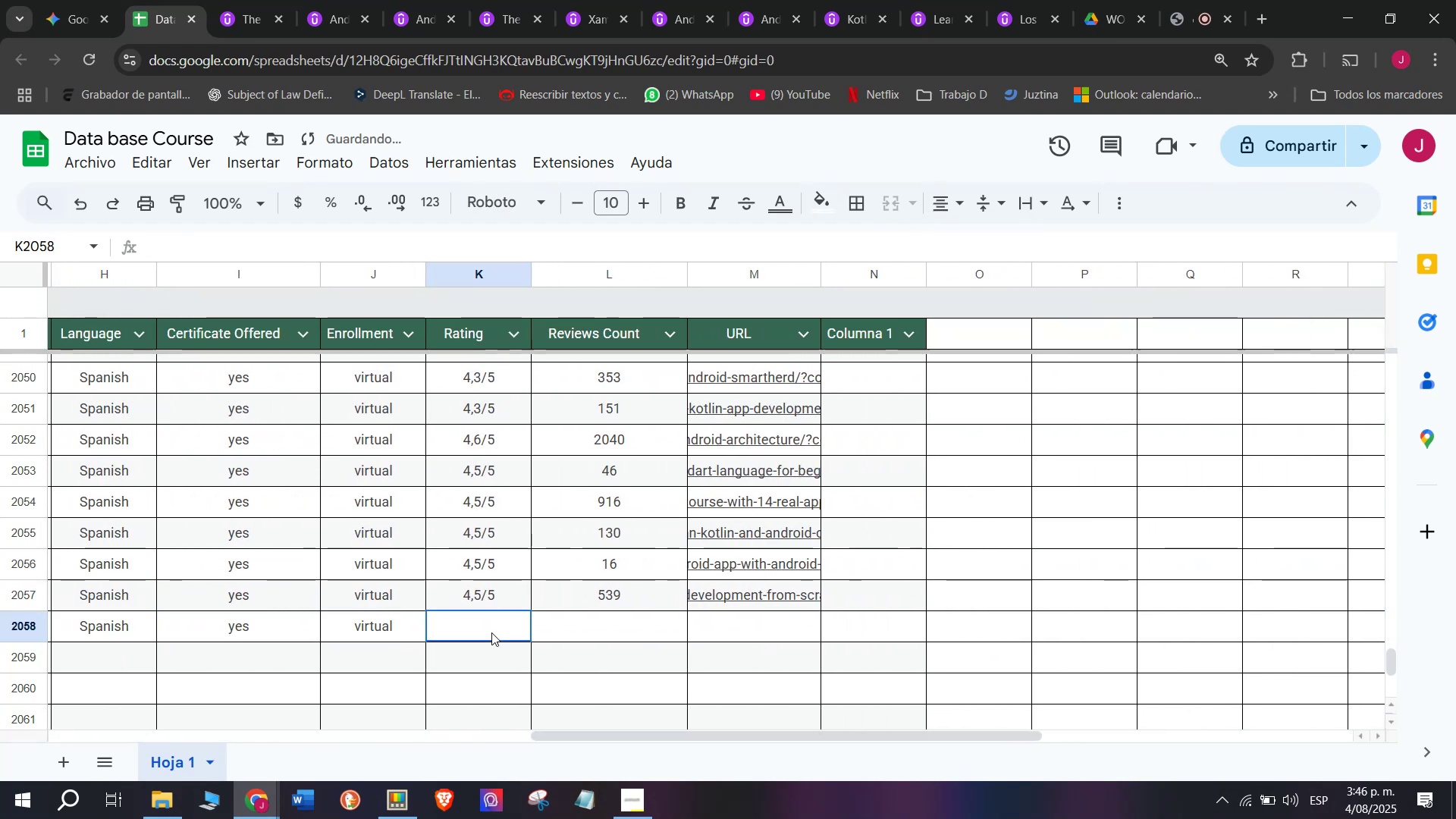 
key(Z)
 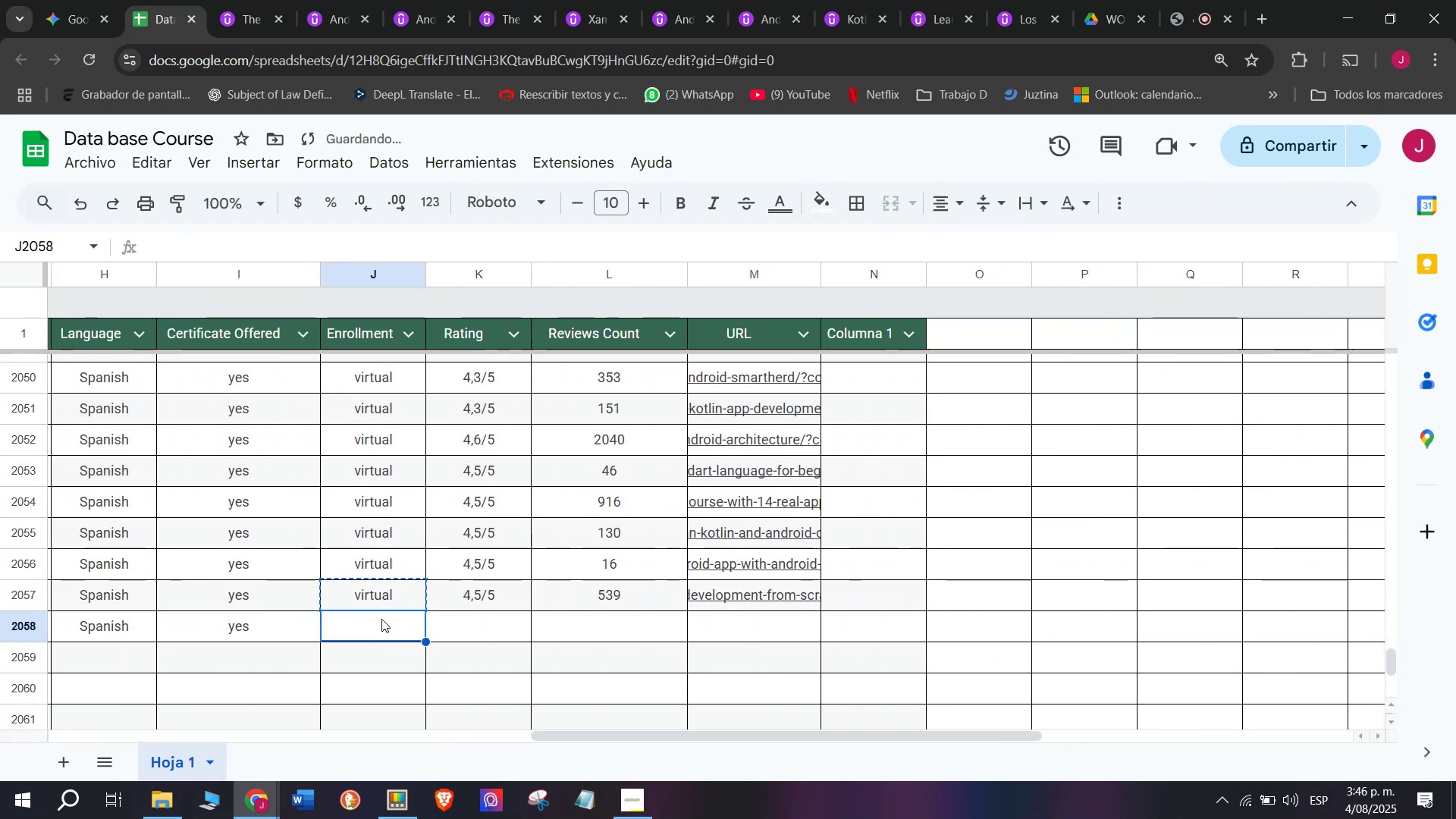 
key(Control+V)
 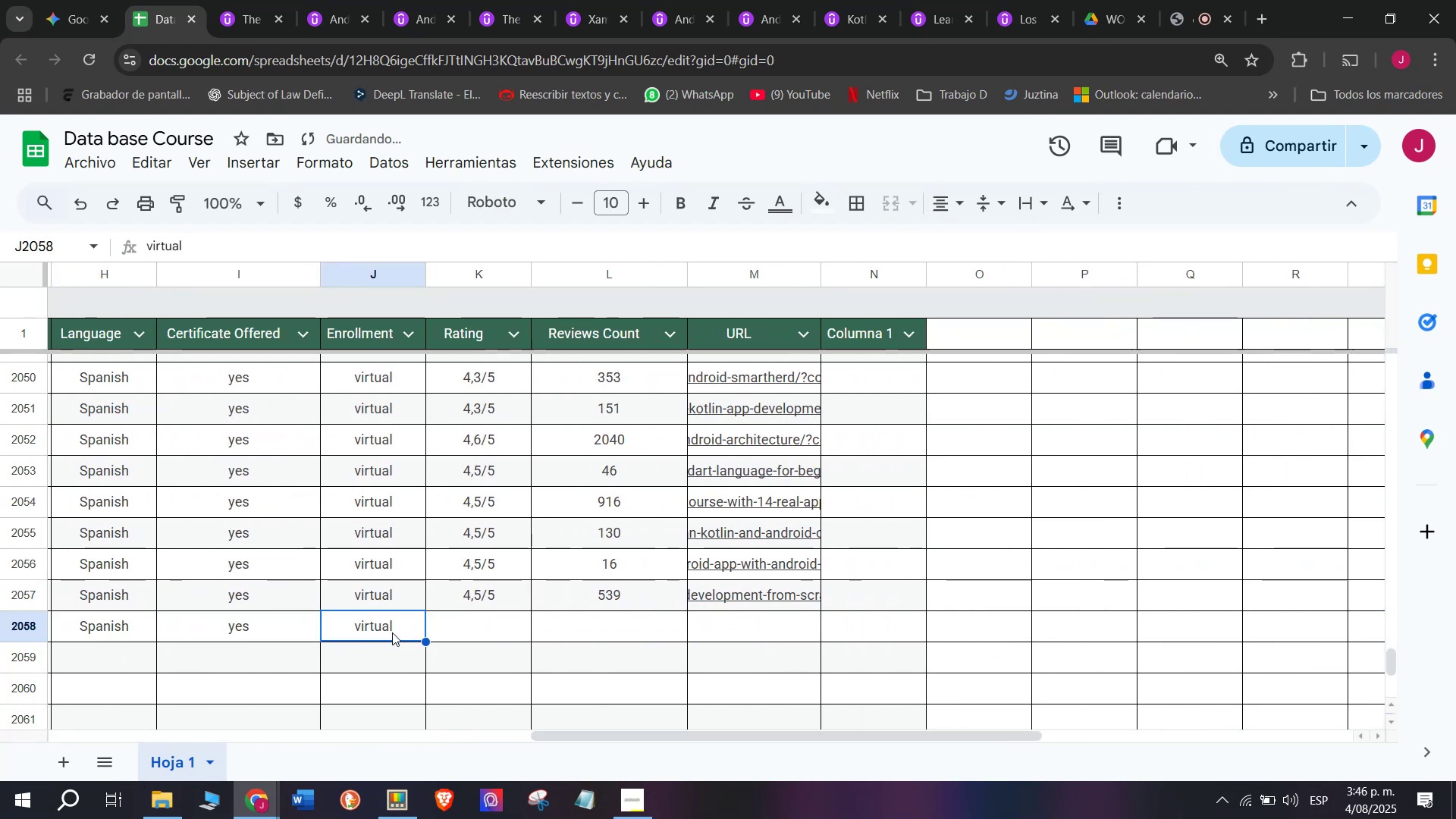 
triple_click([392, 632])
 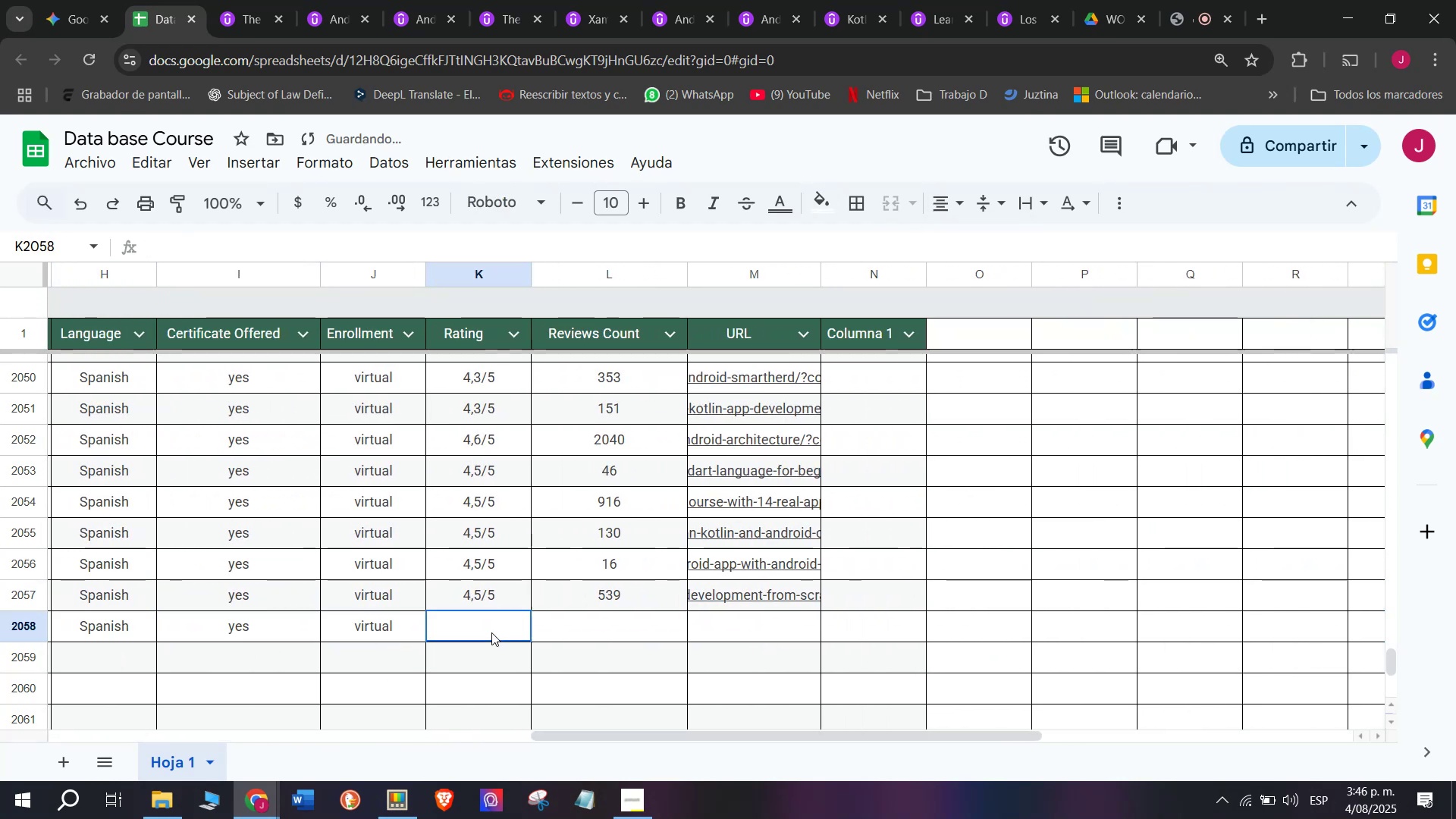 
triple_click([491, 632])
 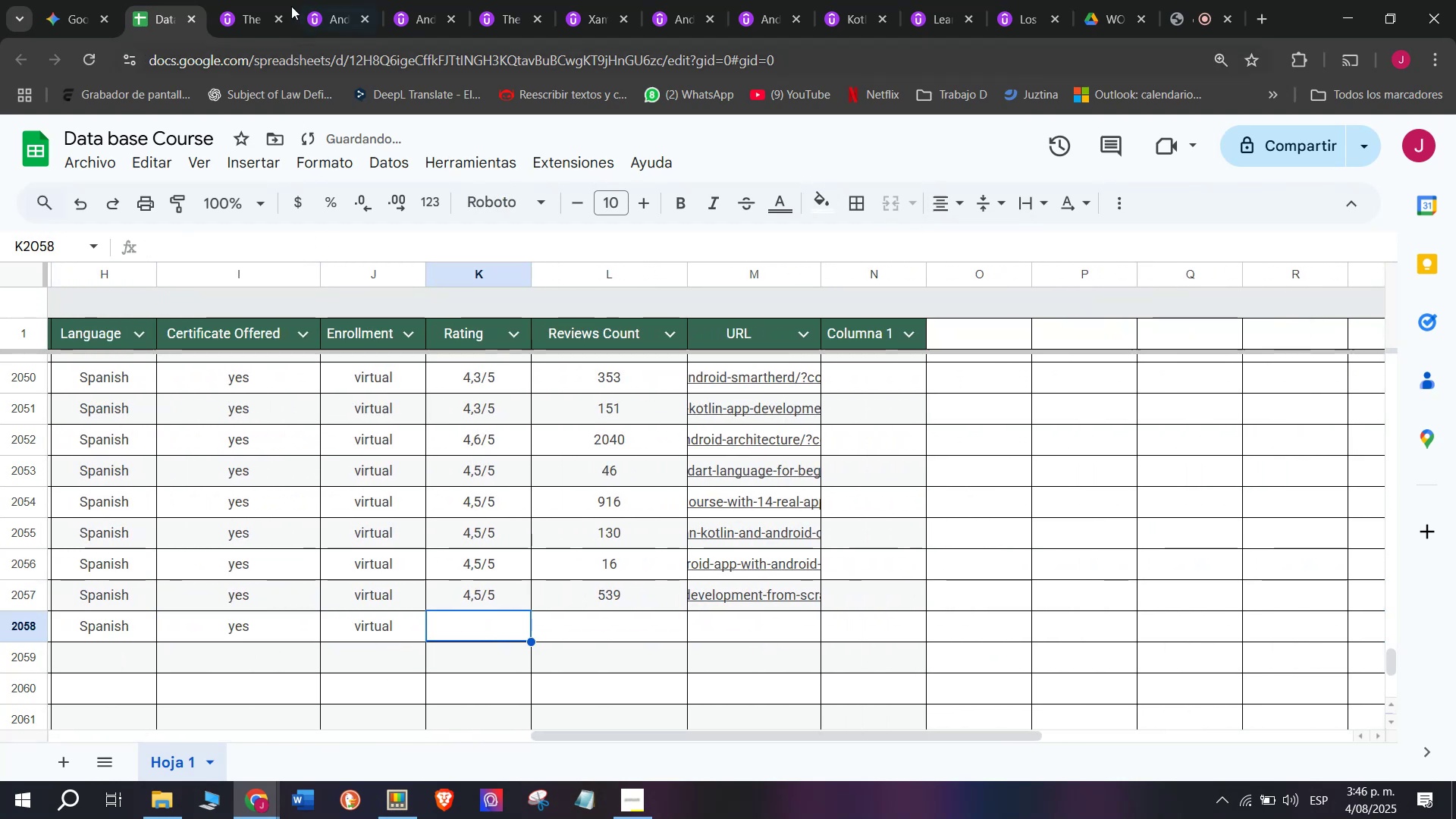 
left_click([241, 0])
 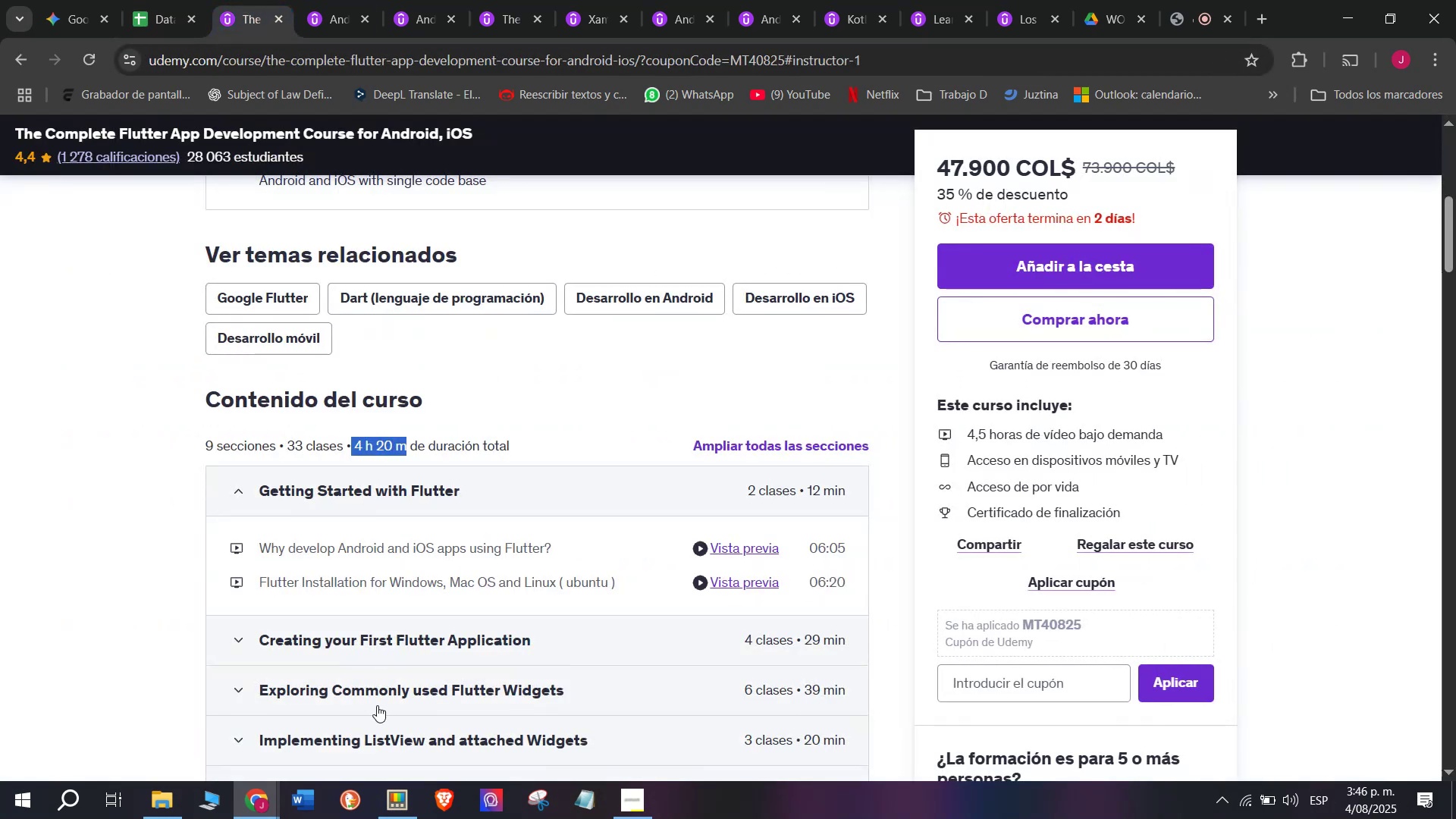 
scroll: coordinate [365, 657], scroll_direction: up, amount: 3.0
 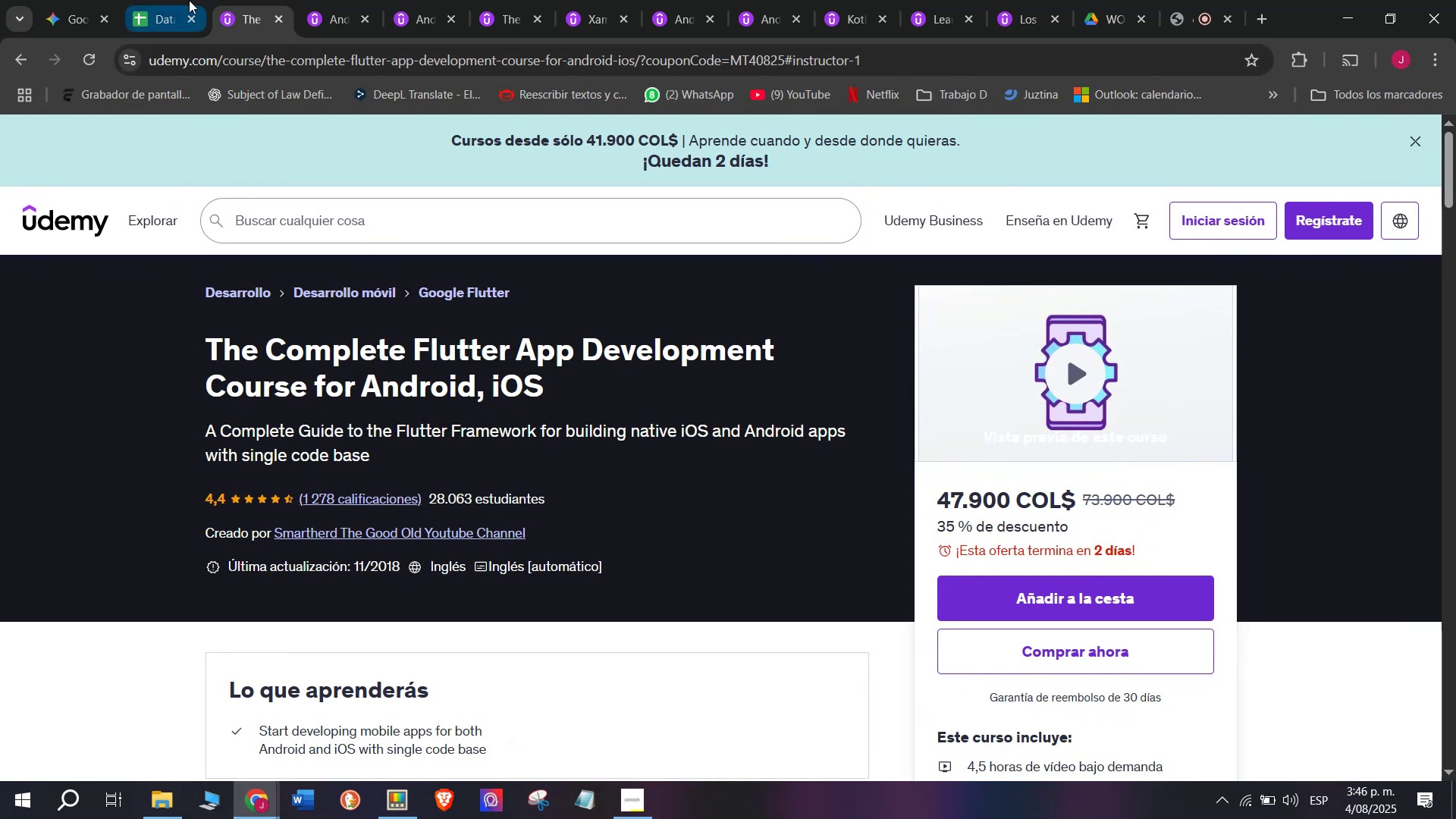 
left_click([187, 0])
 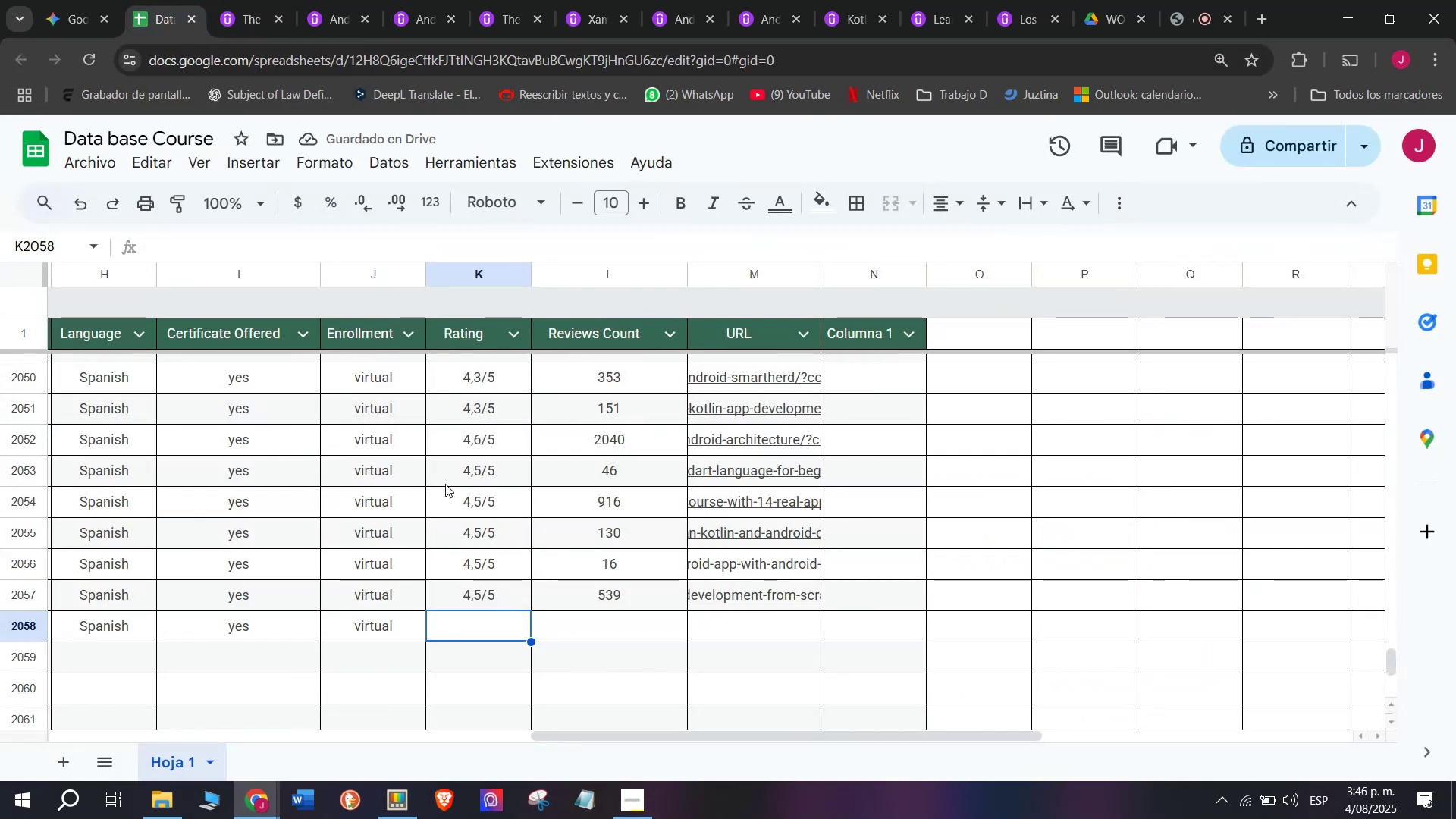 
left_click([232, 12])
 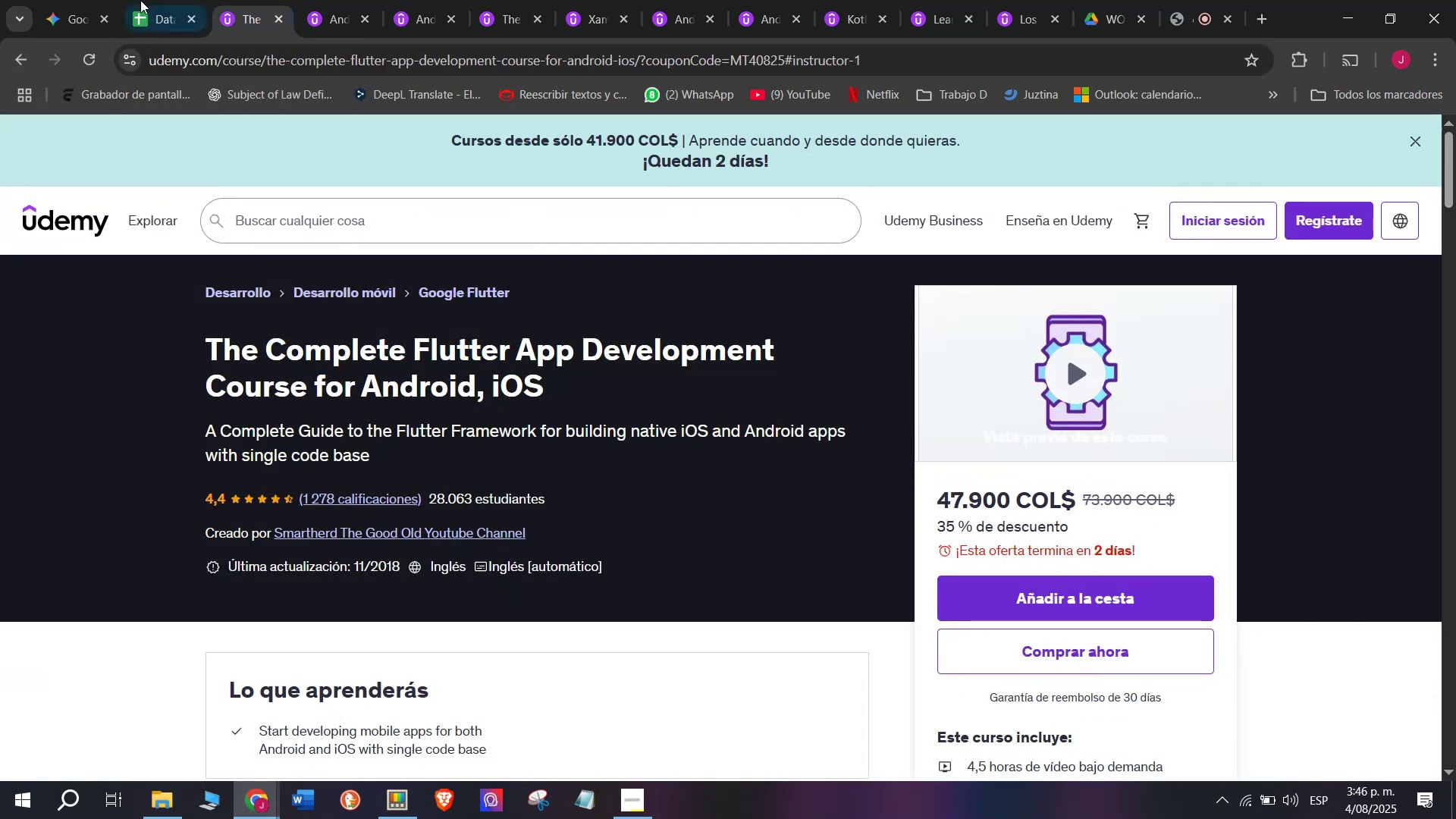 
left_click([140, 0])
 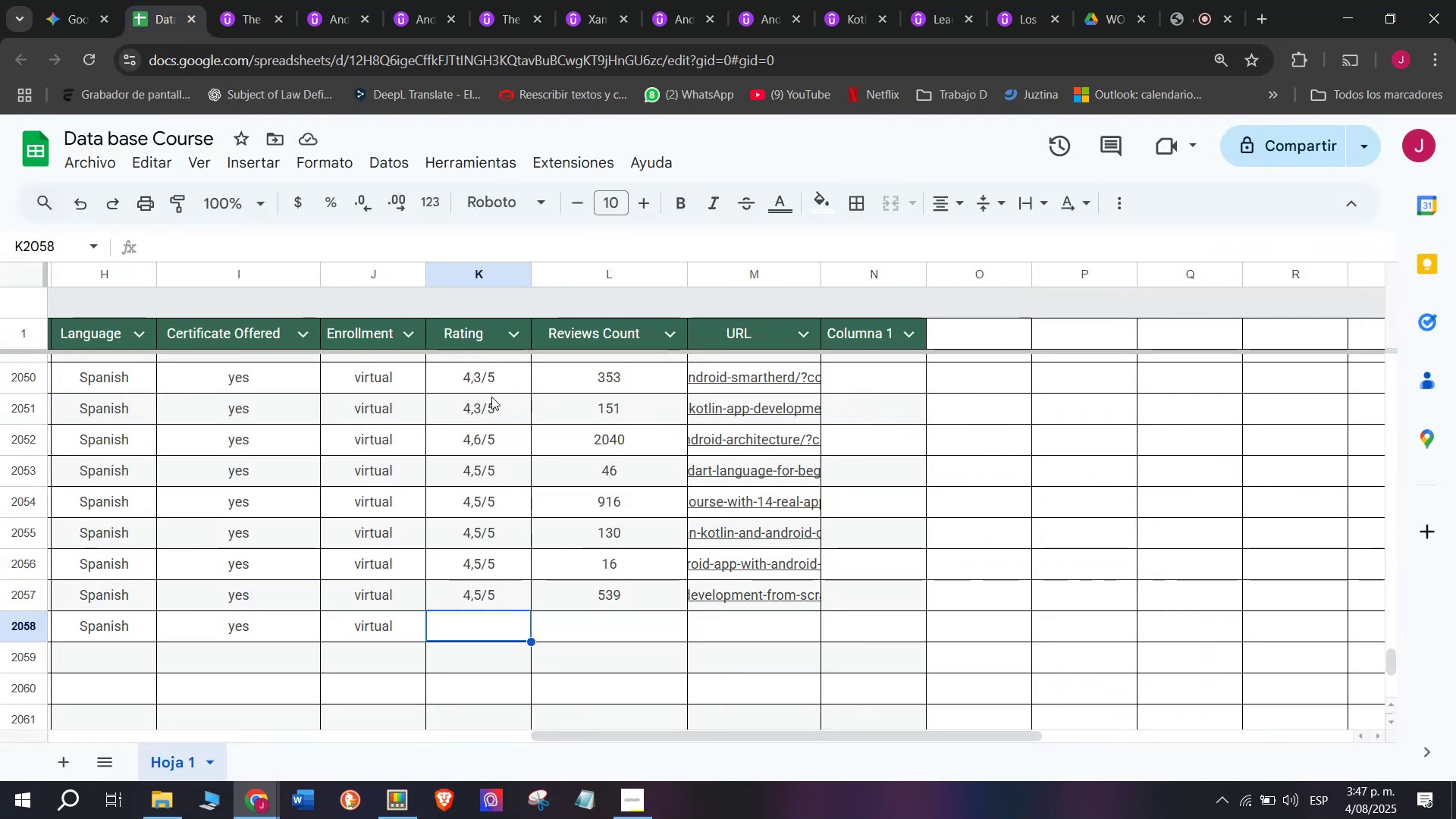 
key(Break)
 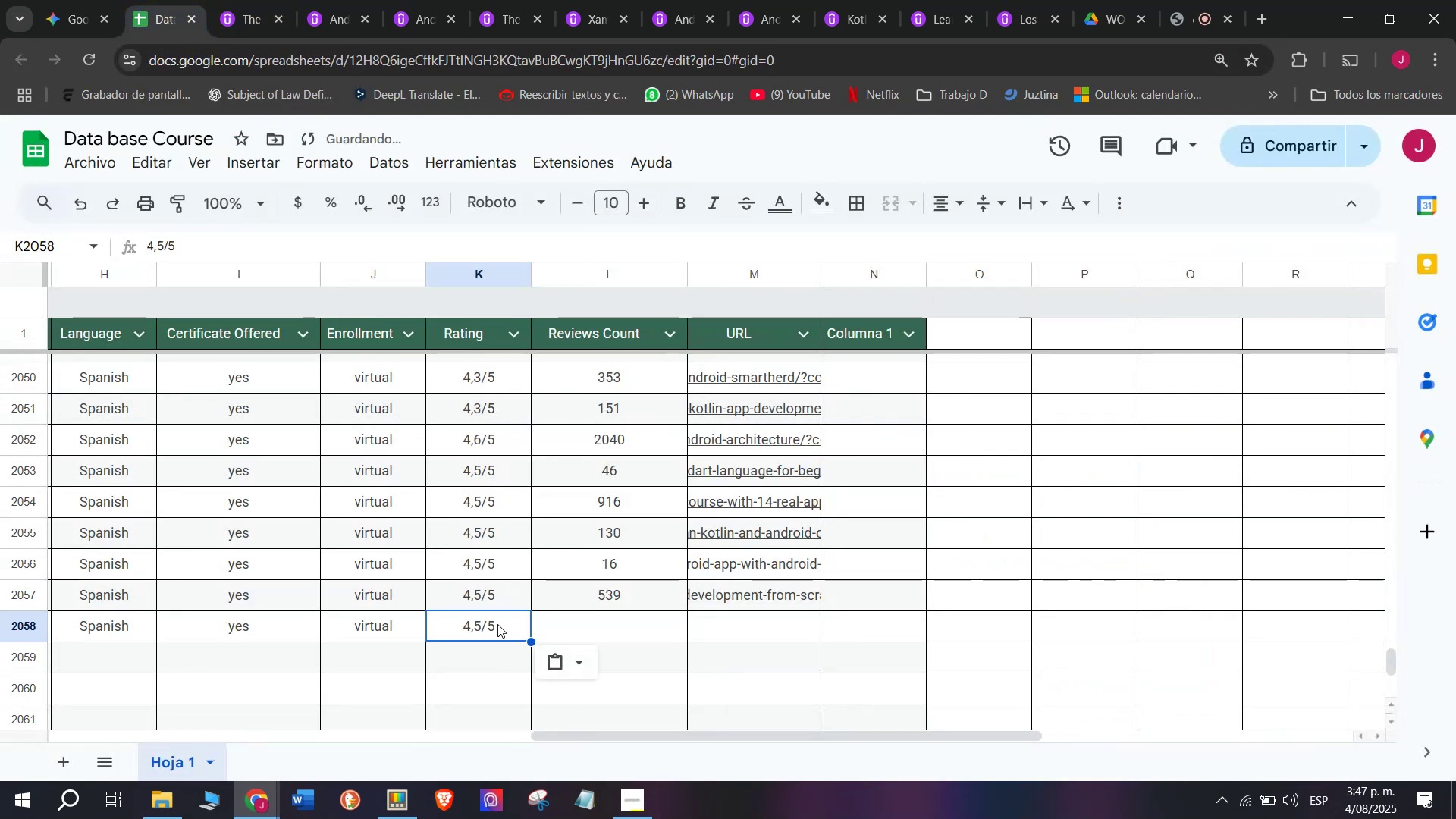 
key(Control+ControlLeft)
 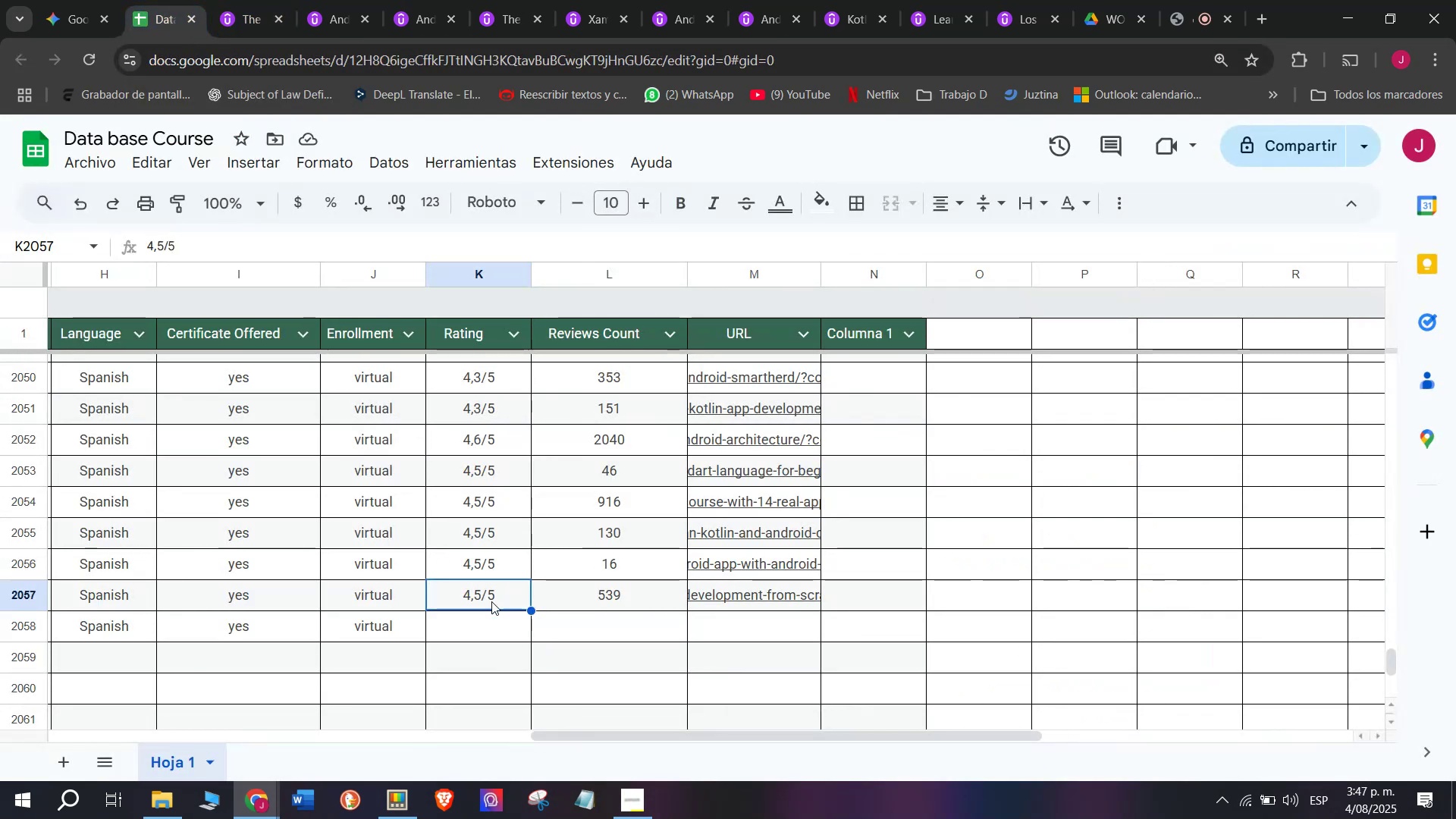 
key(Control+C)
 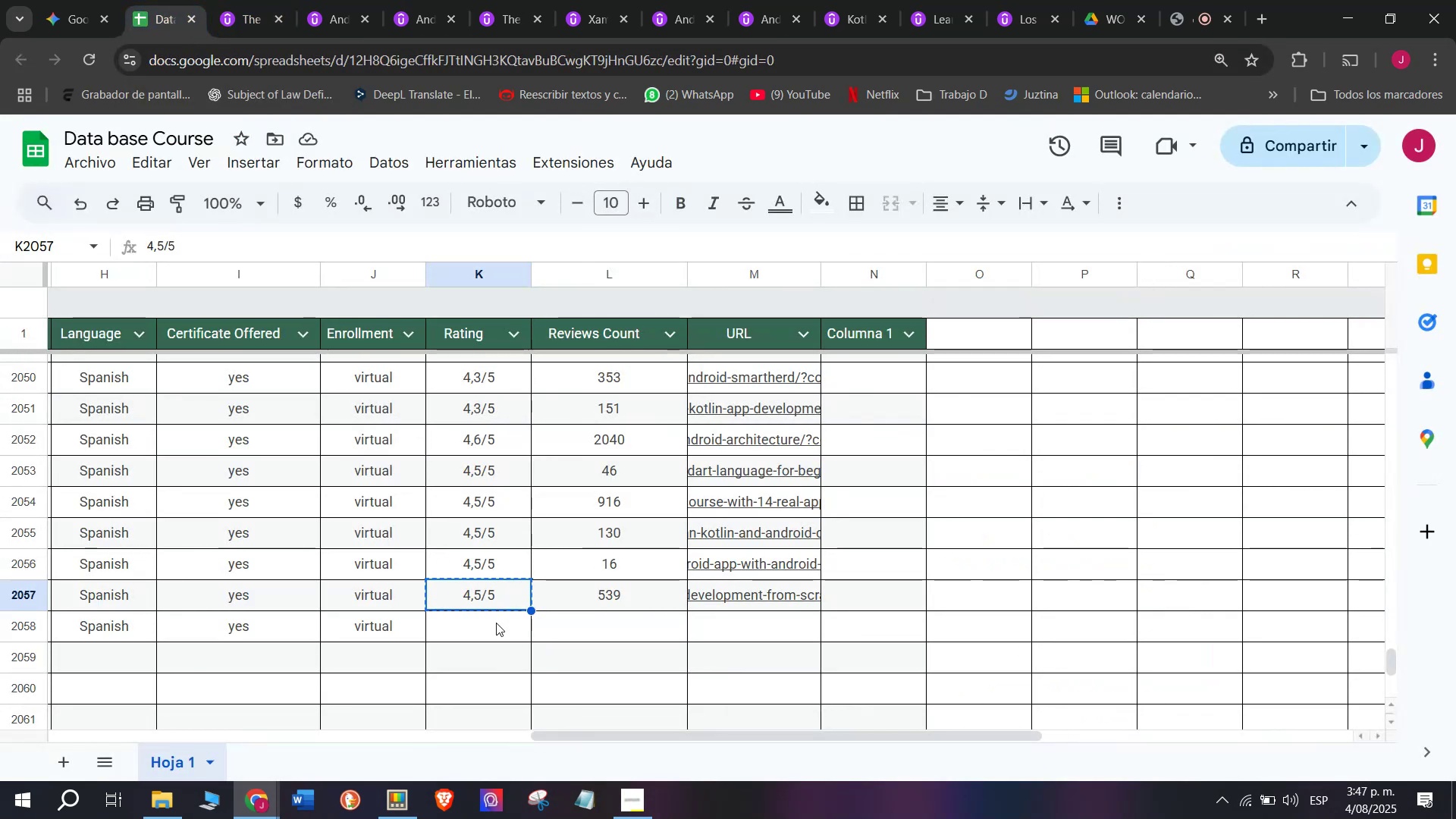 
double_click([496, 623])
 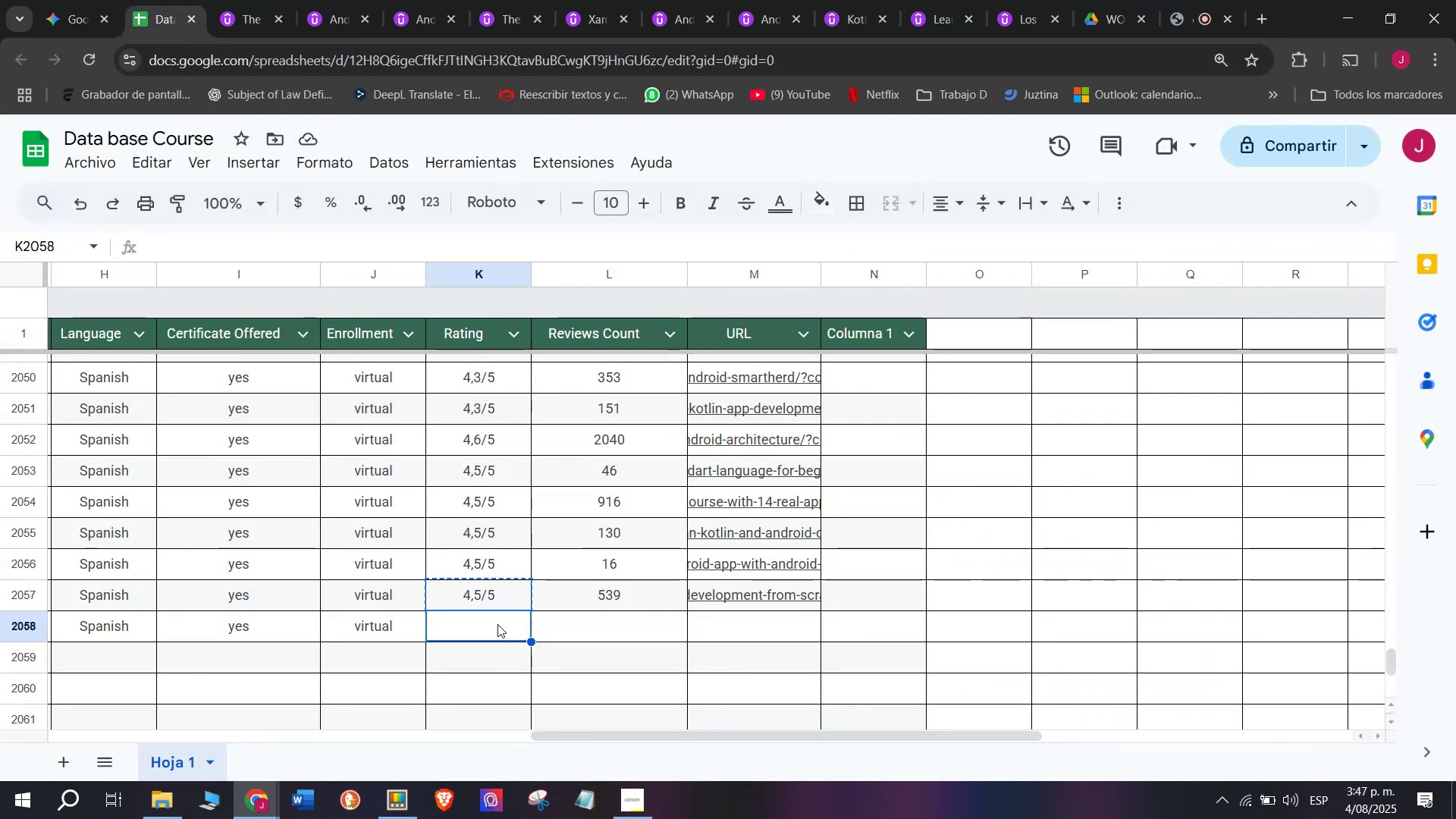 
key(Z)
 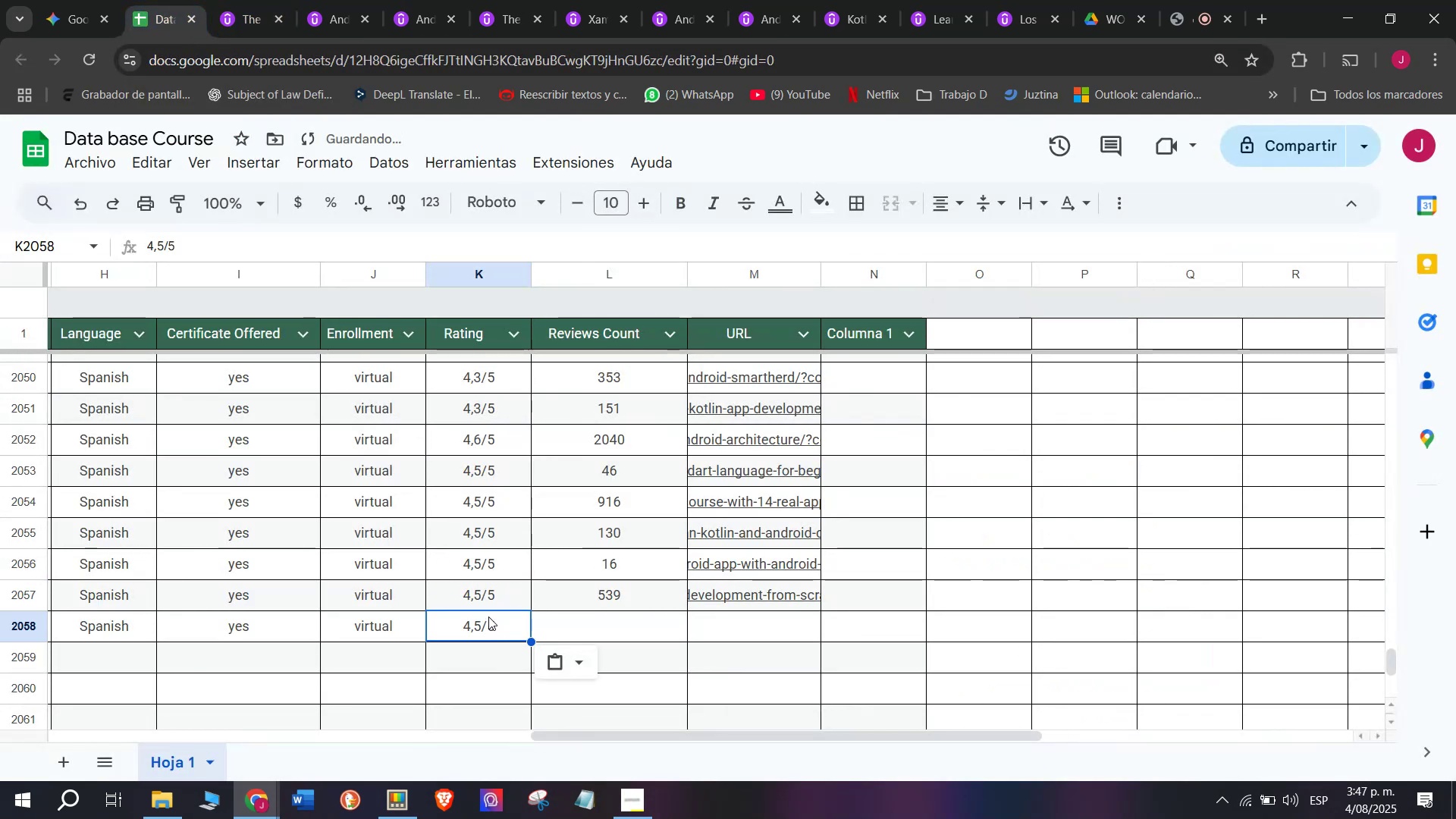 
key(Control+ControlLeft)
 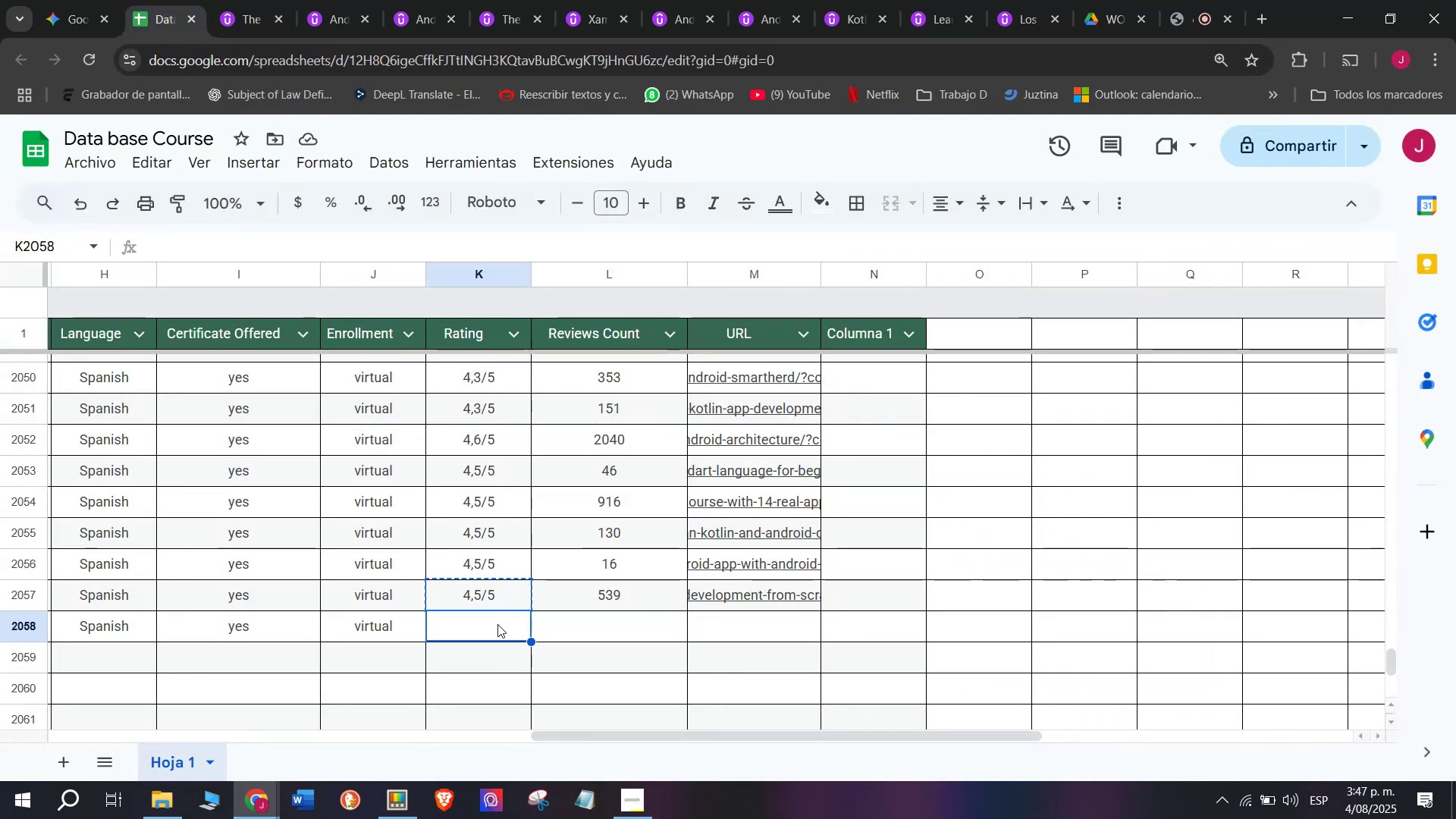 
key(Control+V)
 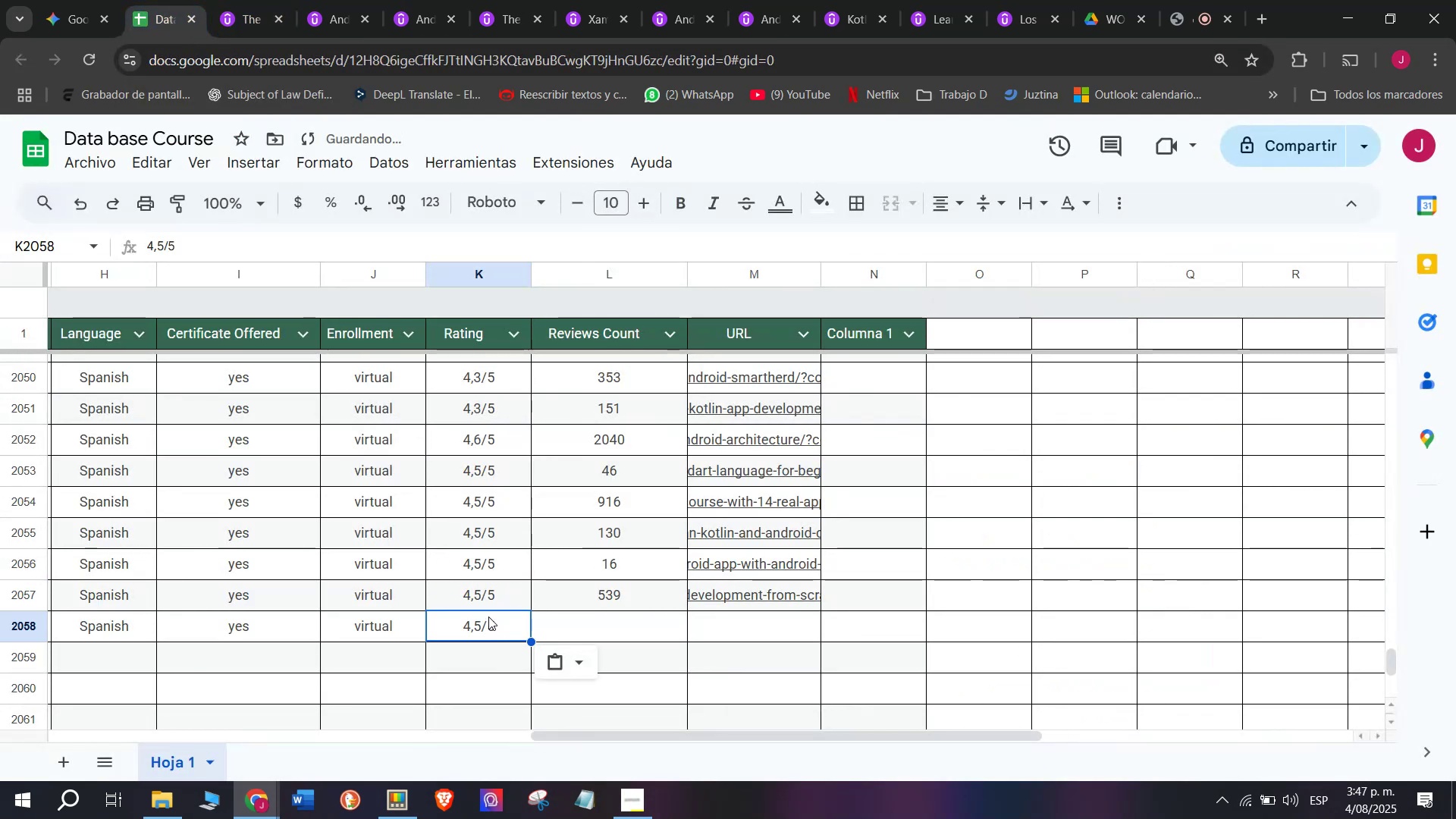 
double_click([488, 617])
 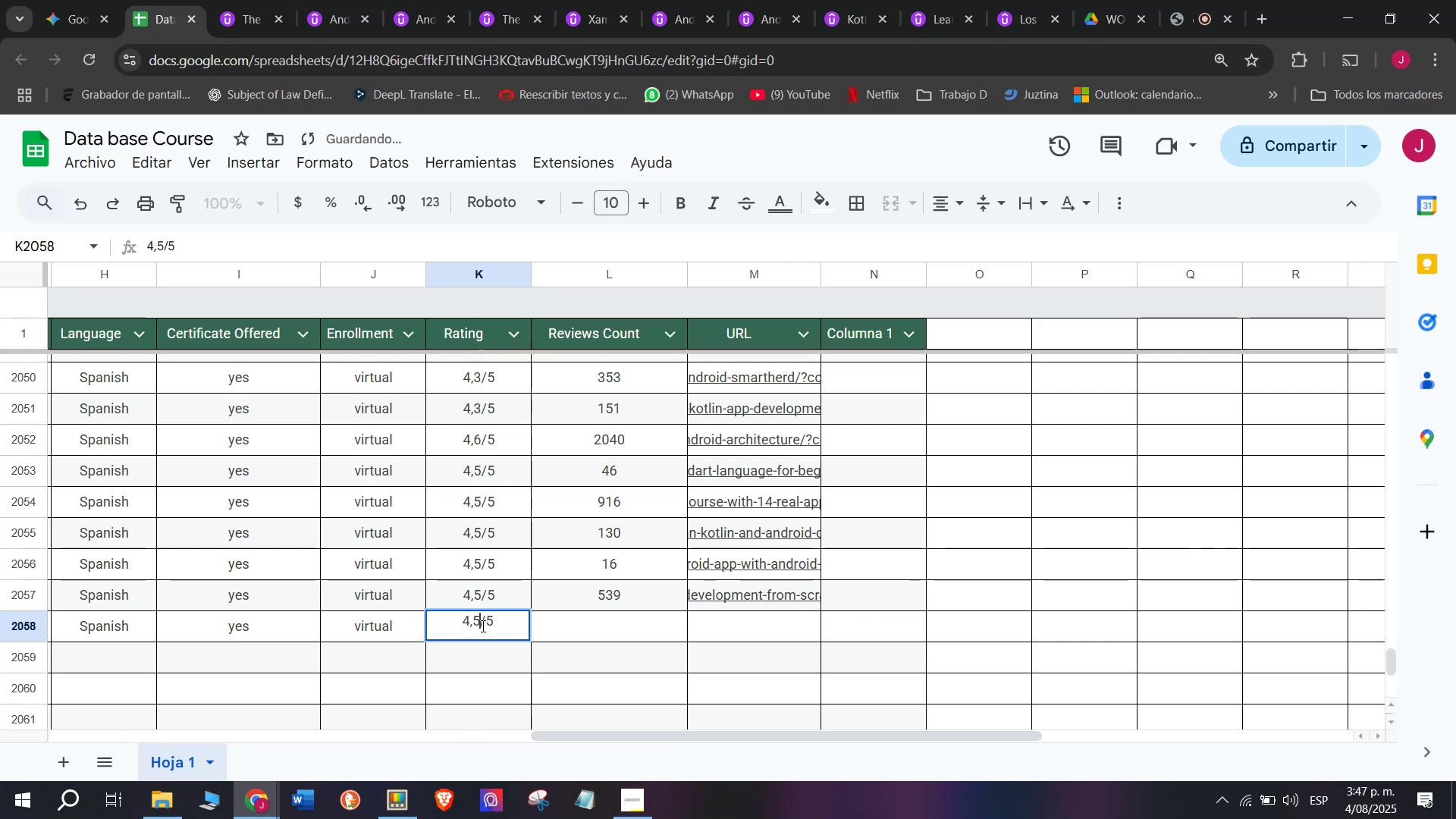 
key(Backspace)
type(q4)
 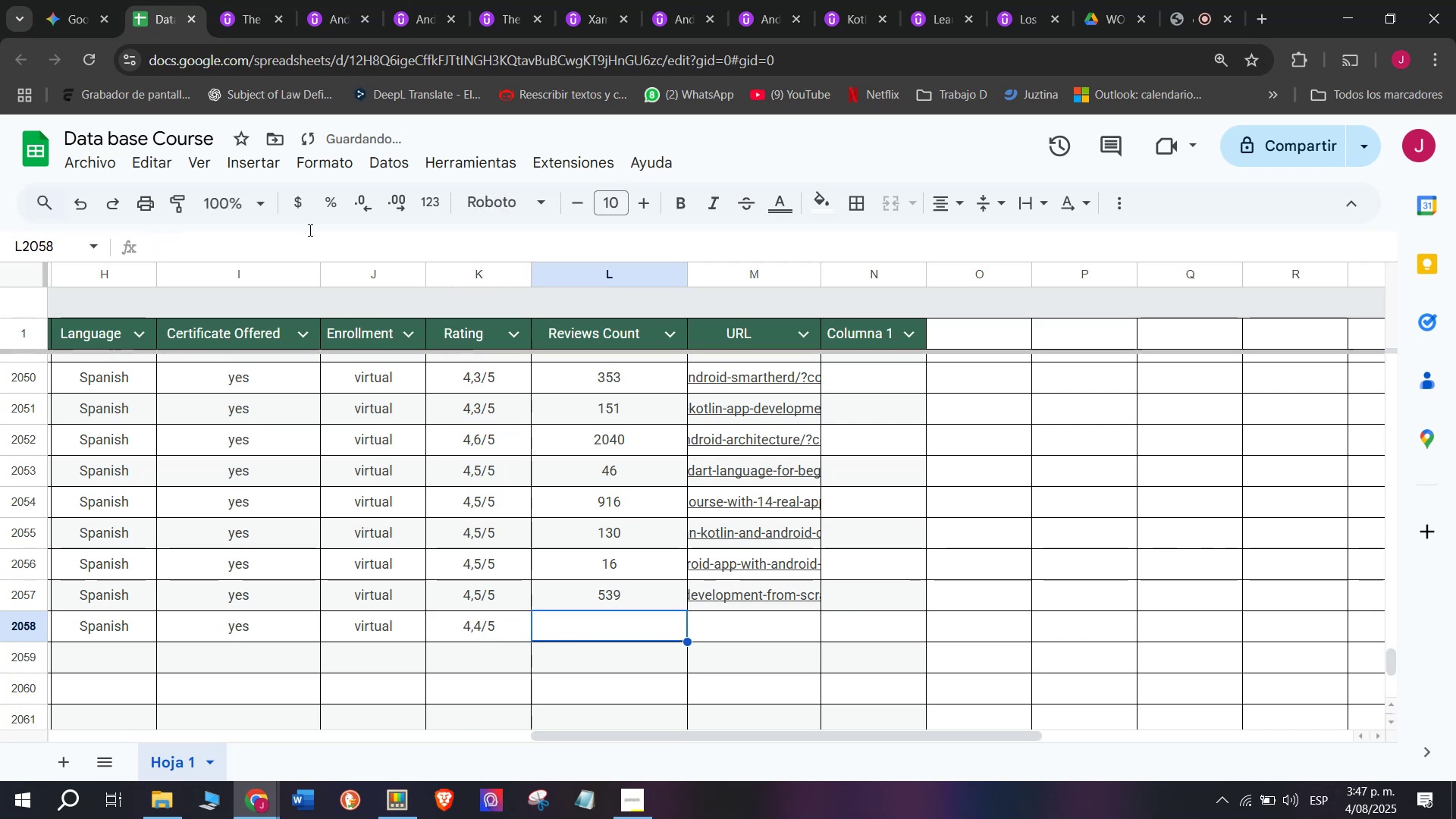 
left_click([228, 0])
 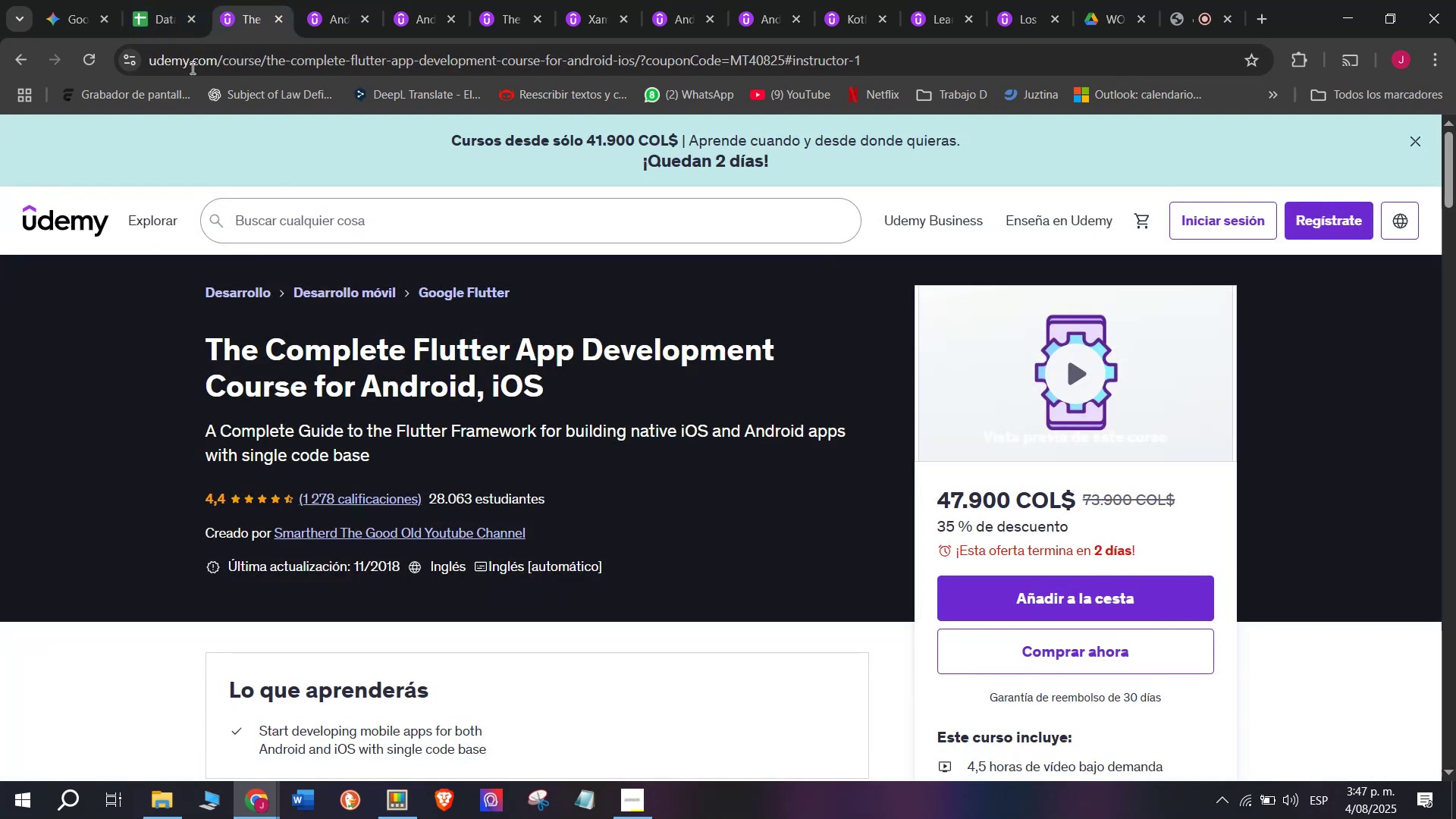 
left_click([187, 0])
 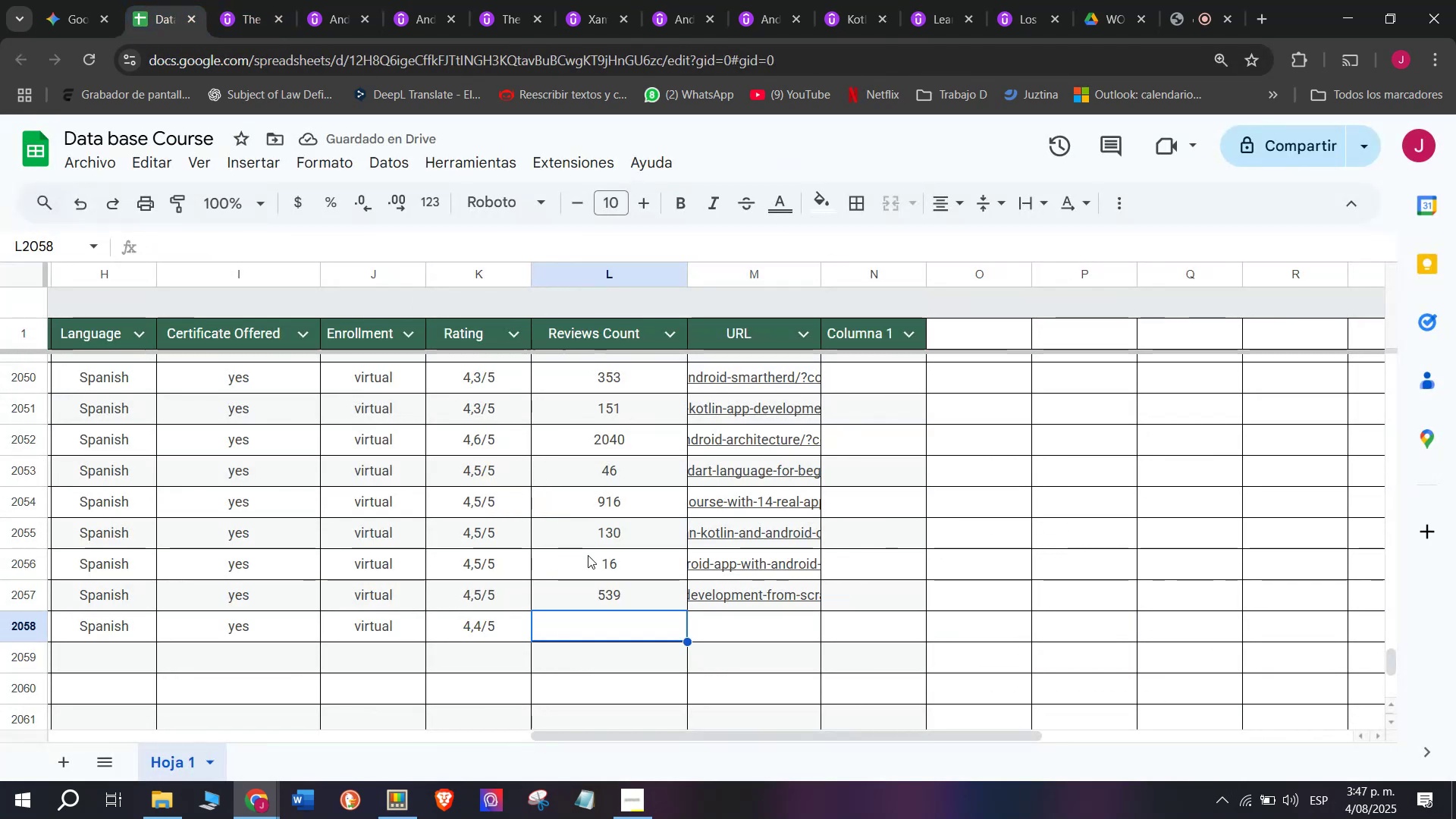 
type(1278)
 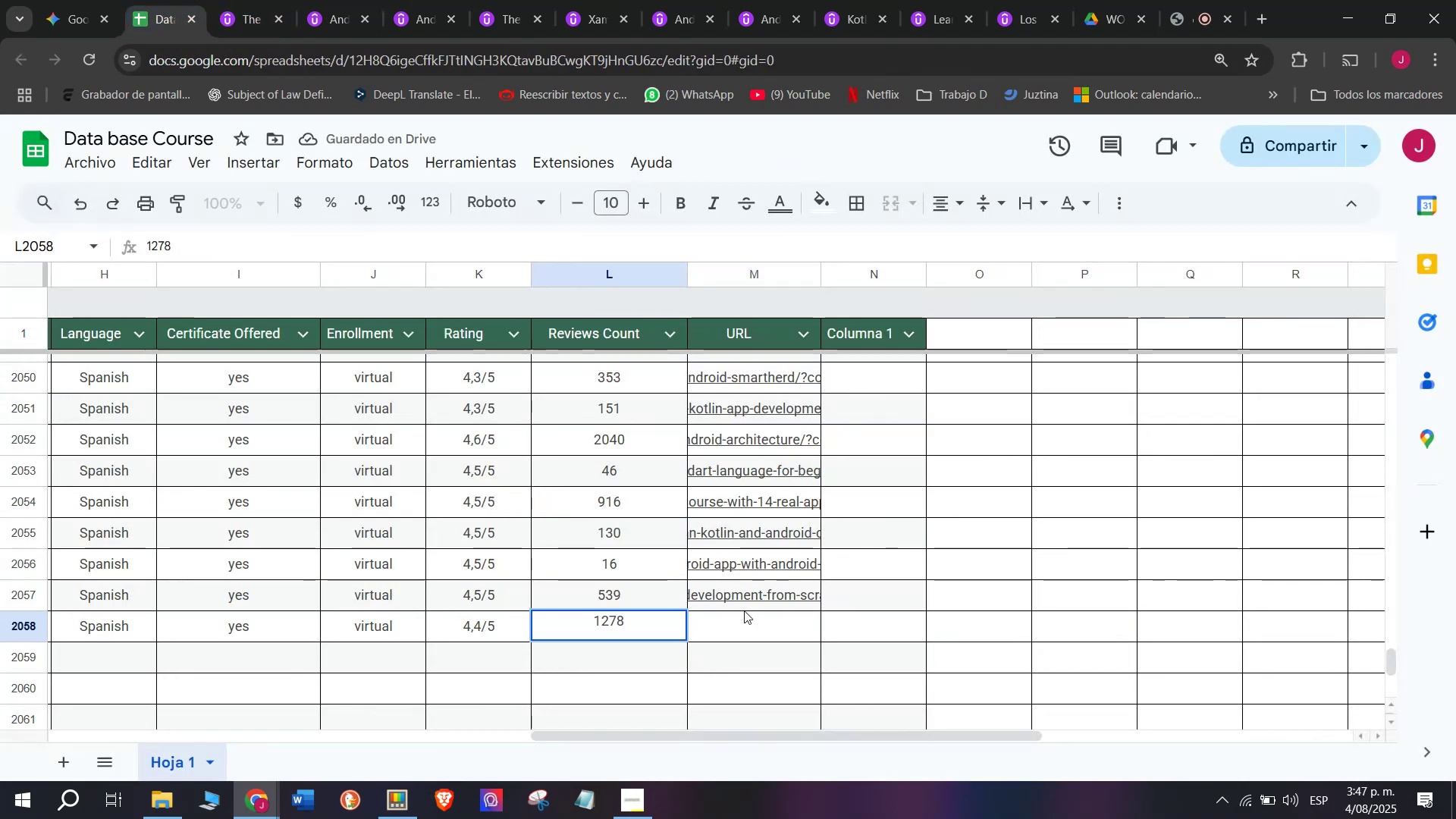 
left_click([752, 627])
 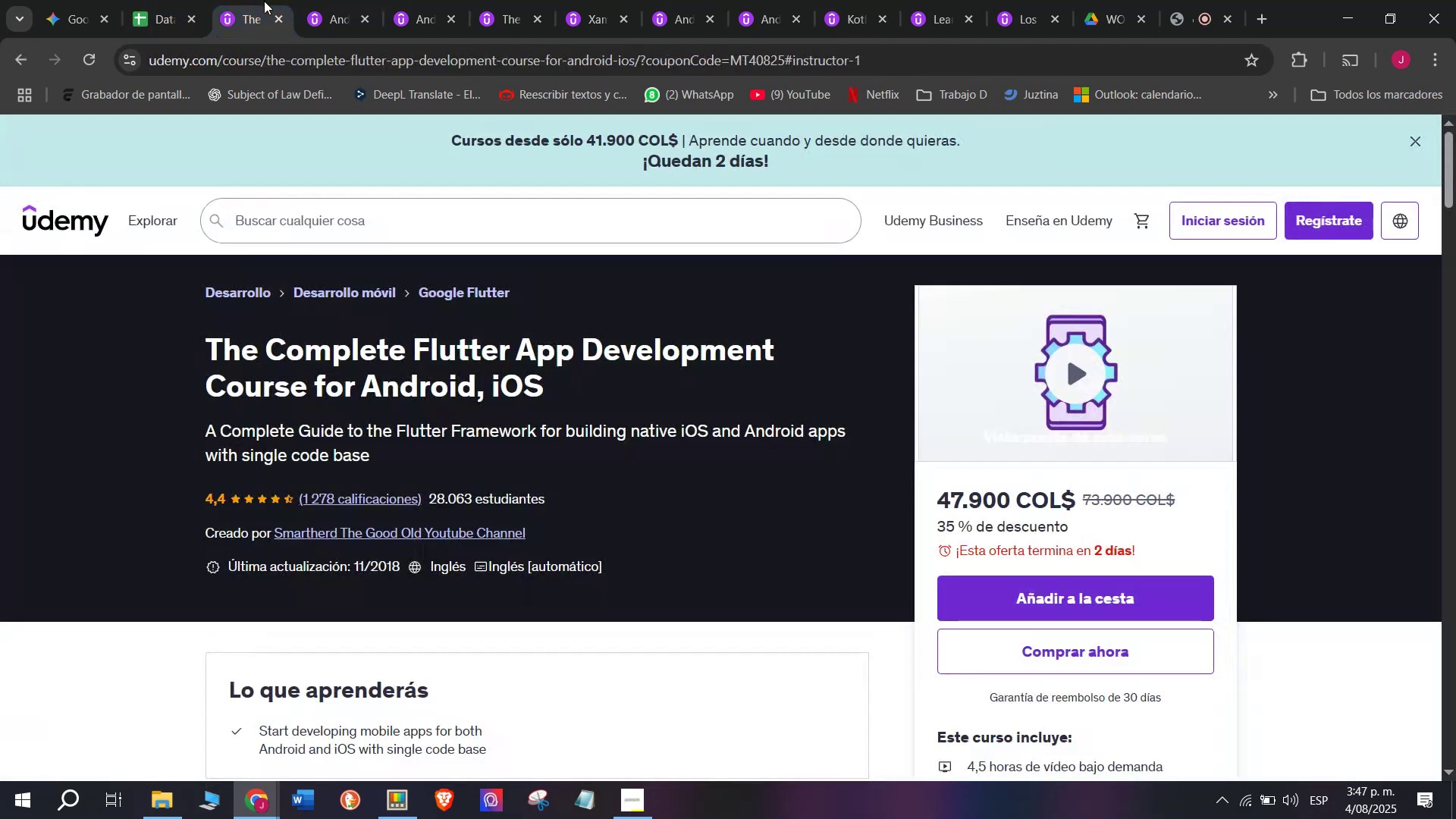 
double_click([301, 60])
 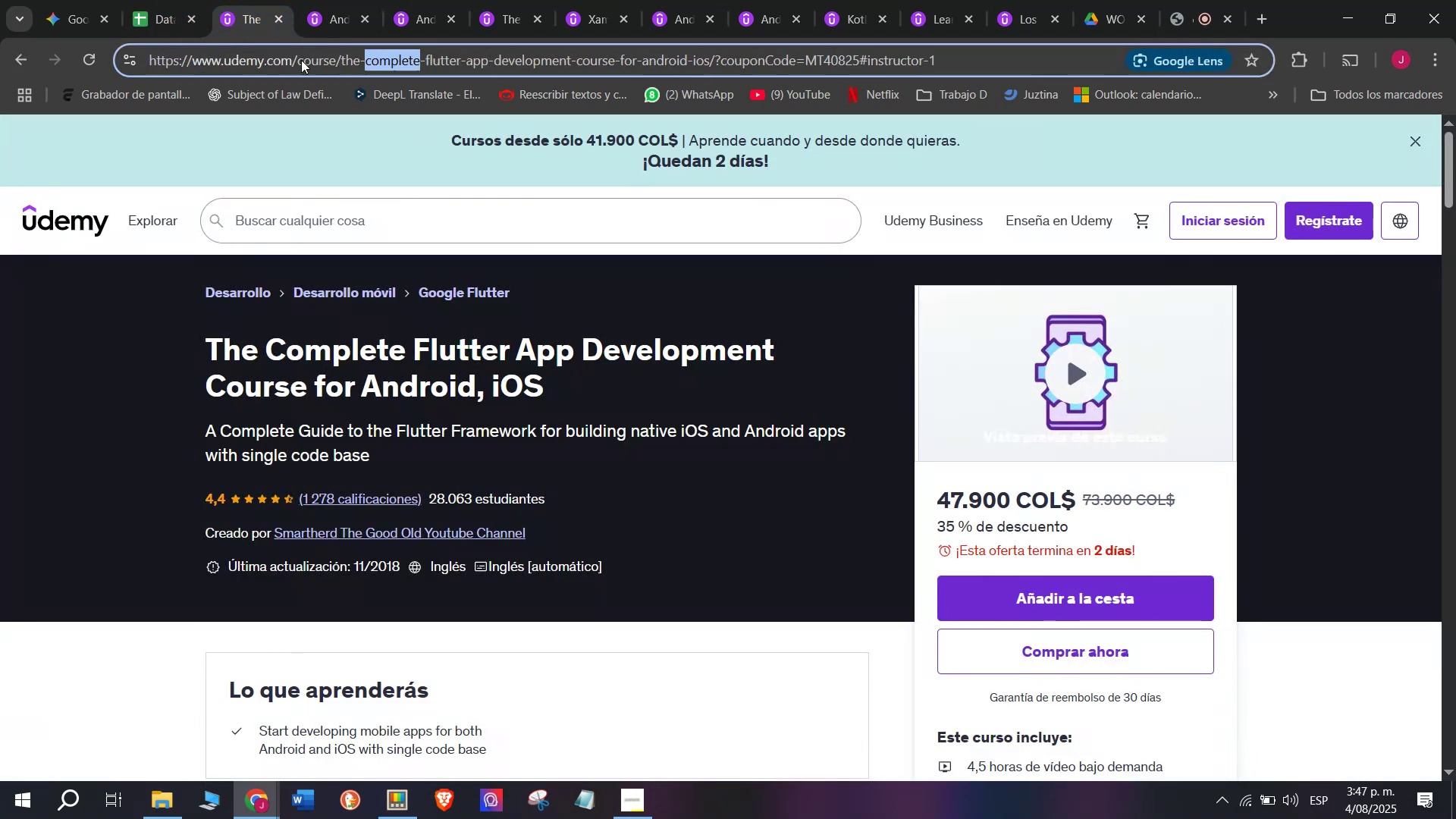 
triple_click([301, 60])
 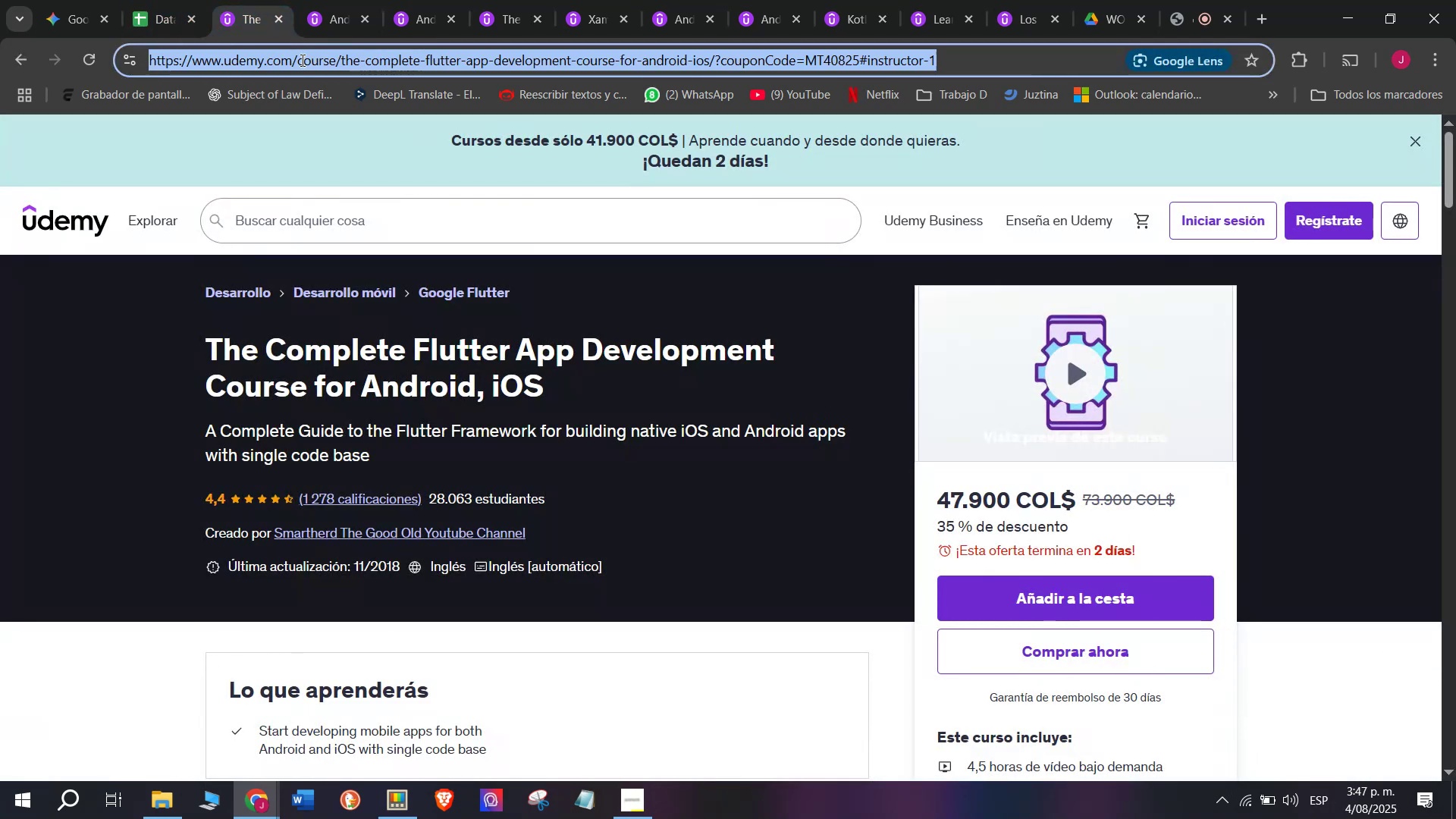 
triple_click([301, 60])
 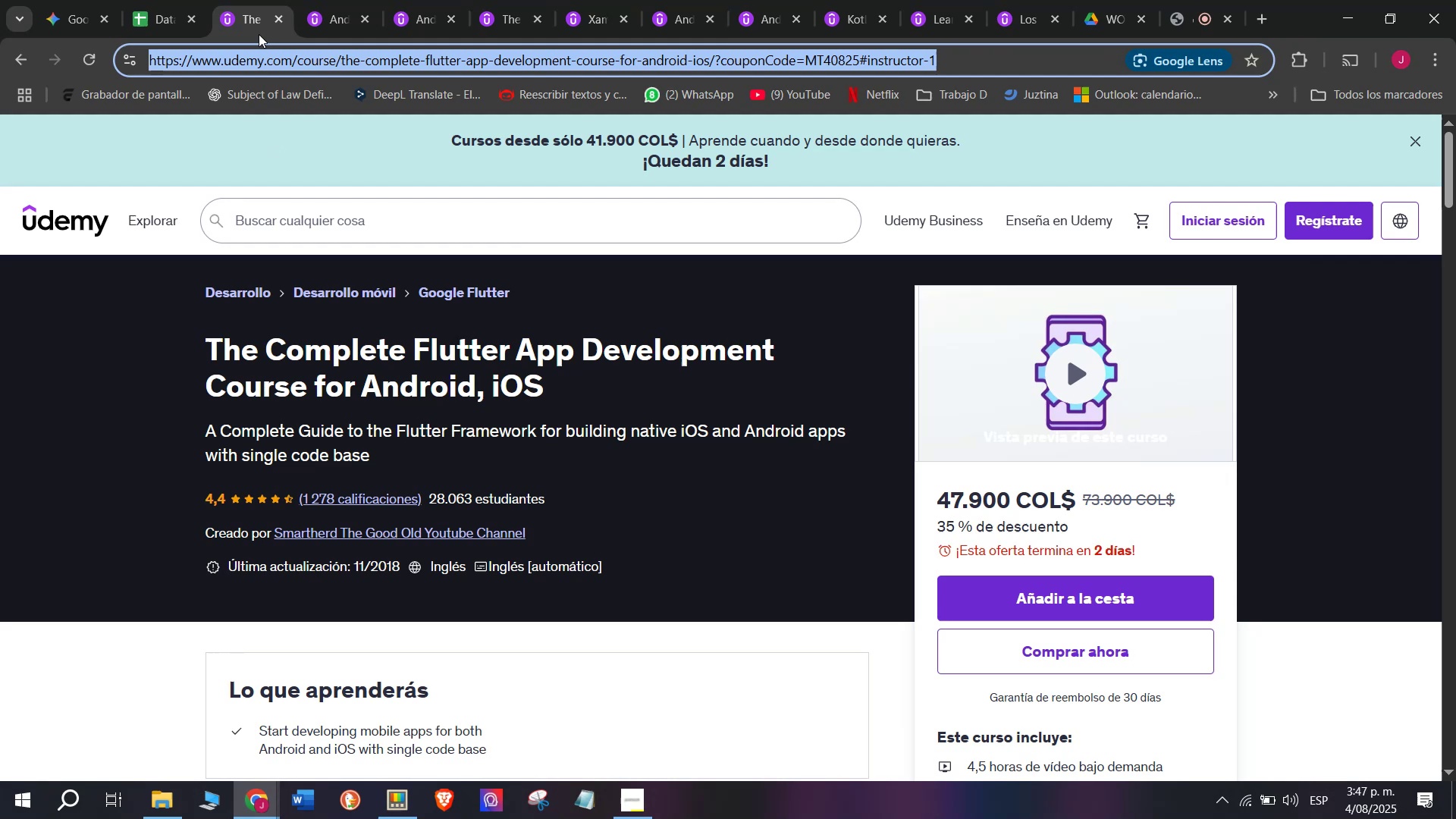 
key(Break)
 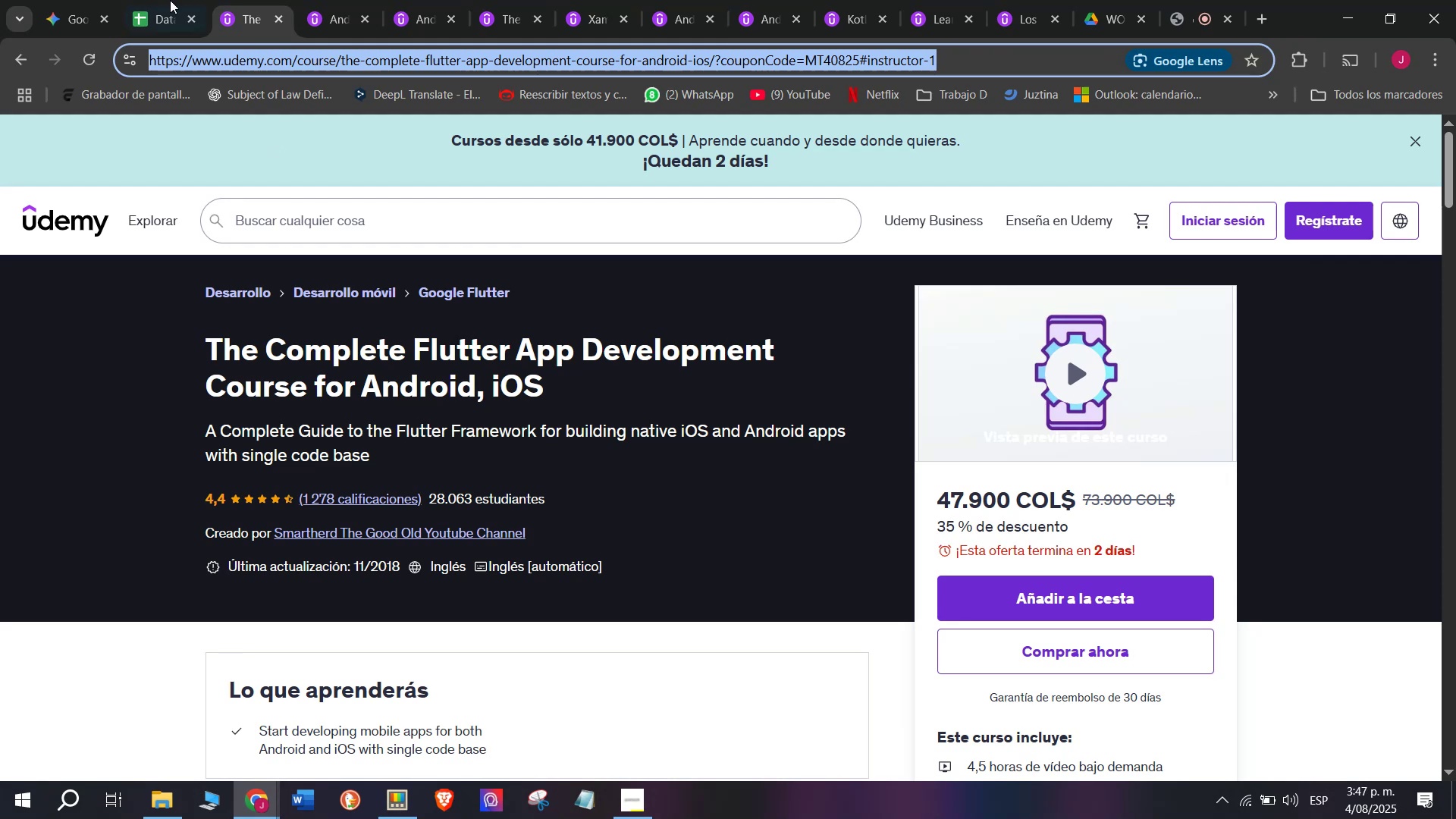 
key(Control+ControlLeft)
 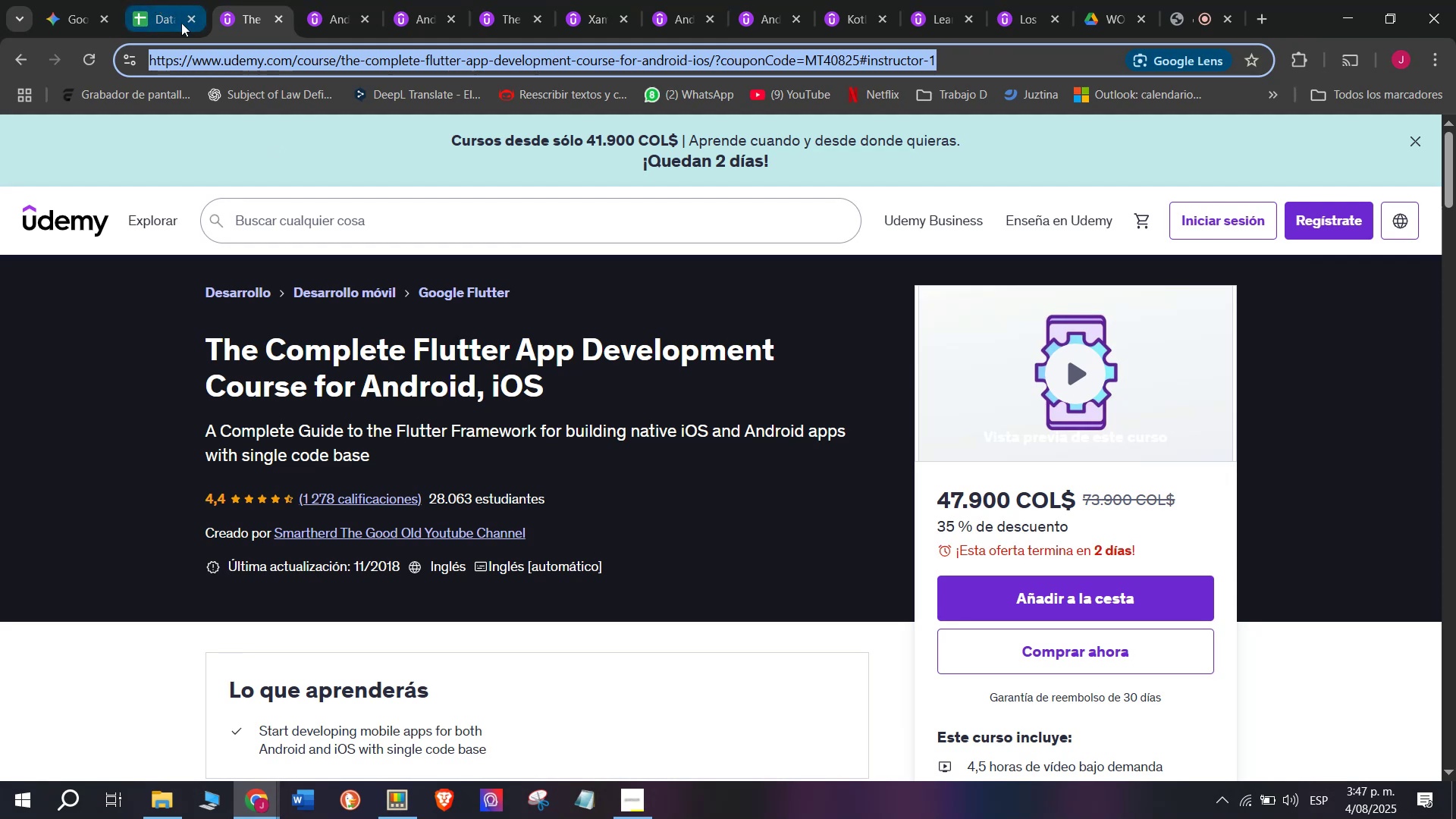 
key(Control+C)
 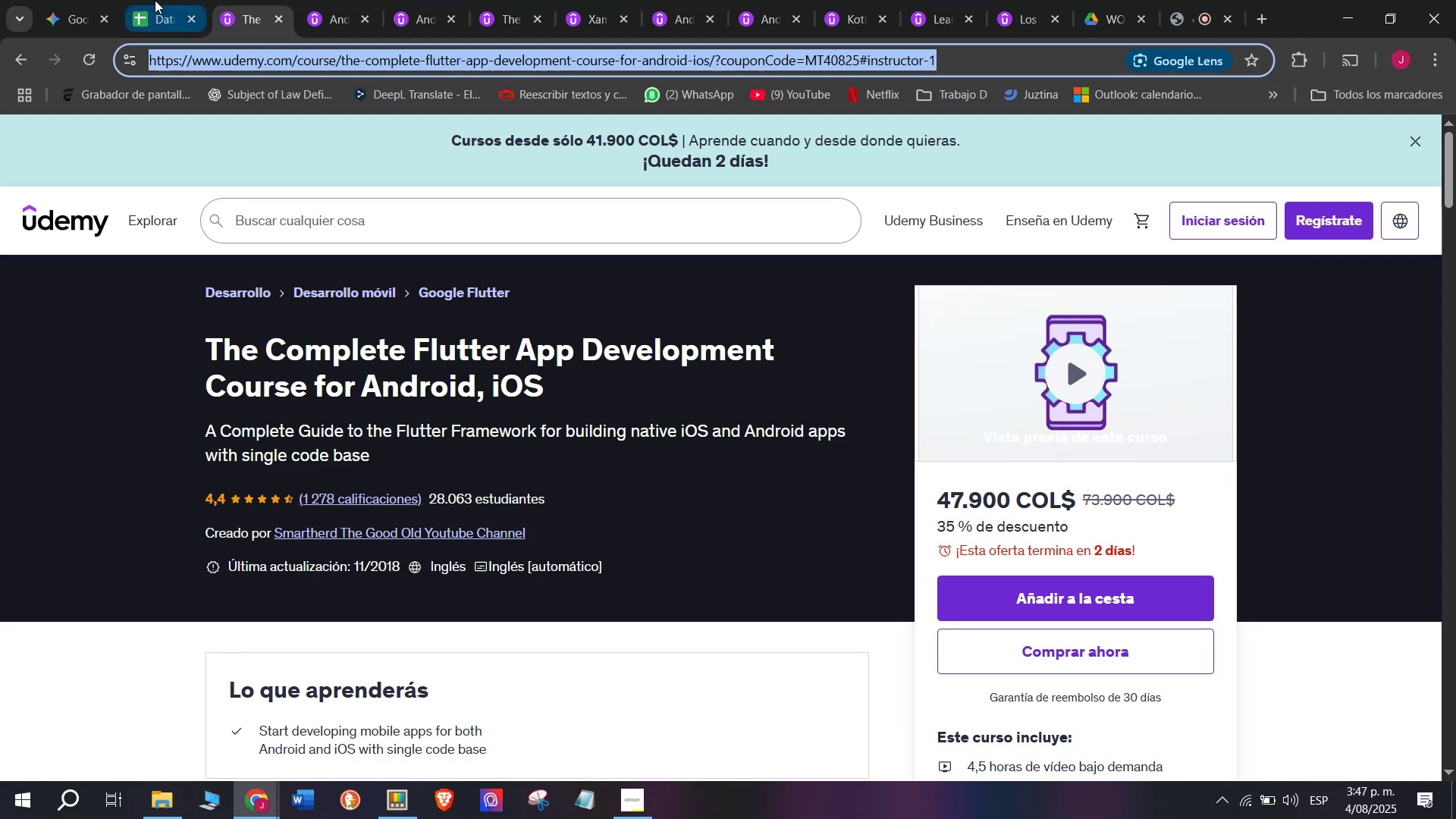 
triple_click([155, 0])
 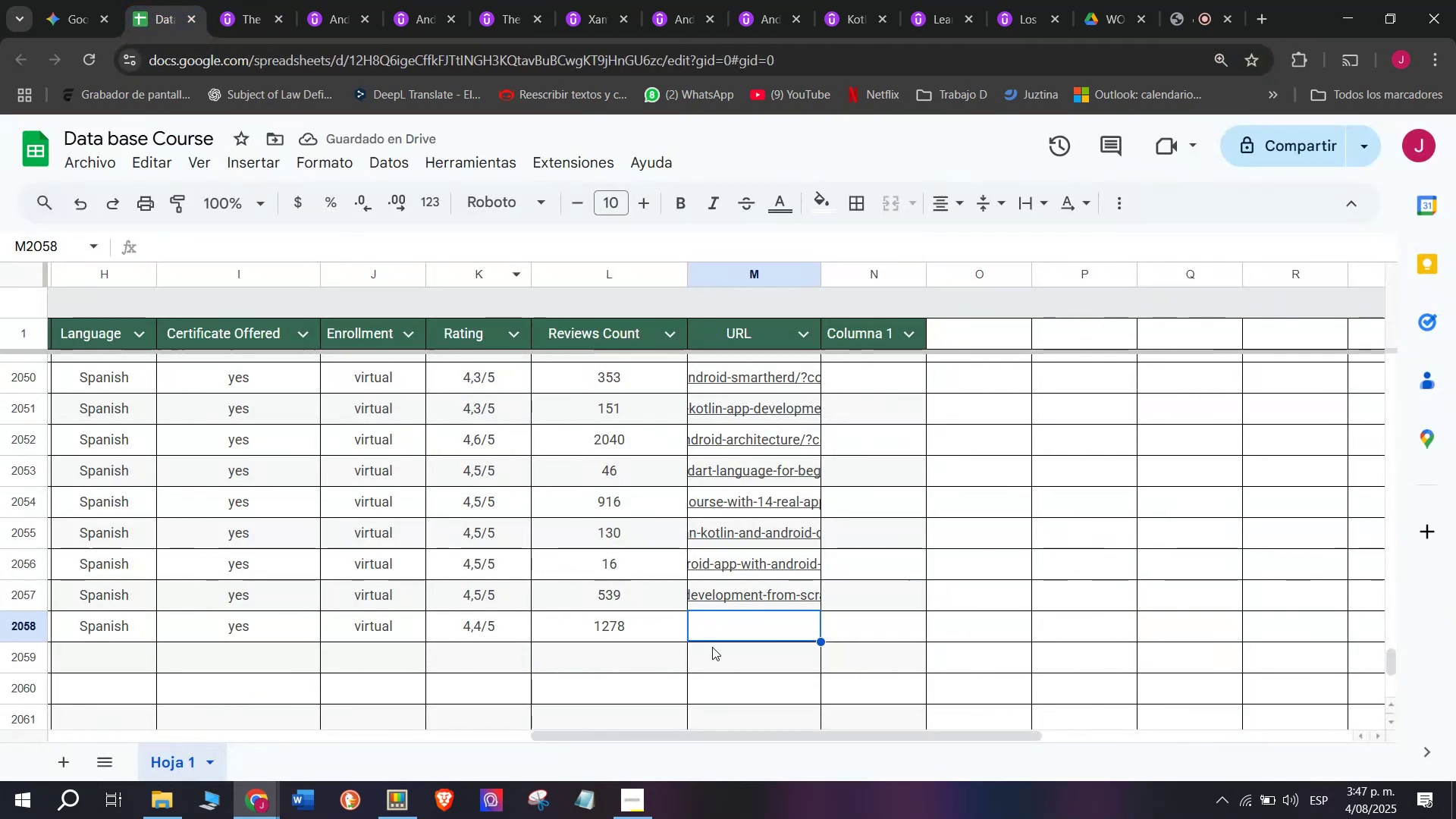 
key(Control+ControlLeft)
 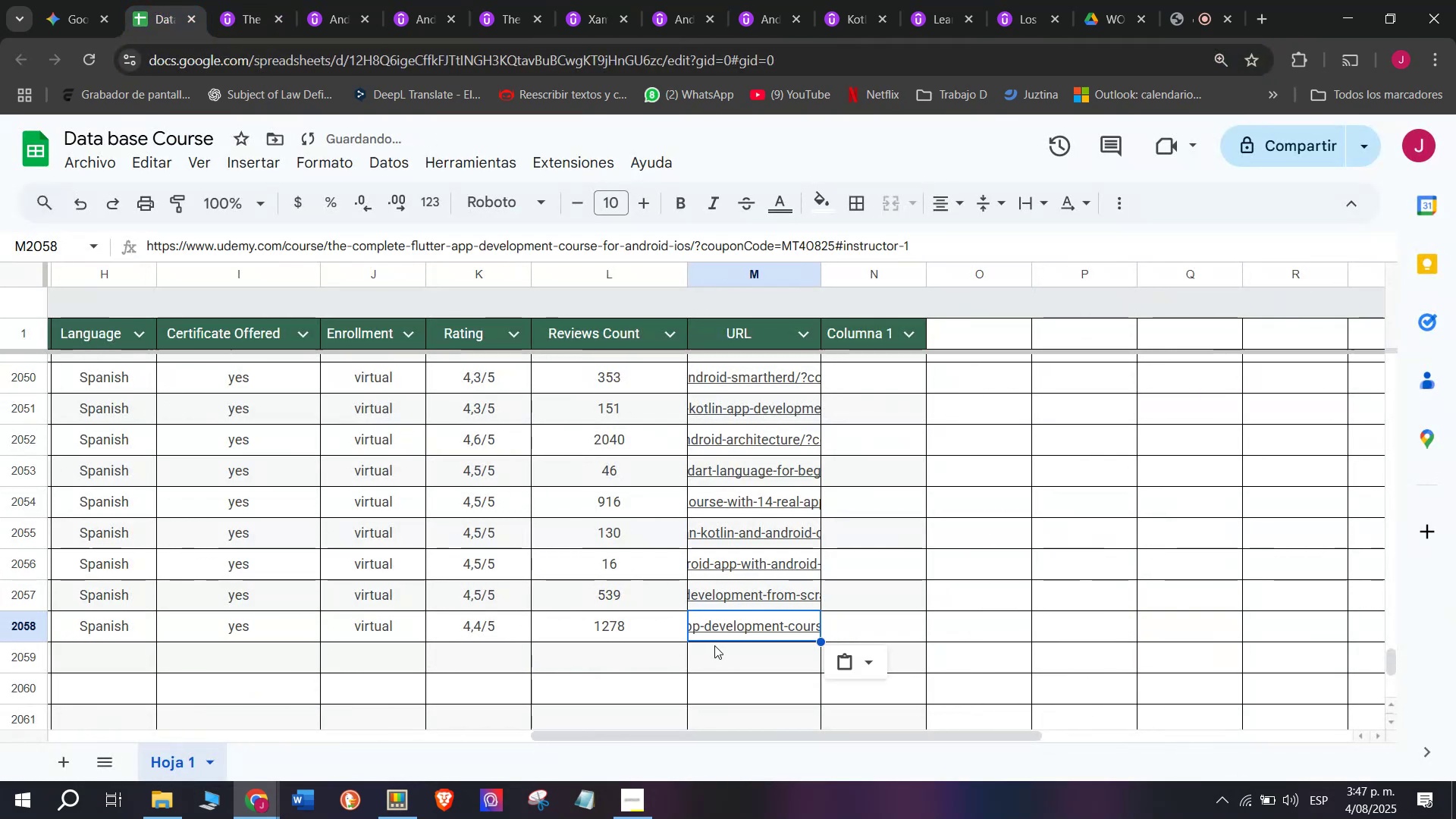 
key(Z)
 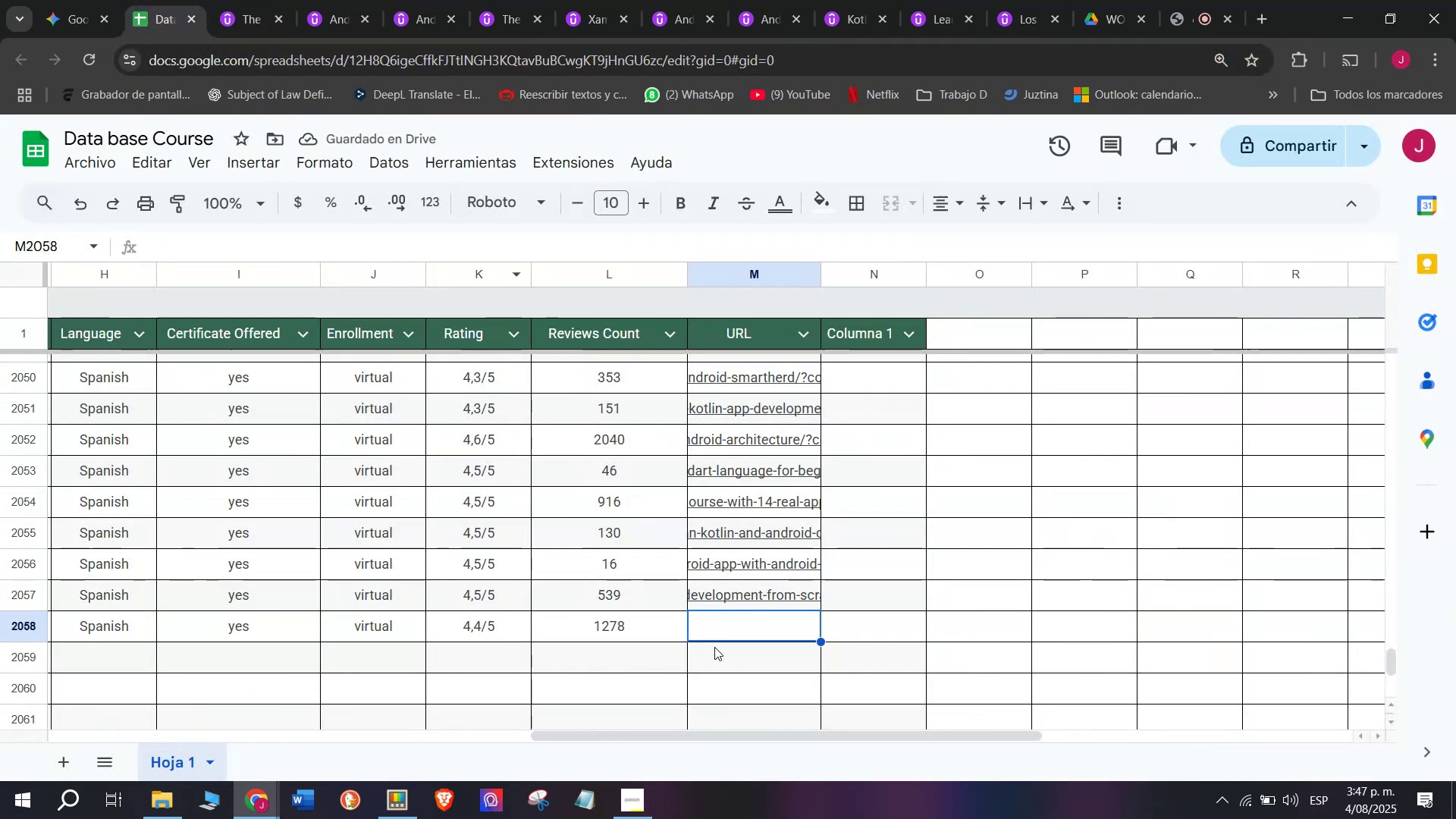 
key(Control+V)
 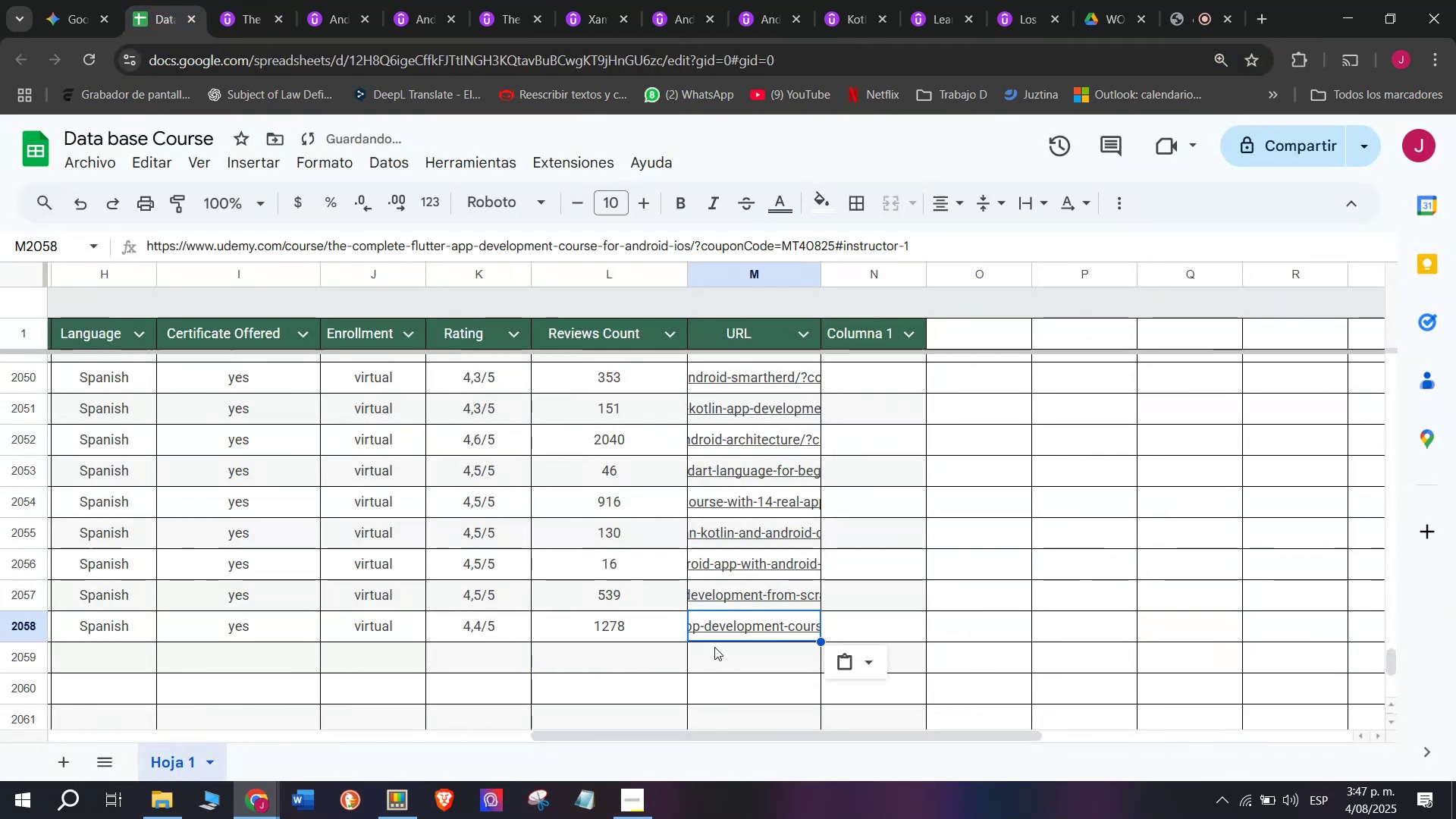 
scroll: coordinate [422, 614], scroll_direction: up, amount: 3.0
 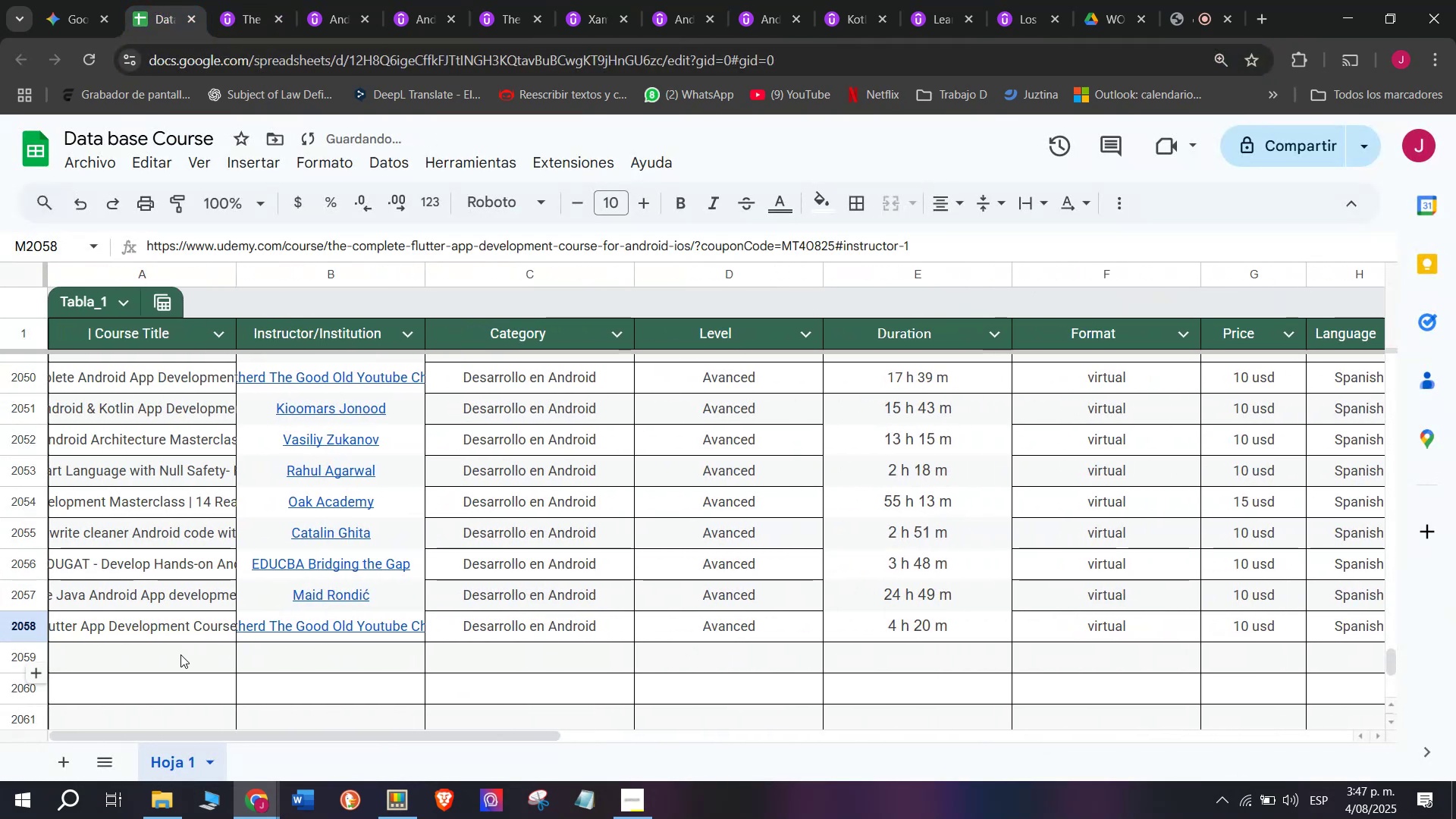 
left_click([180, 654])
 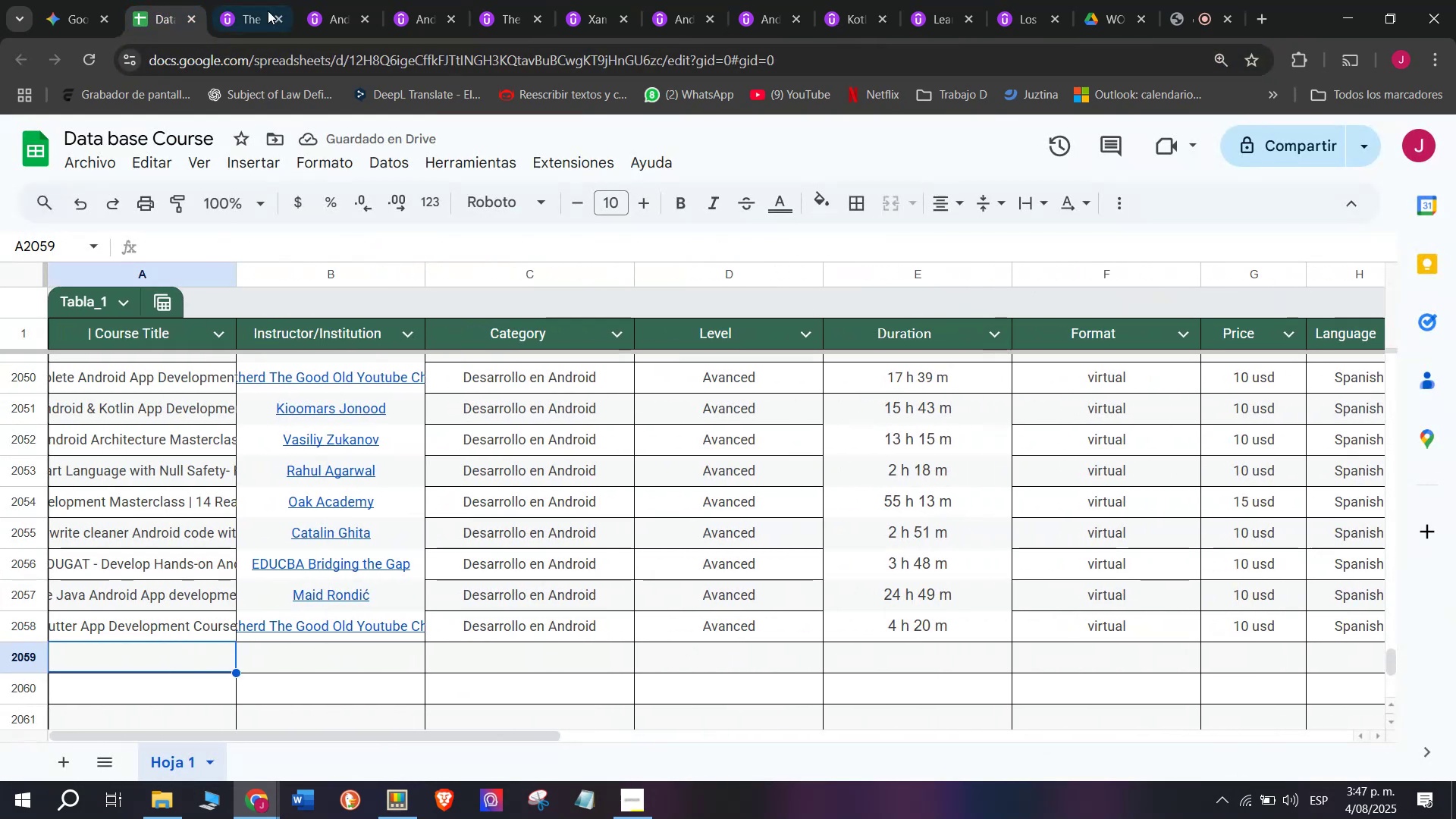 
left_click([274, 0])
 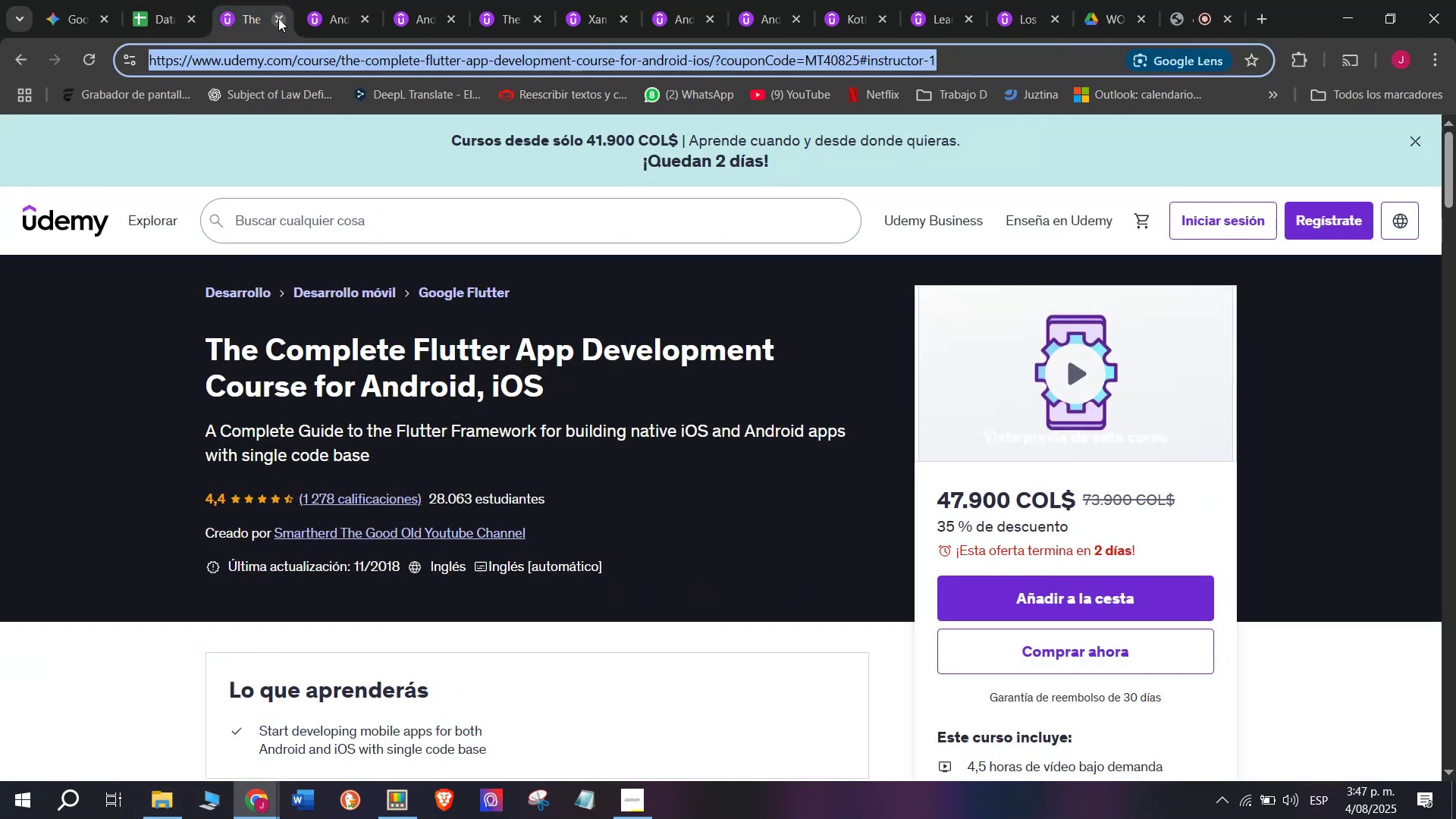 
left_click([278, 17])
 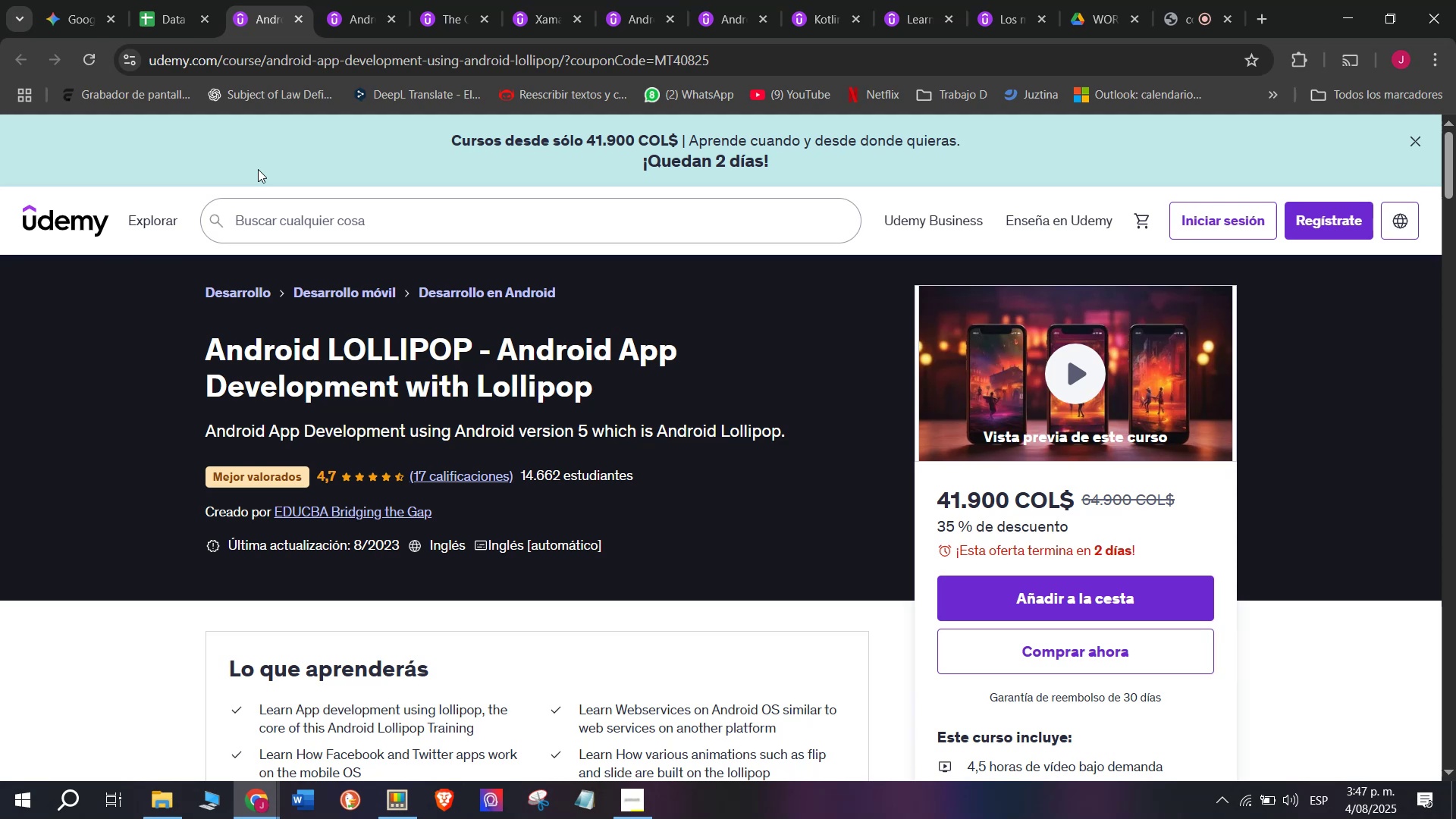 
wait(35.87)
 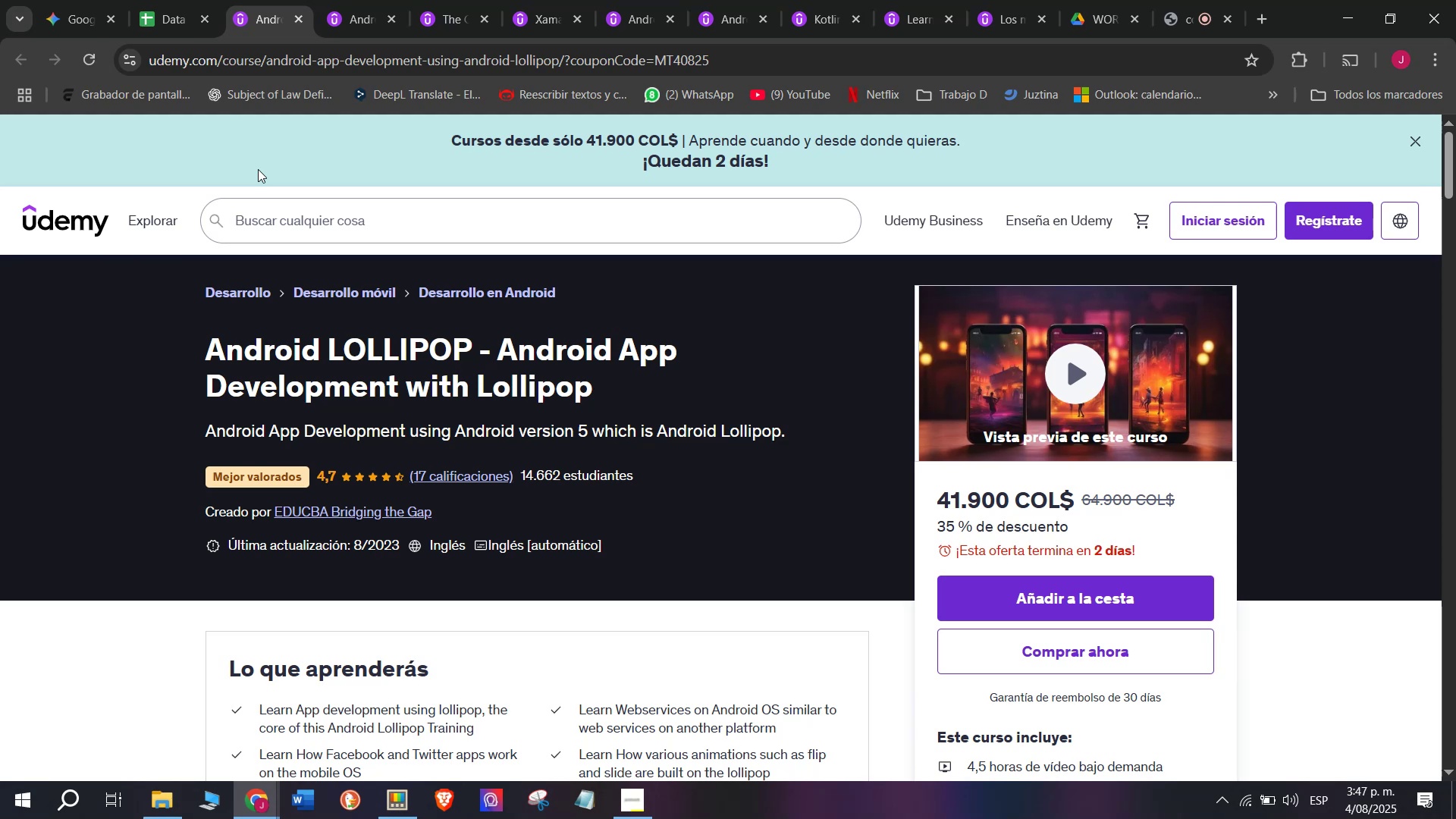 
left_click([144, 0])
 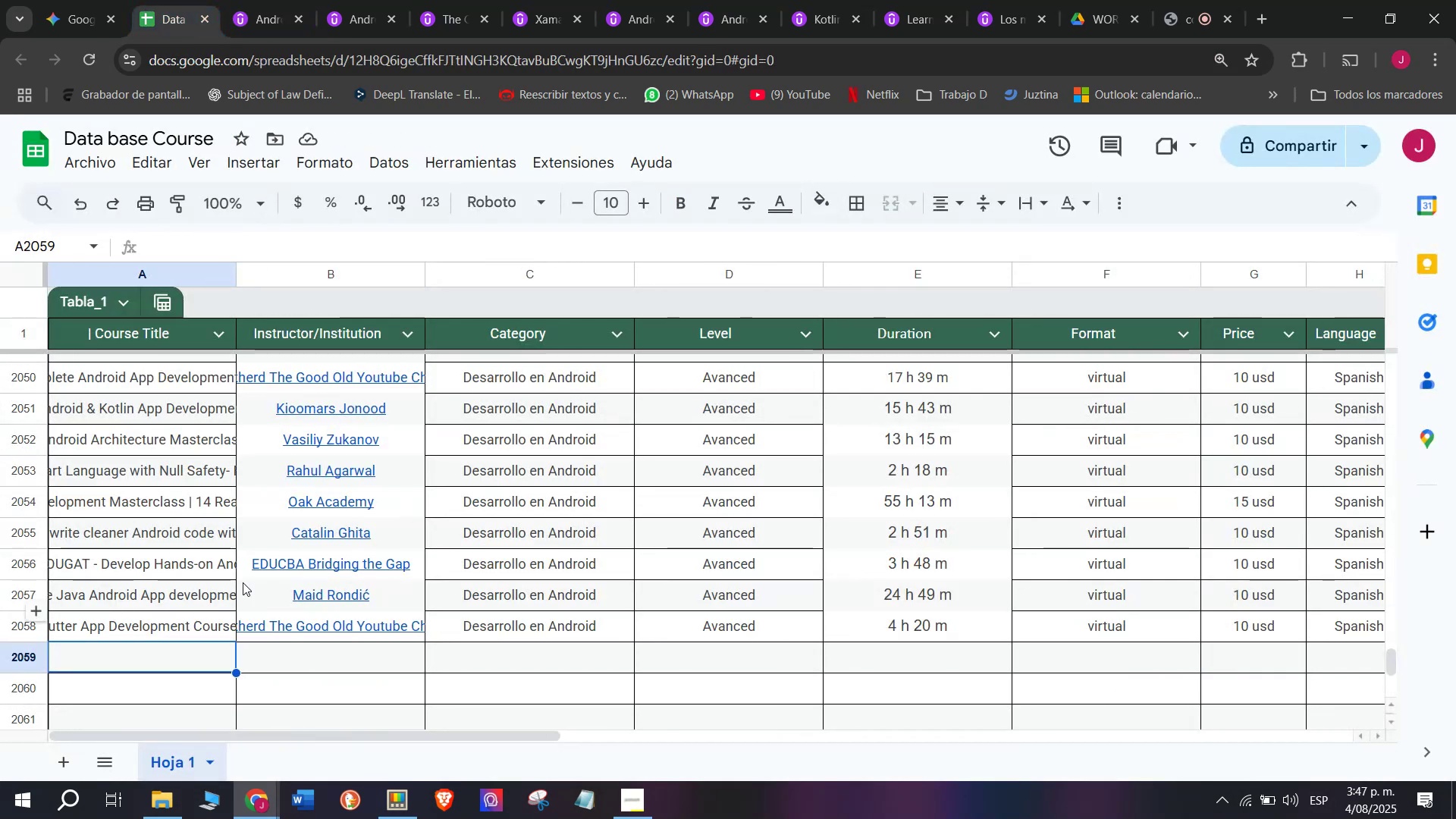 
scroll: coordinate [178, 587], scroll_direction: none, amount: 0.0
 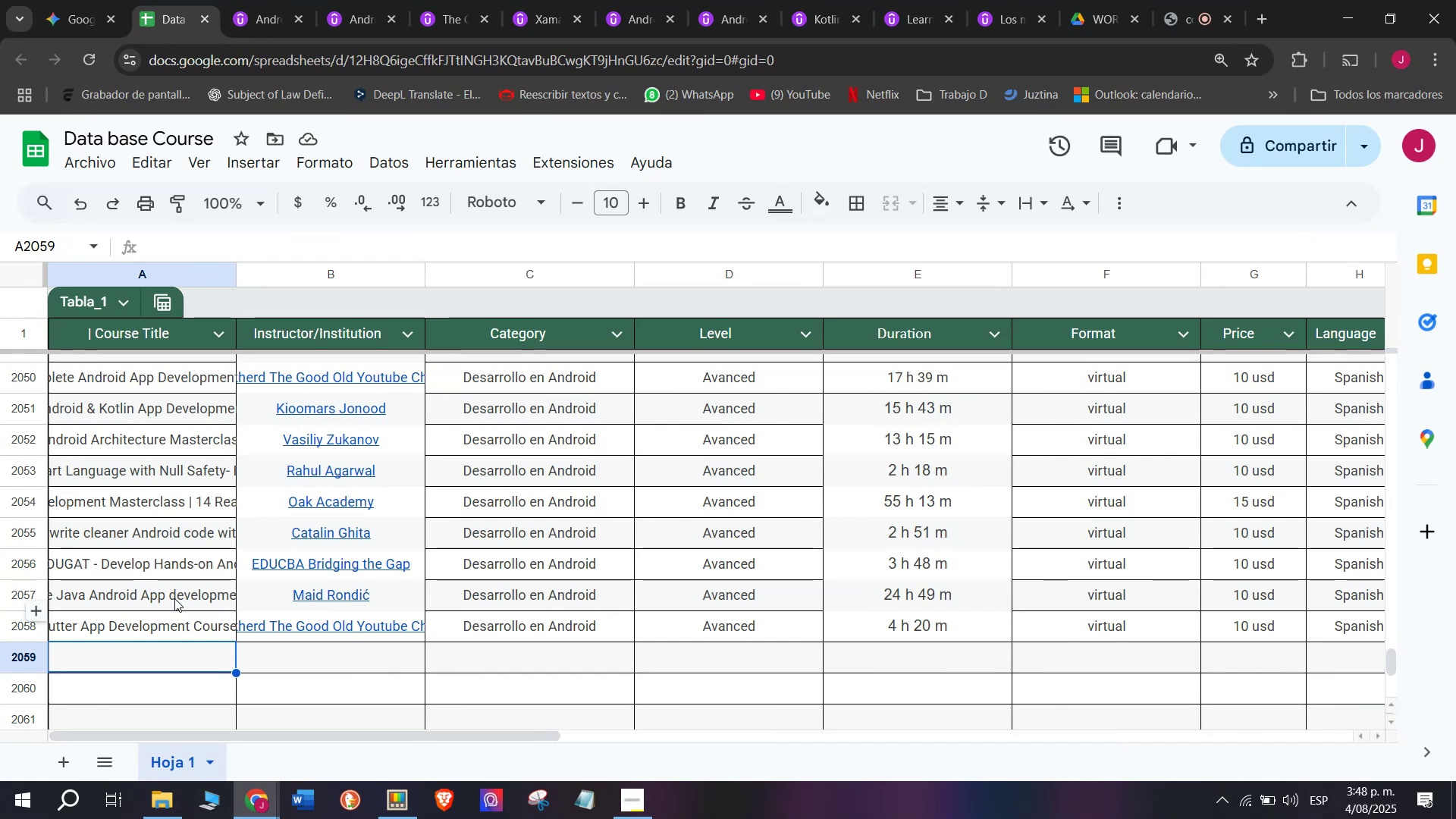 
wait(35.97)
 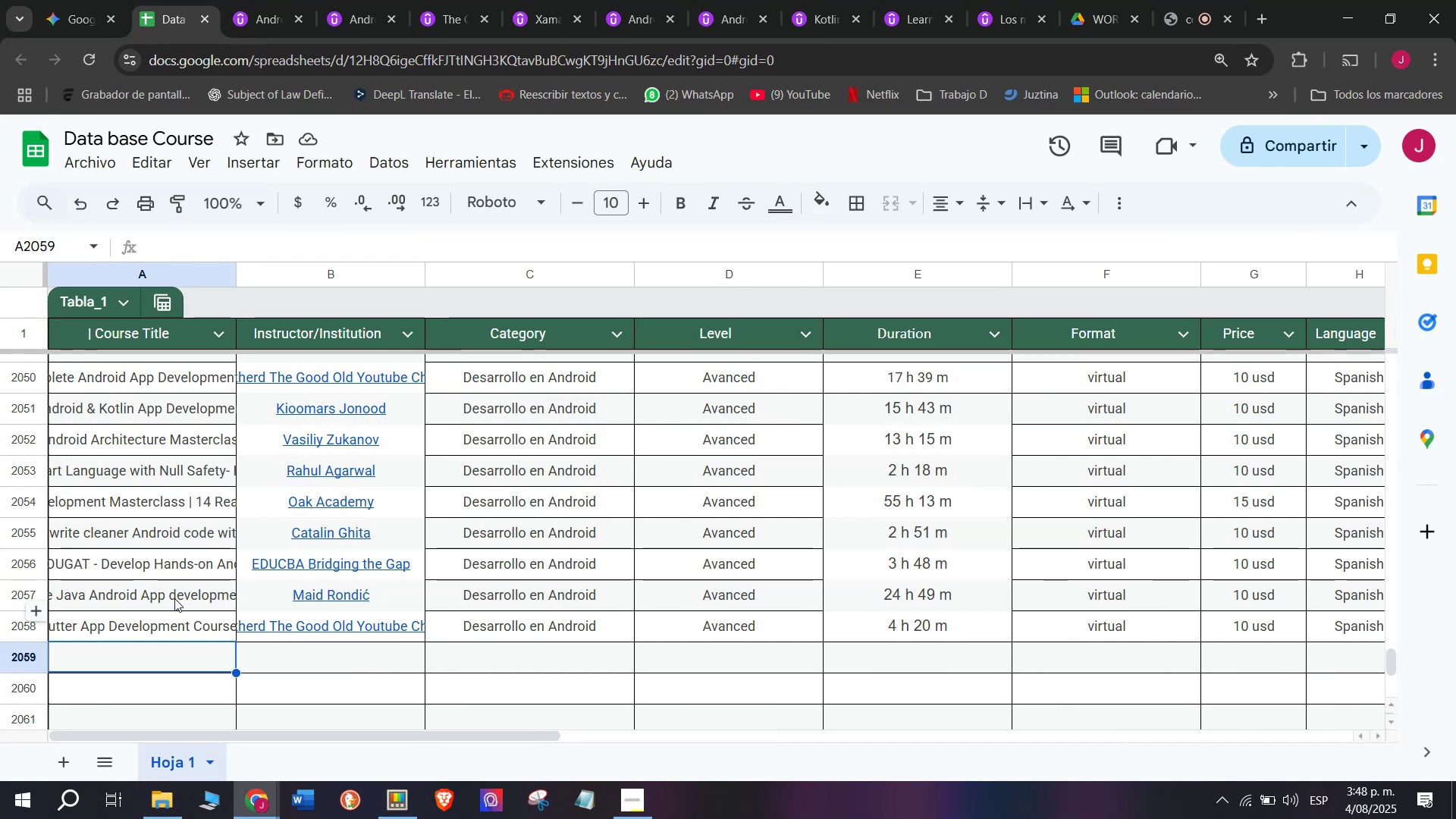 
left_click([245, 0])
 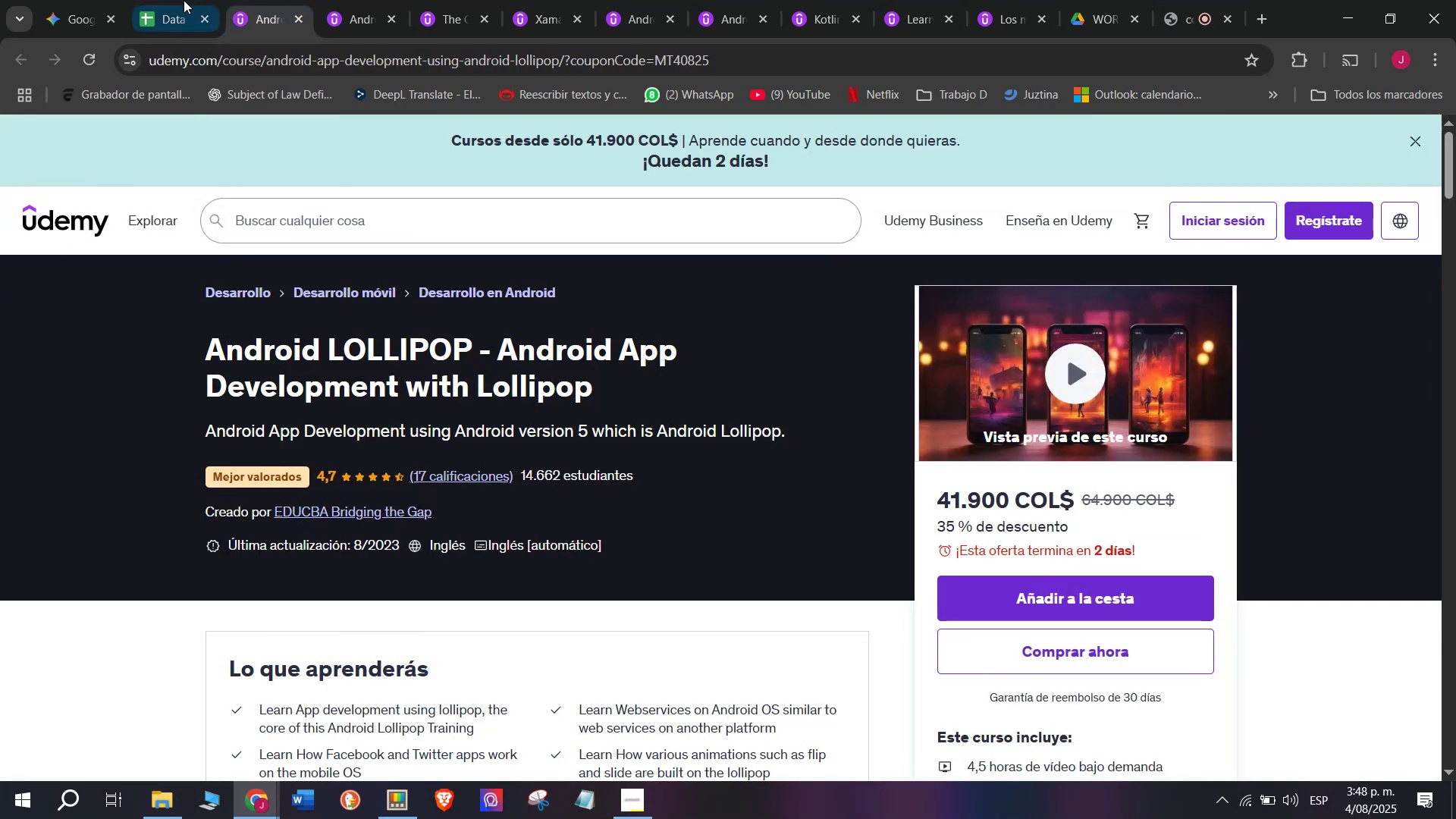 
left_click([187, 0])
 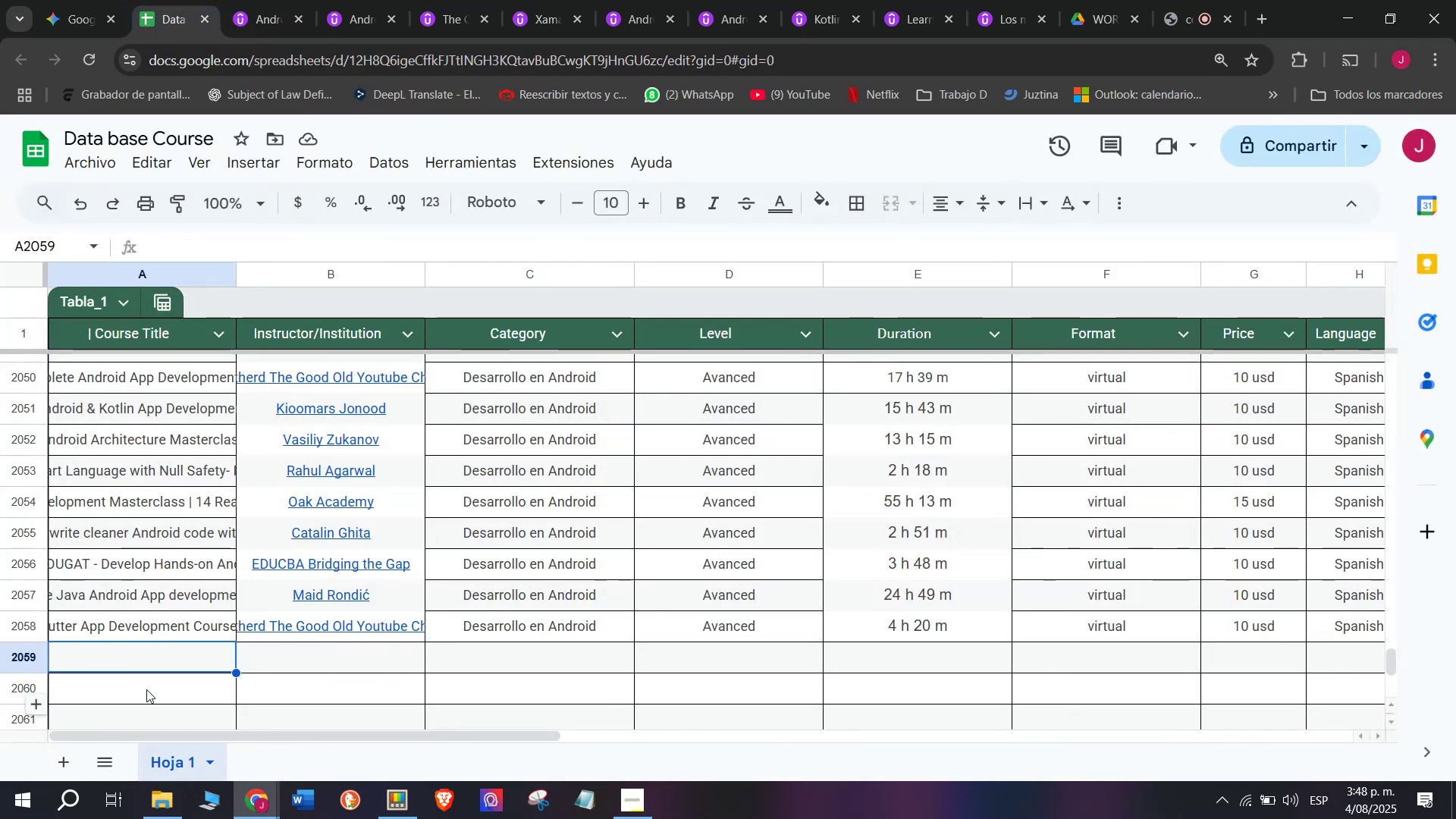 
scroll: coordinate [52, 657], scroll_direction: none, amount: 0.0
 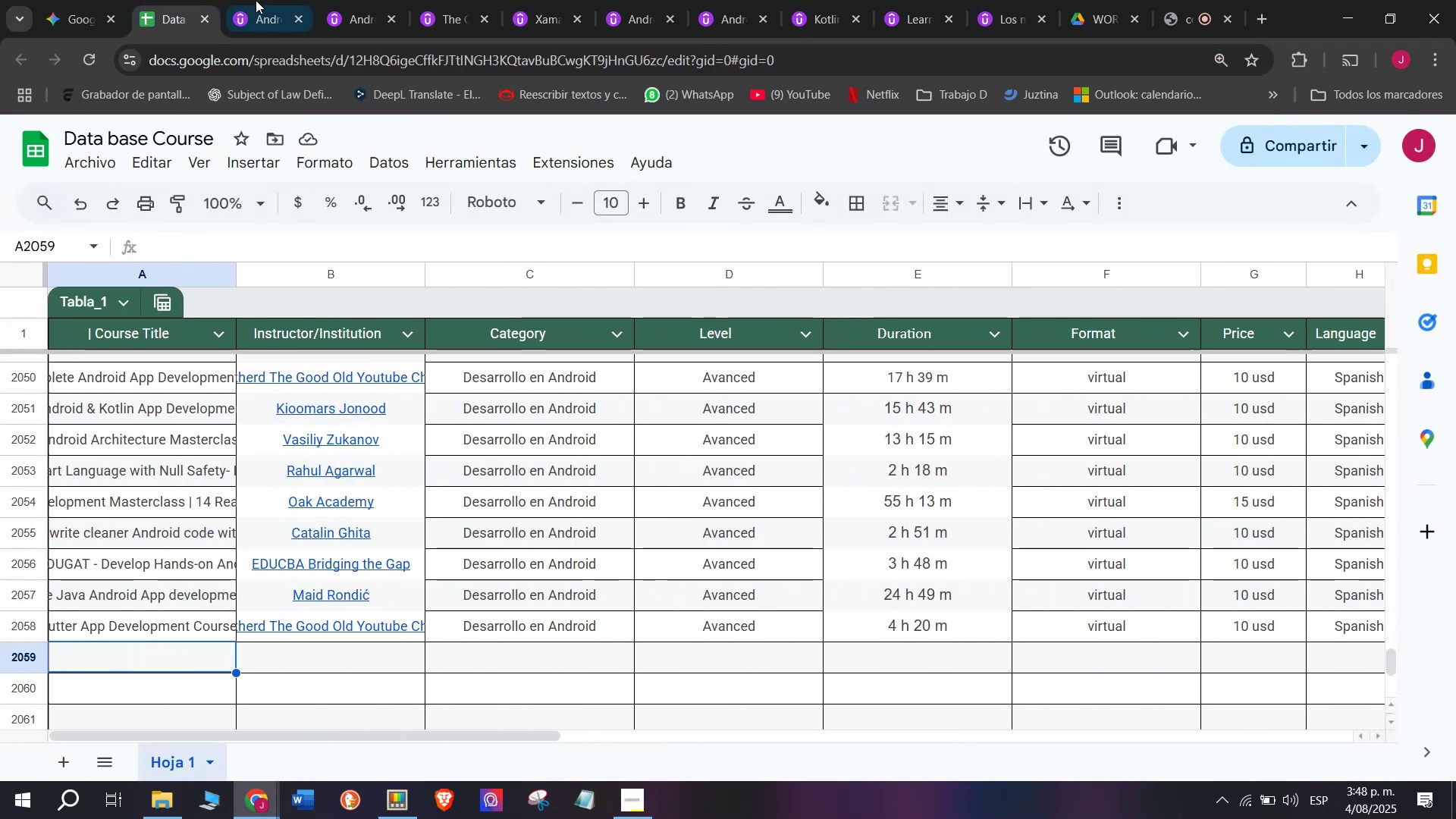 
left_click([257, 0])
 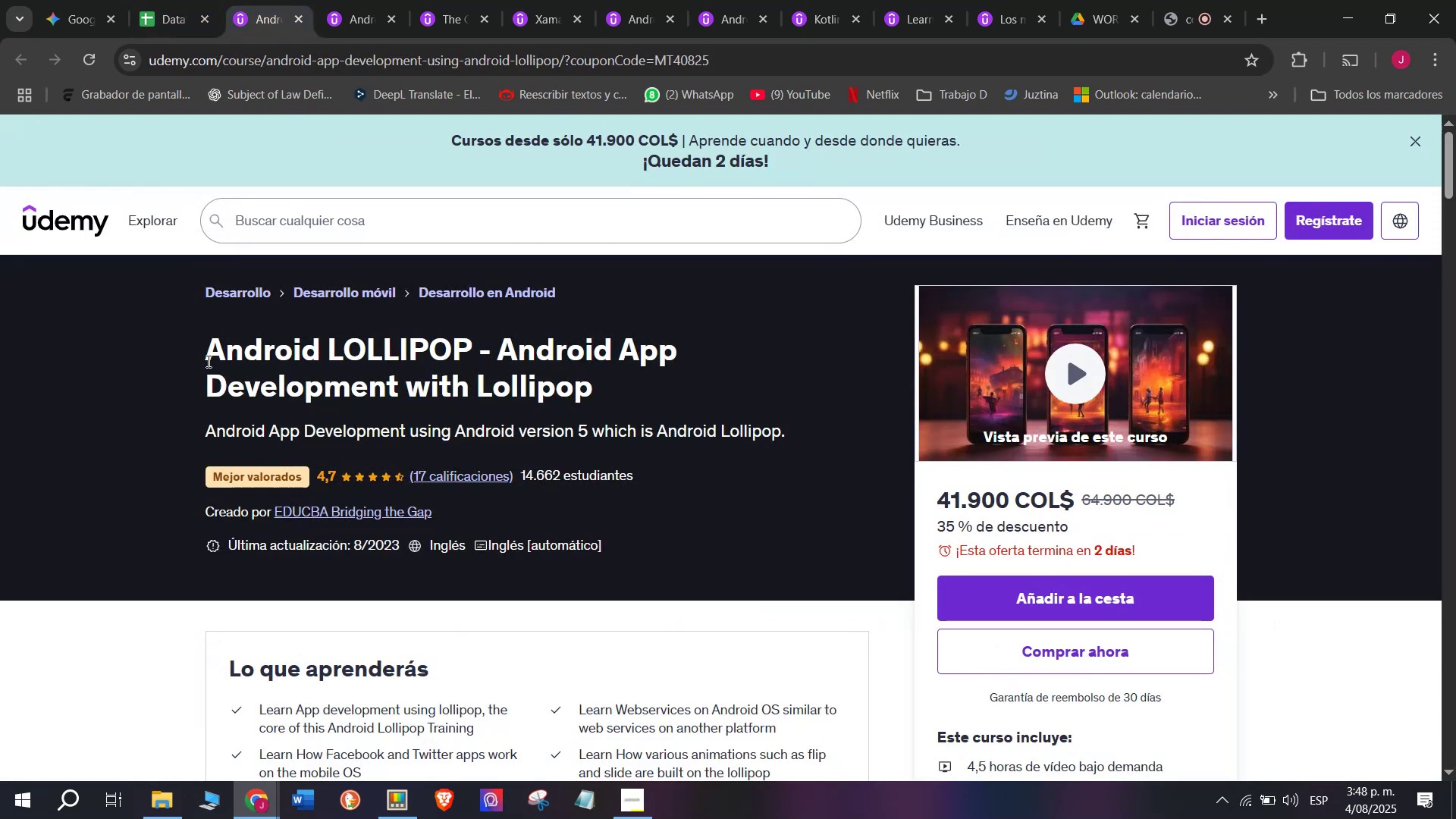 
left_click_drag(start_coordinate=[191, 339], to_coordinate=[664, 391])
 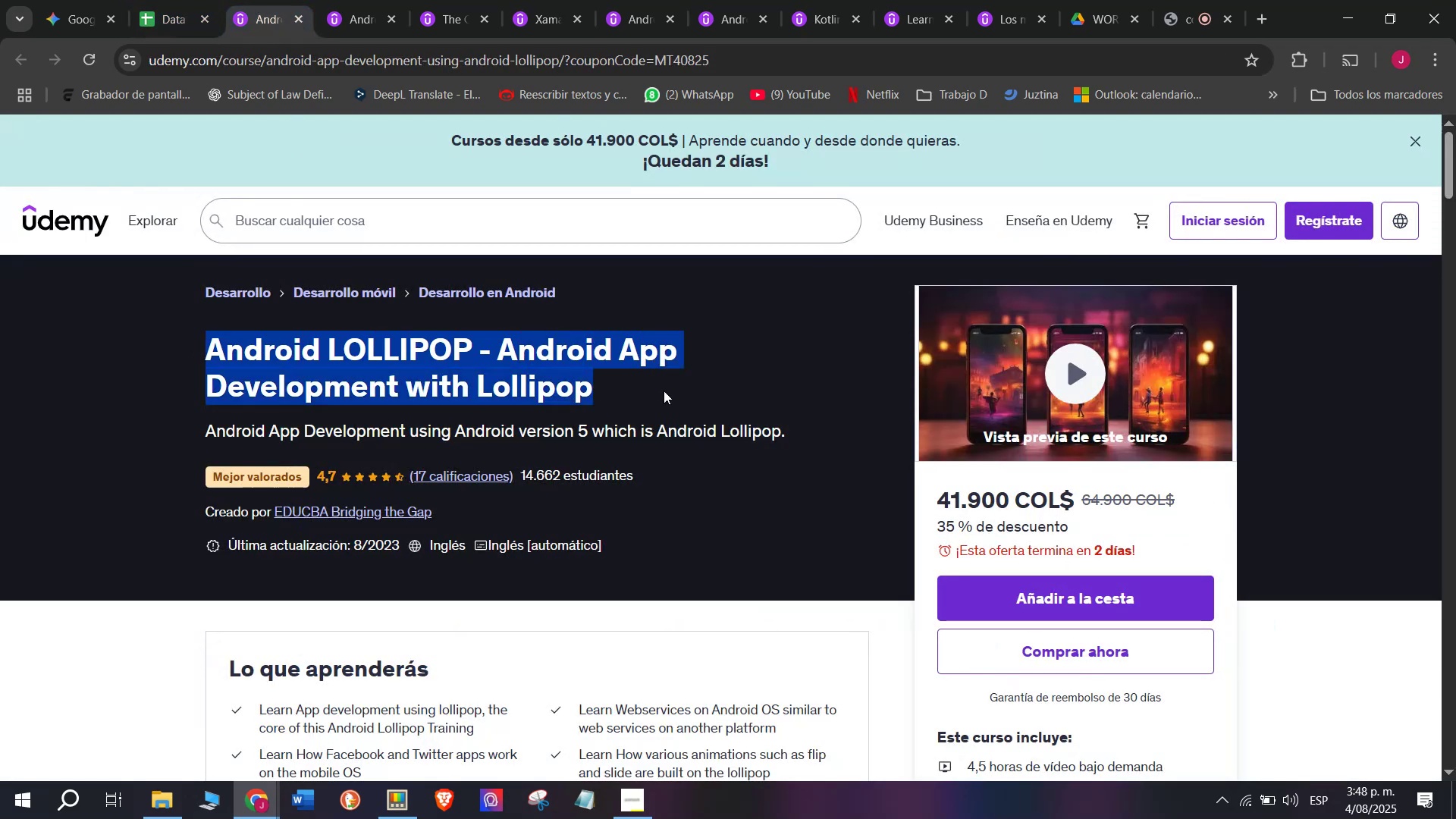 
key(Break)
 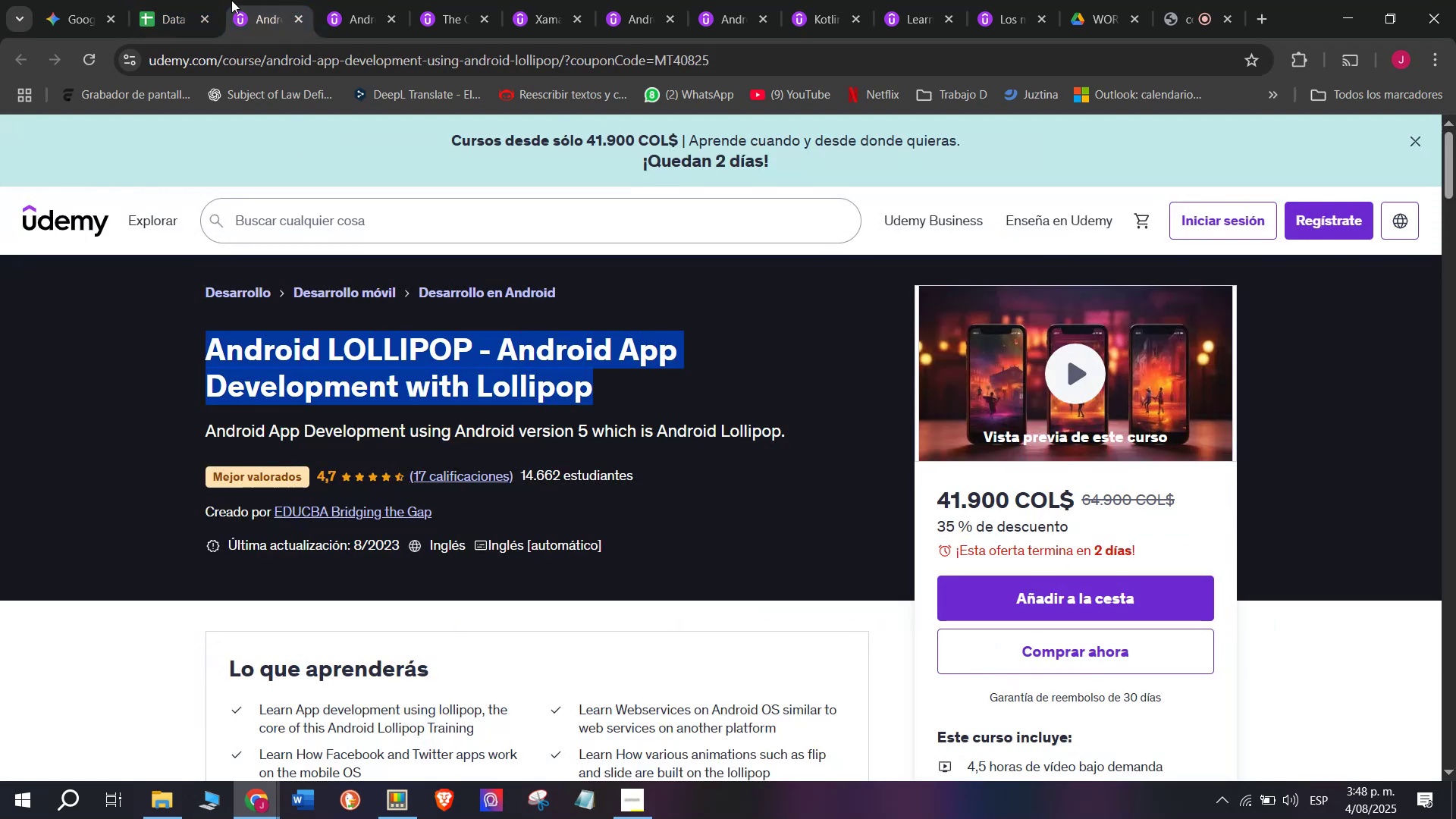 
key(Control+ControlLeft)
 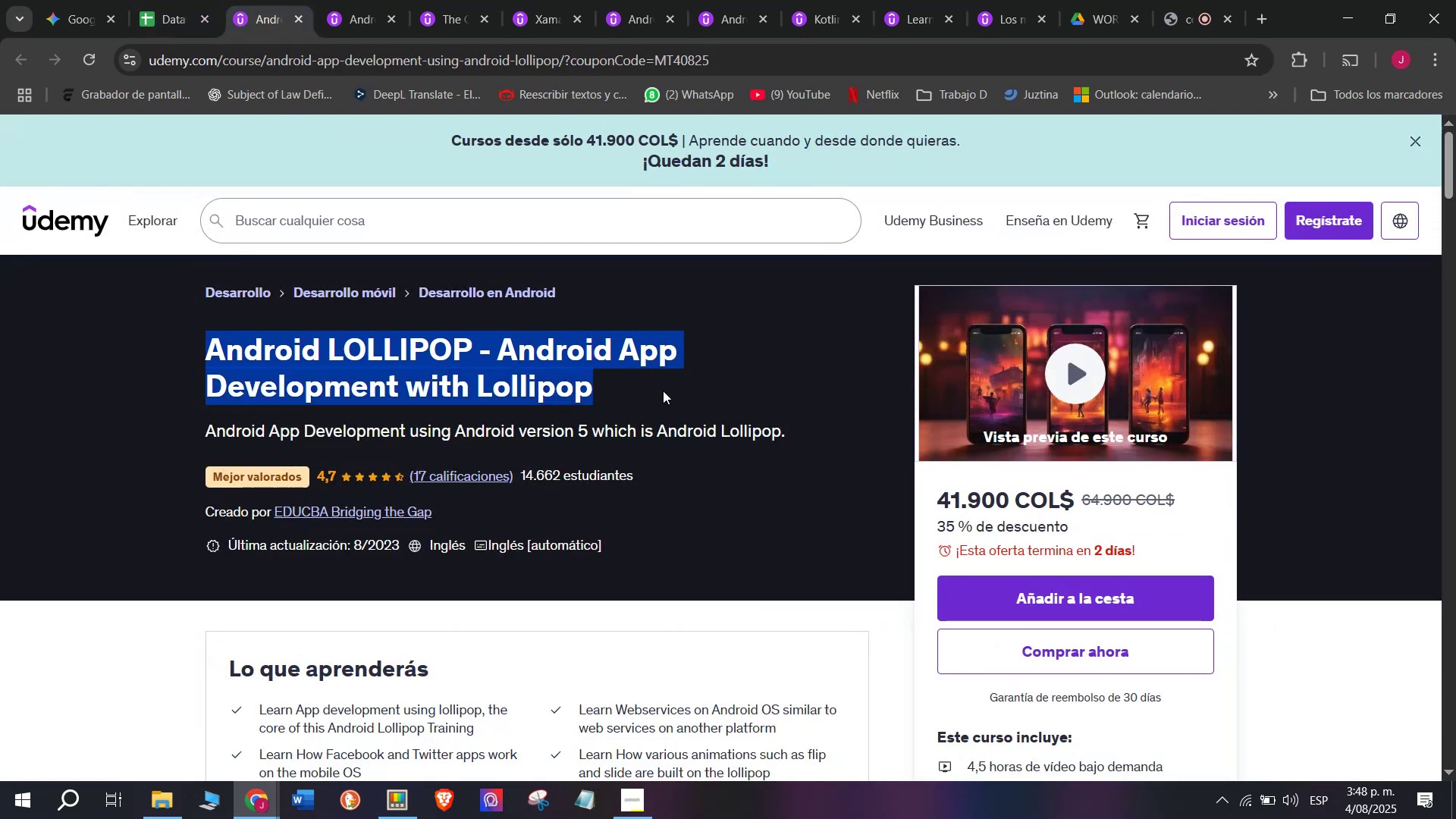 
key(Control+C)
 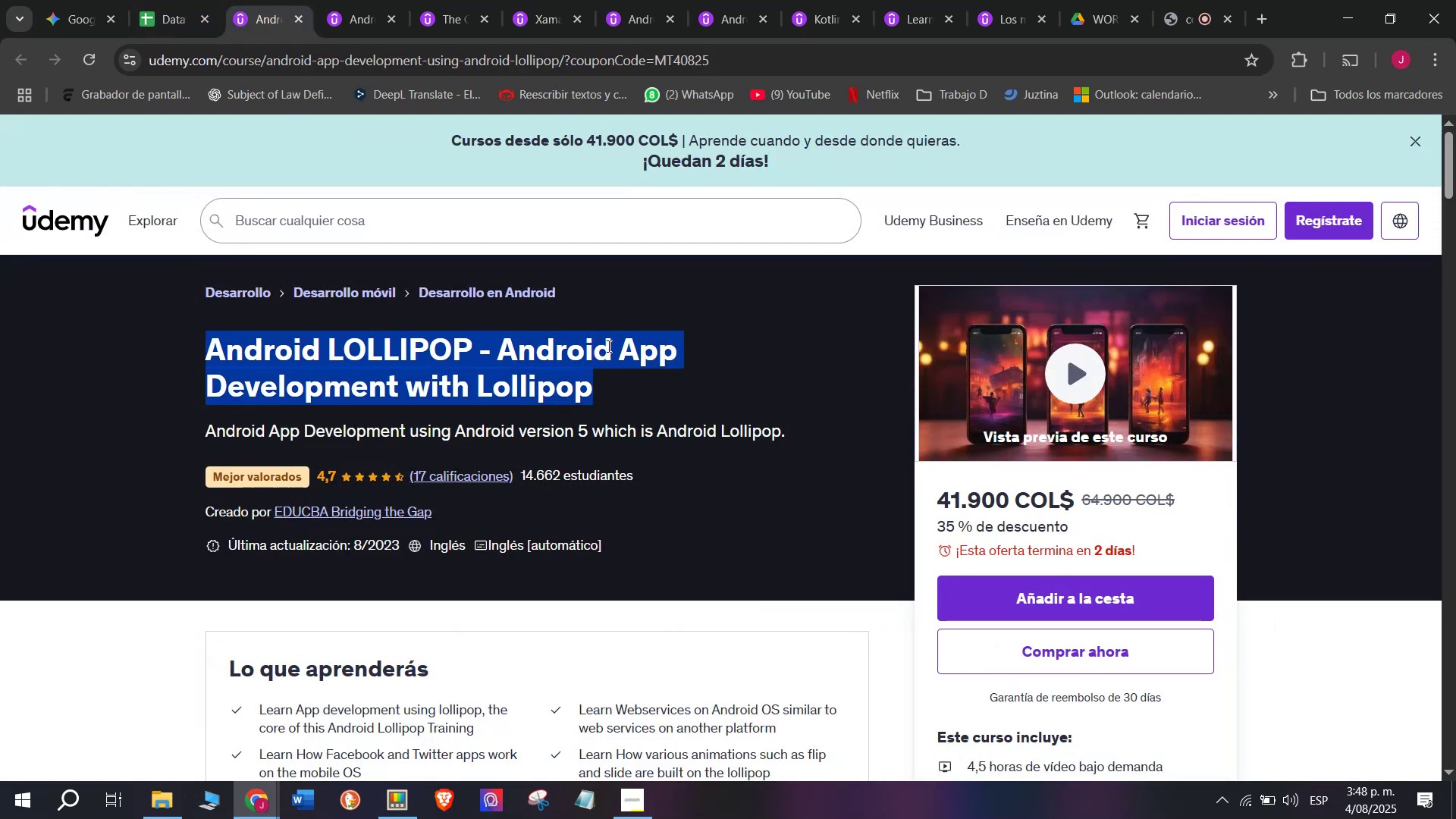 
key(Control+ControlLeft)
 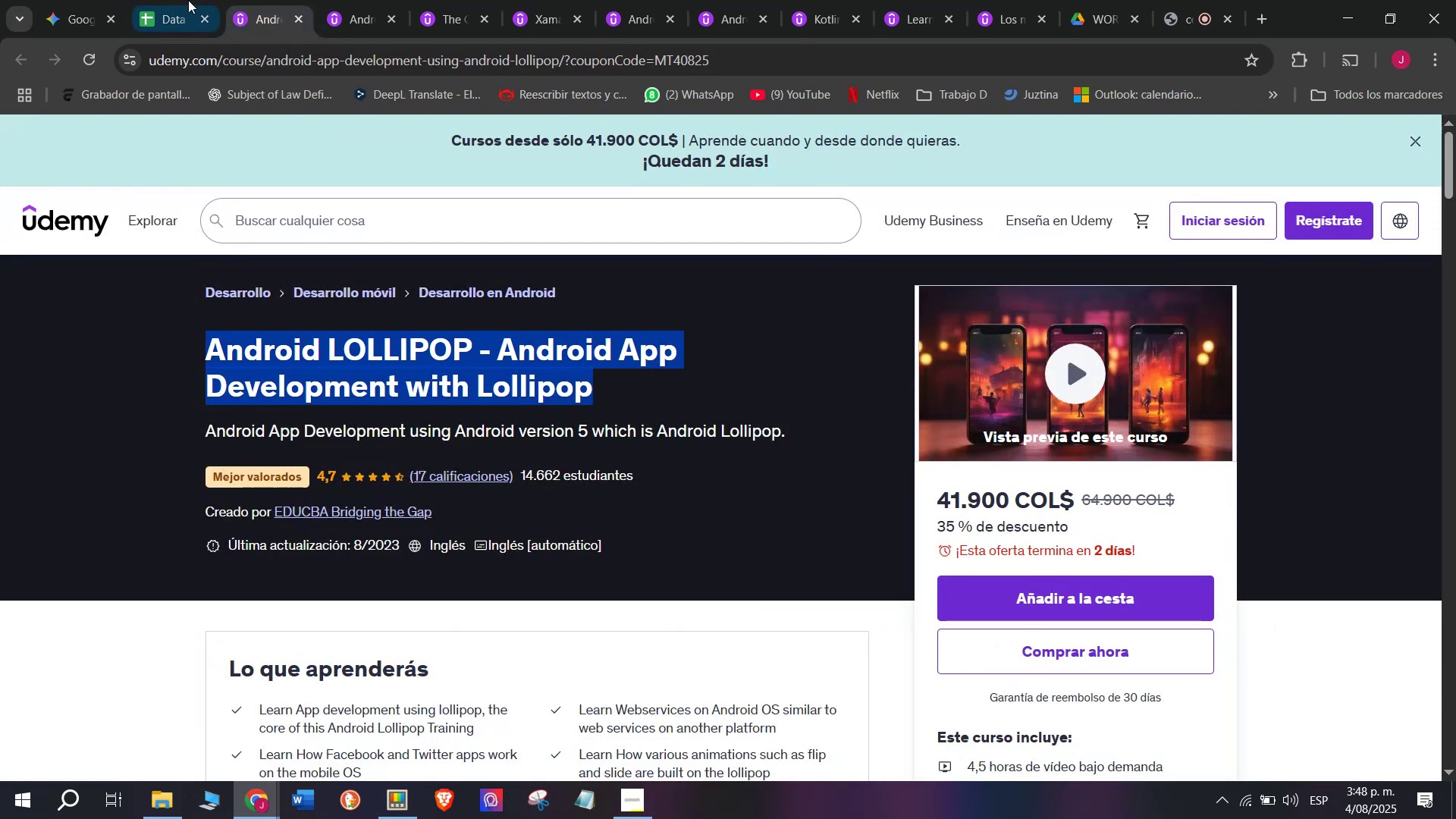 
key(Break)
 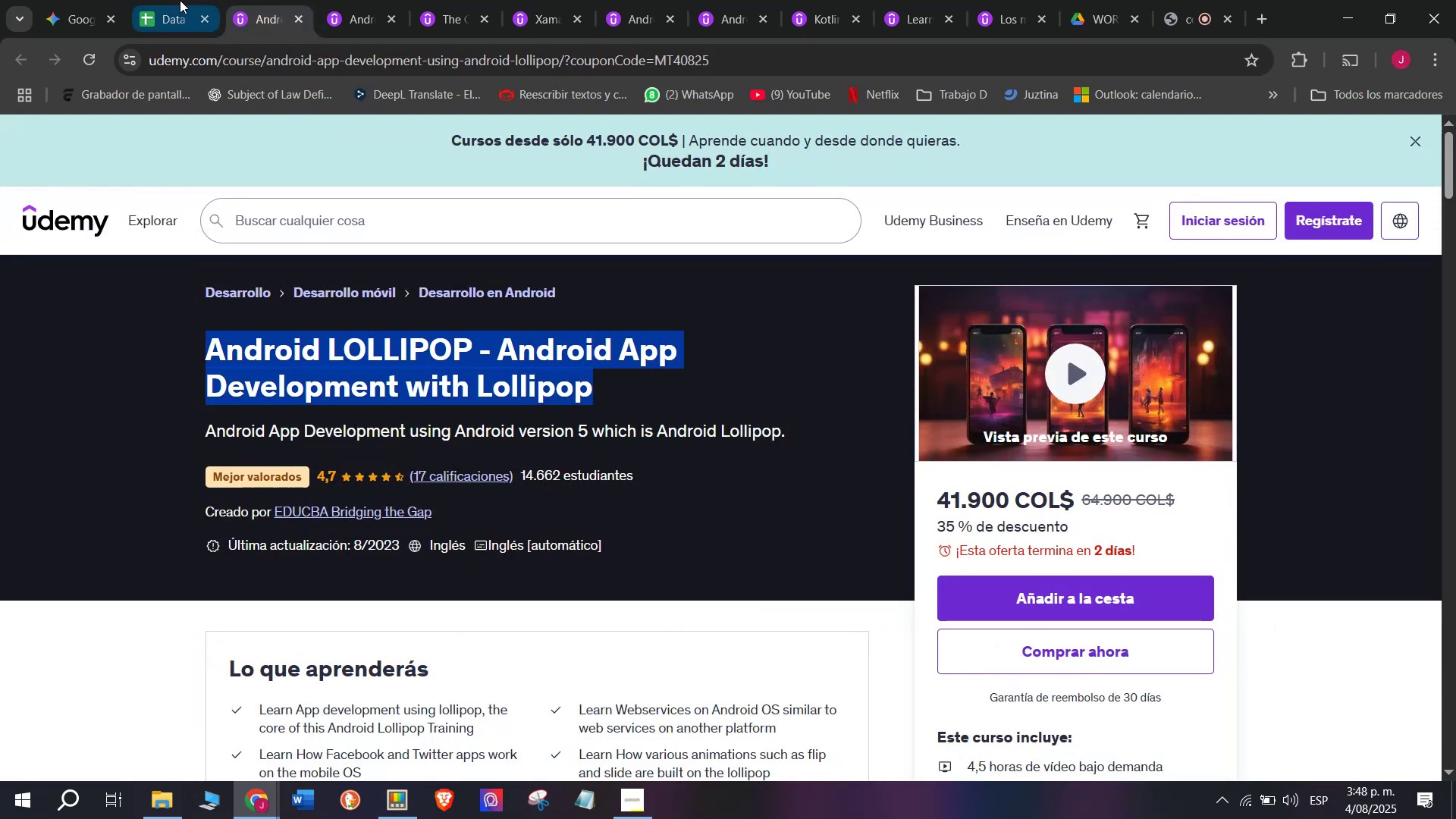 
key(Control+C)
 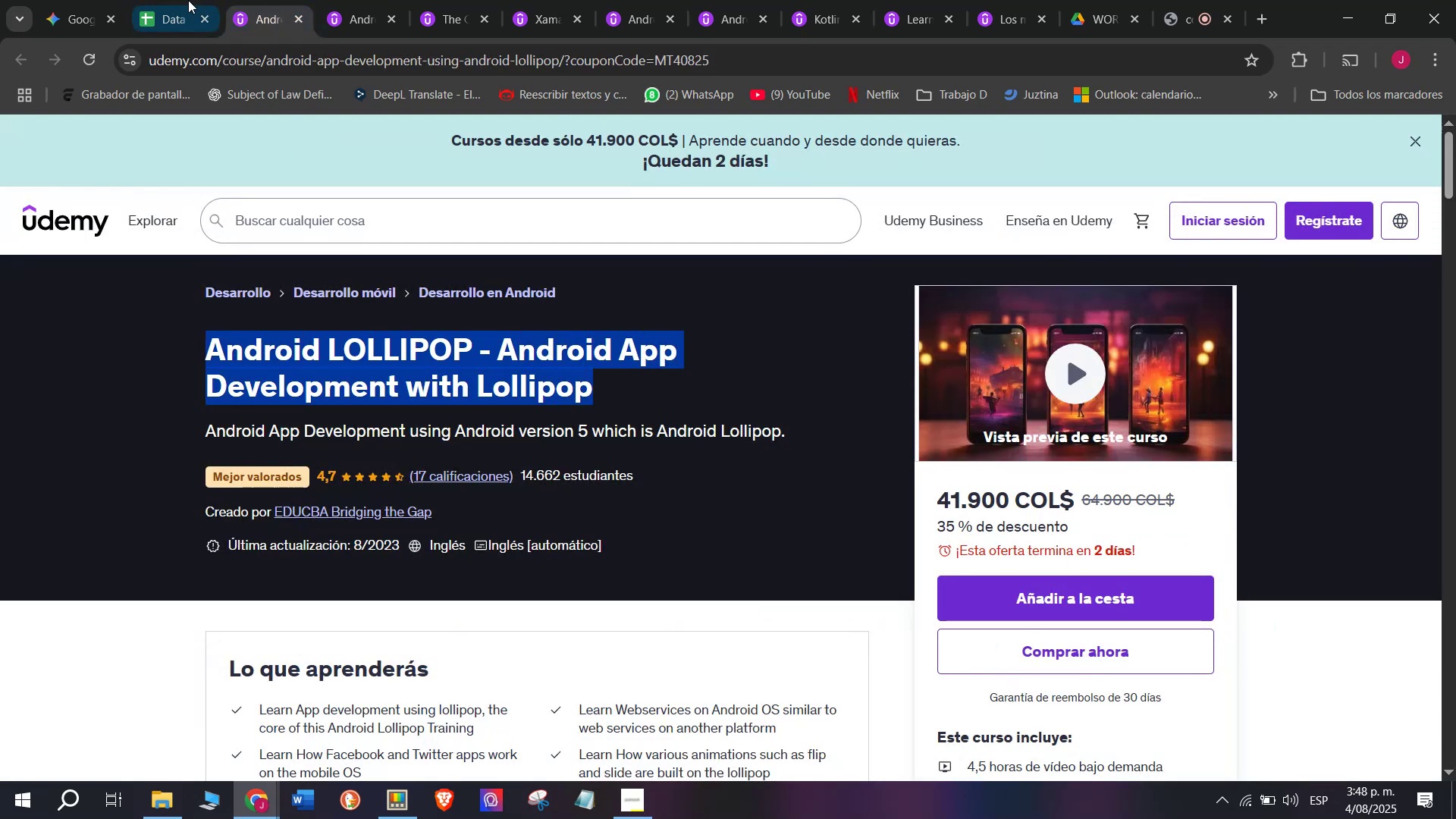 
left_click([178, 0])
 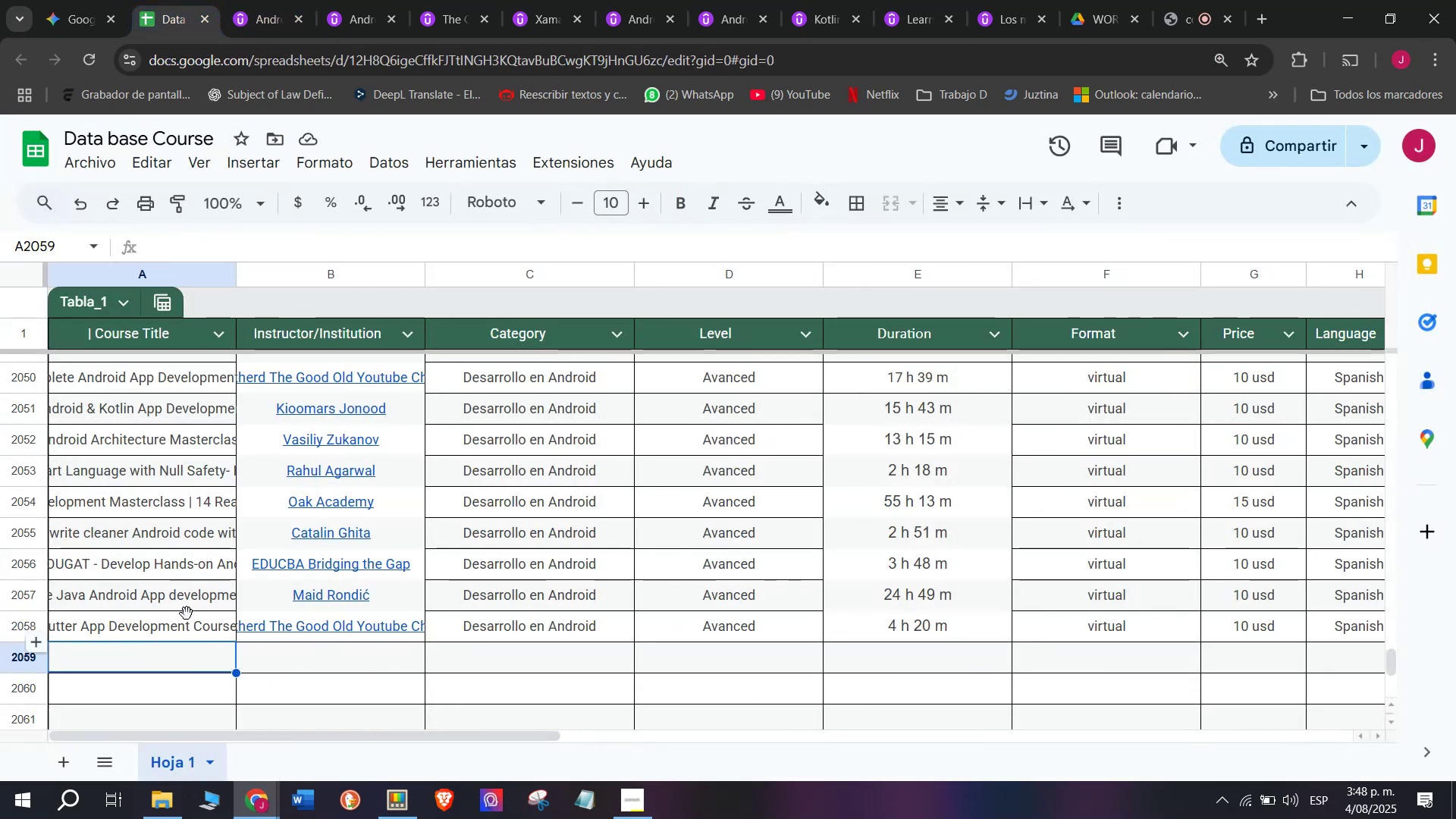 
left_click([209, 664])
 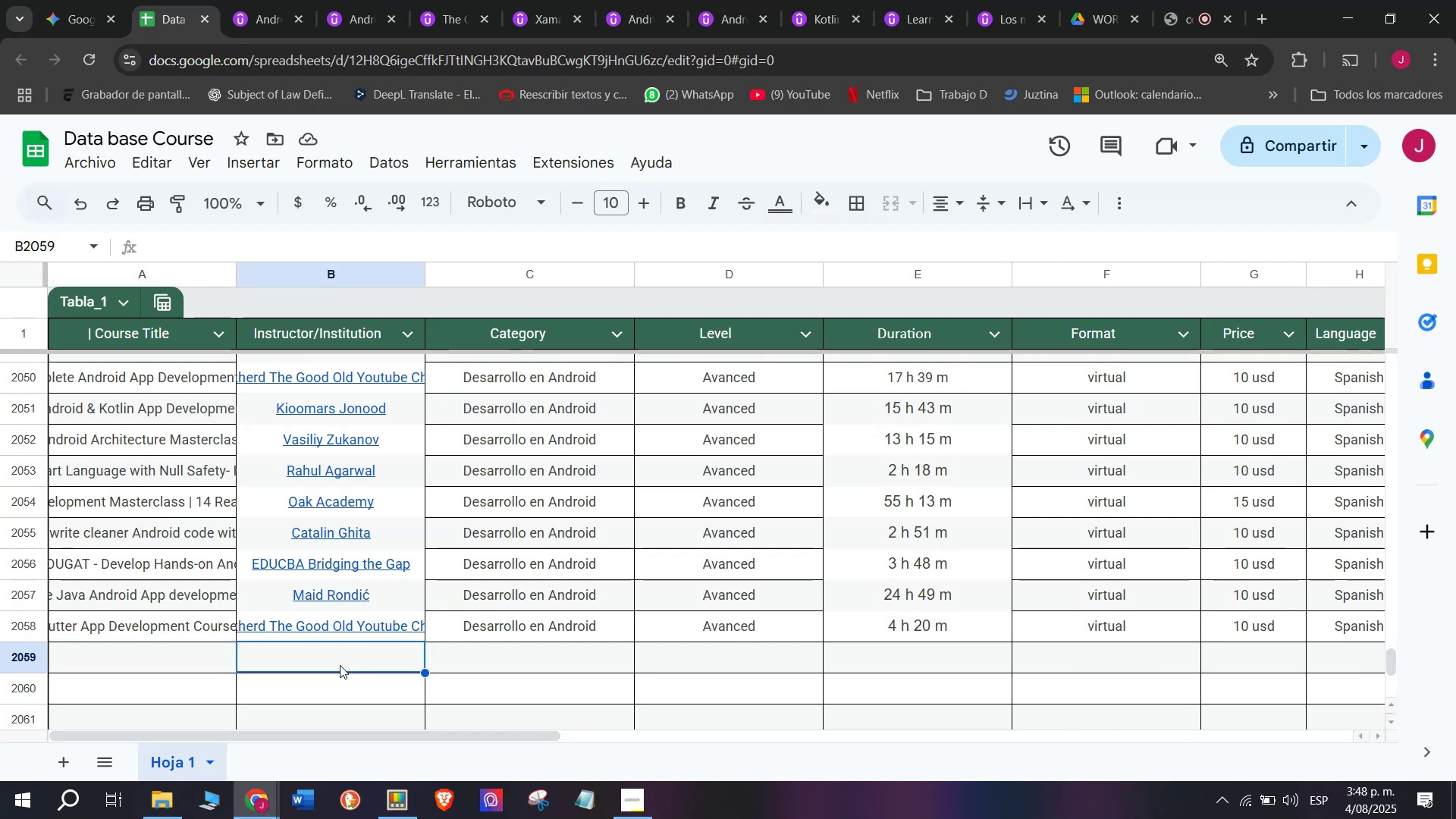 
double_click([180, 668])
 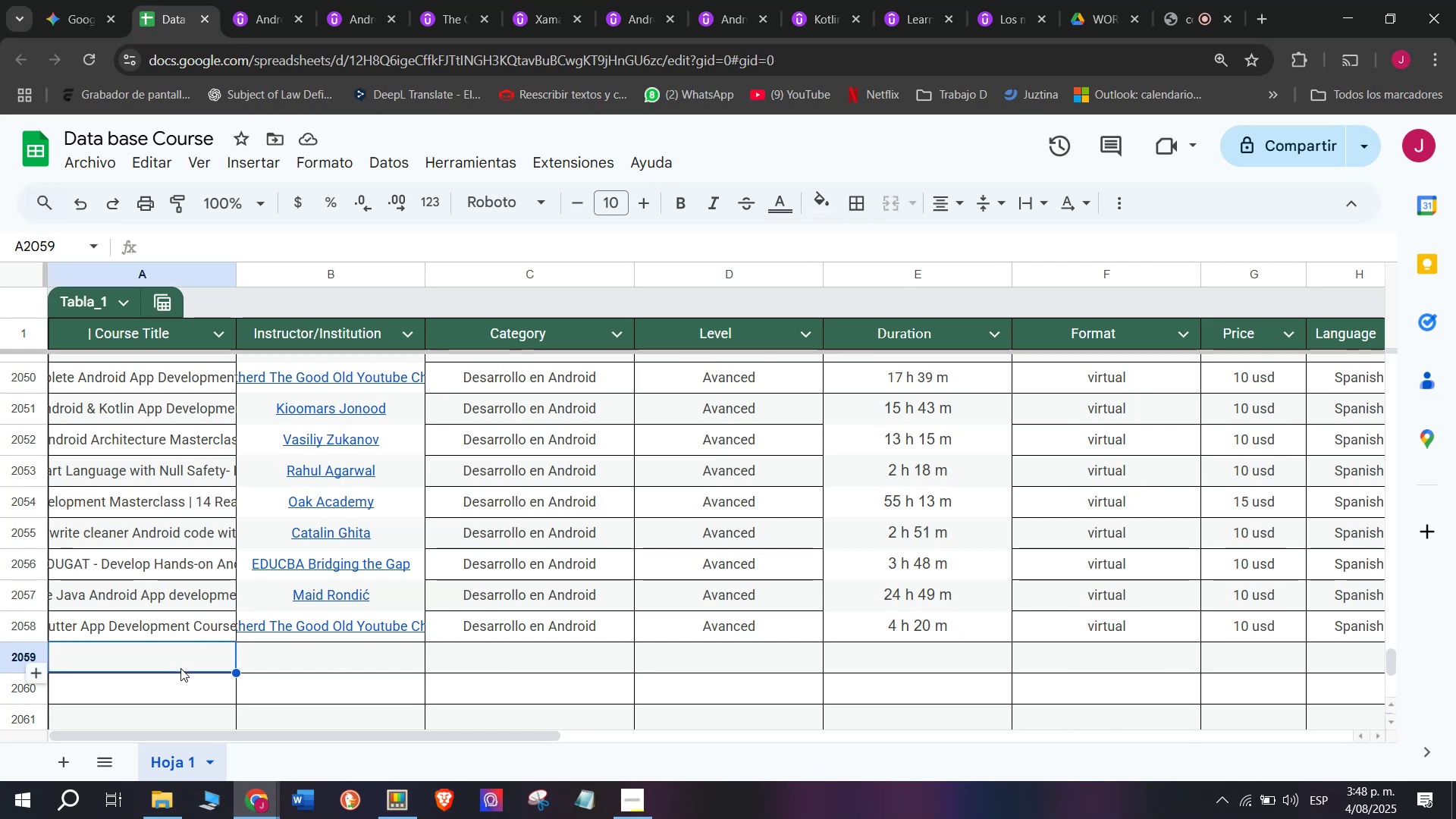 
key(Z)
 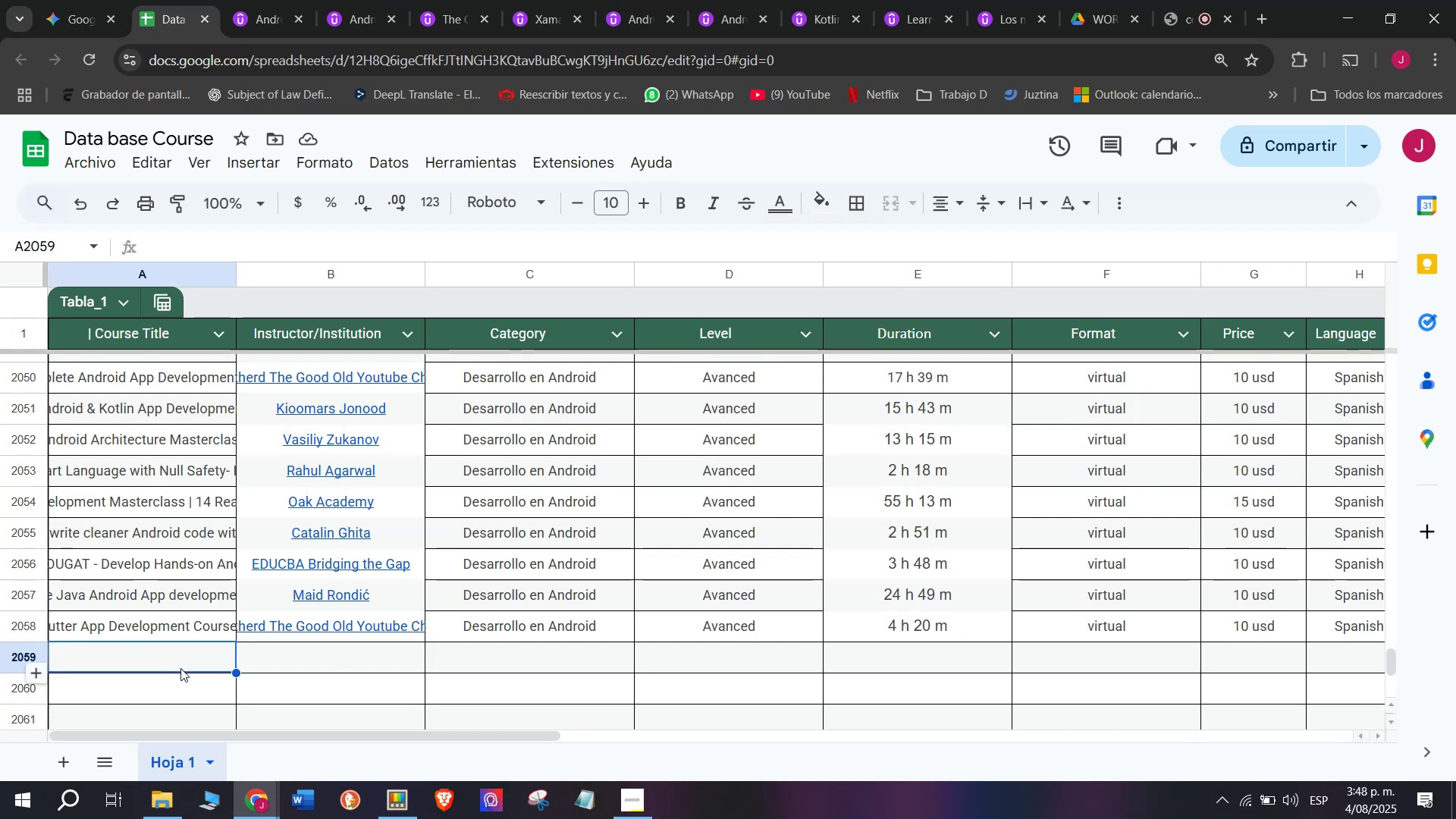 
key(Control+ControlLeft)
 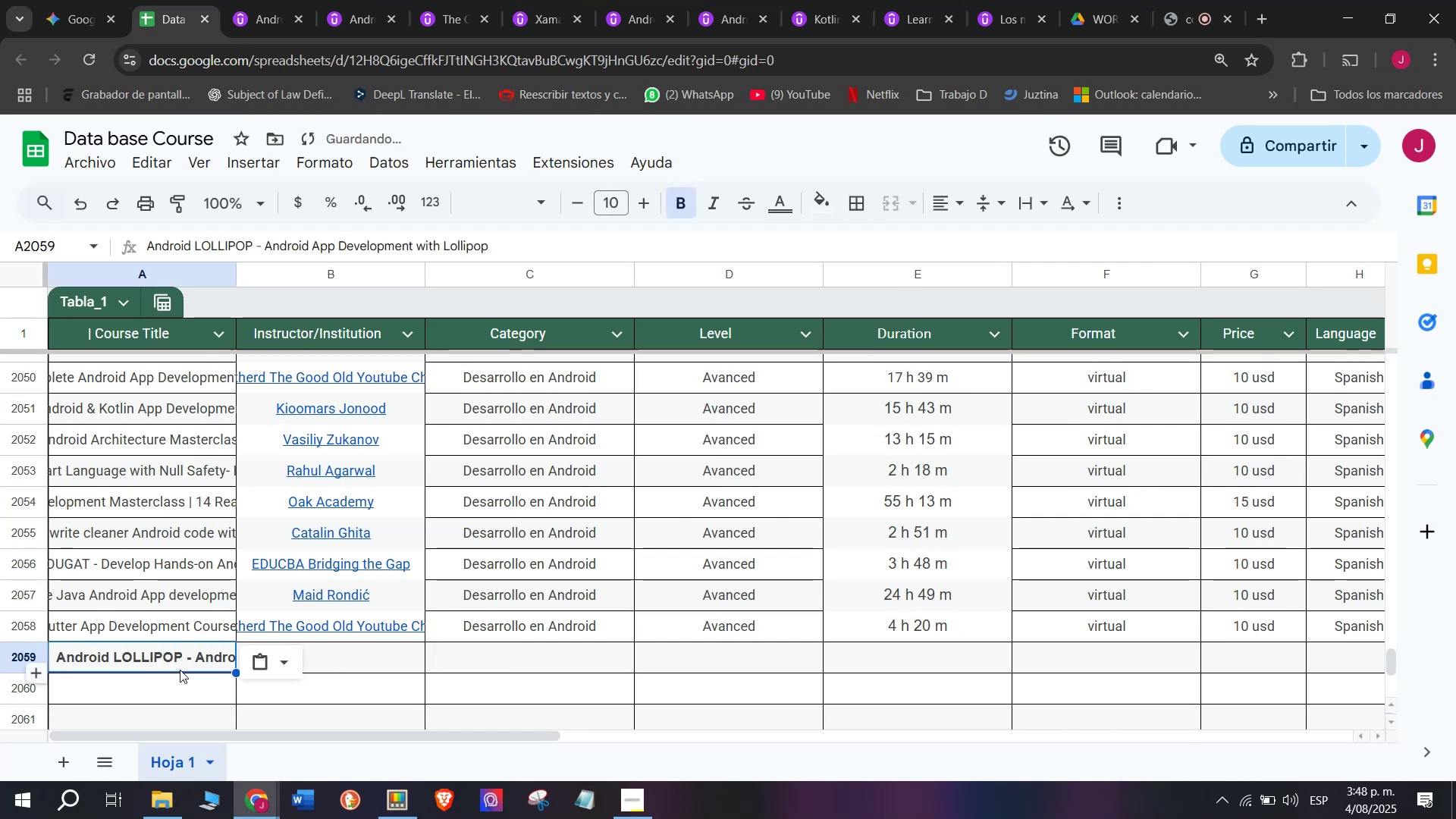 
key(Control+V)
 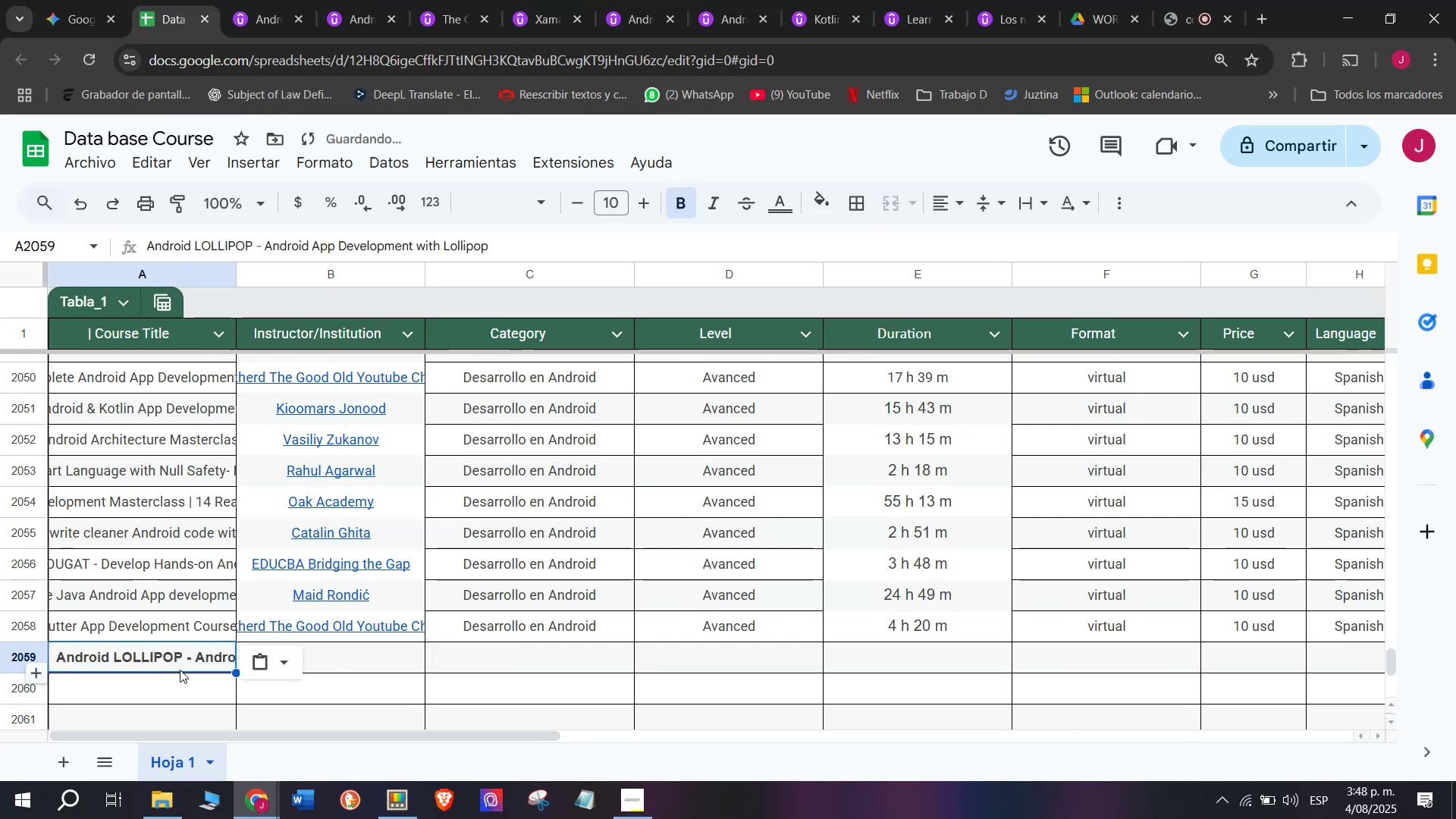 
key(Control+Shift+ControlLeft)
 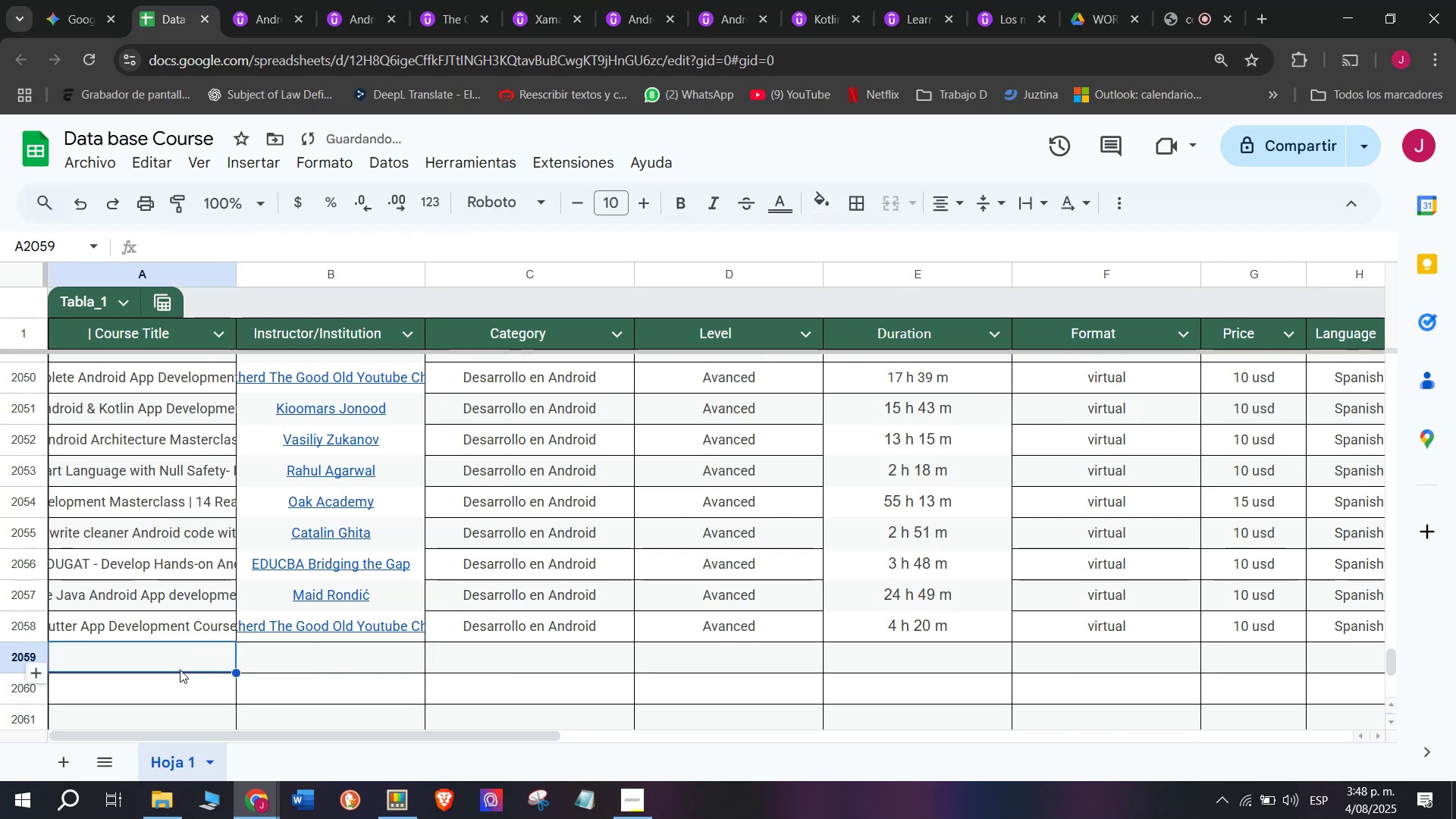 
key(Shift+ShiftLeft)
 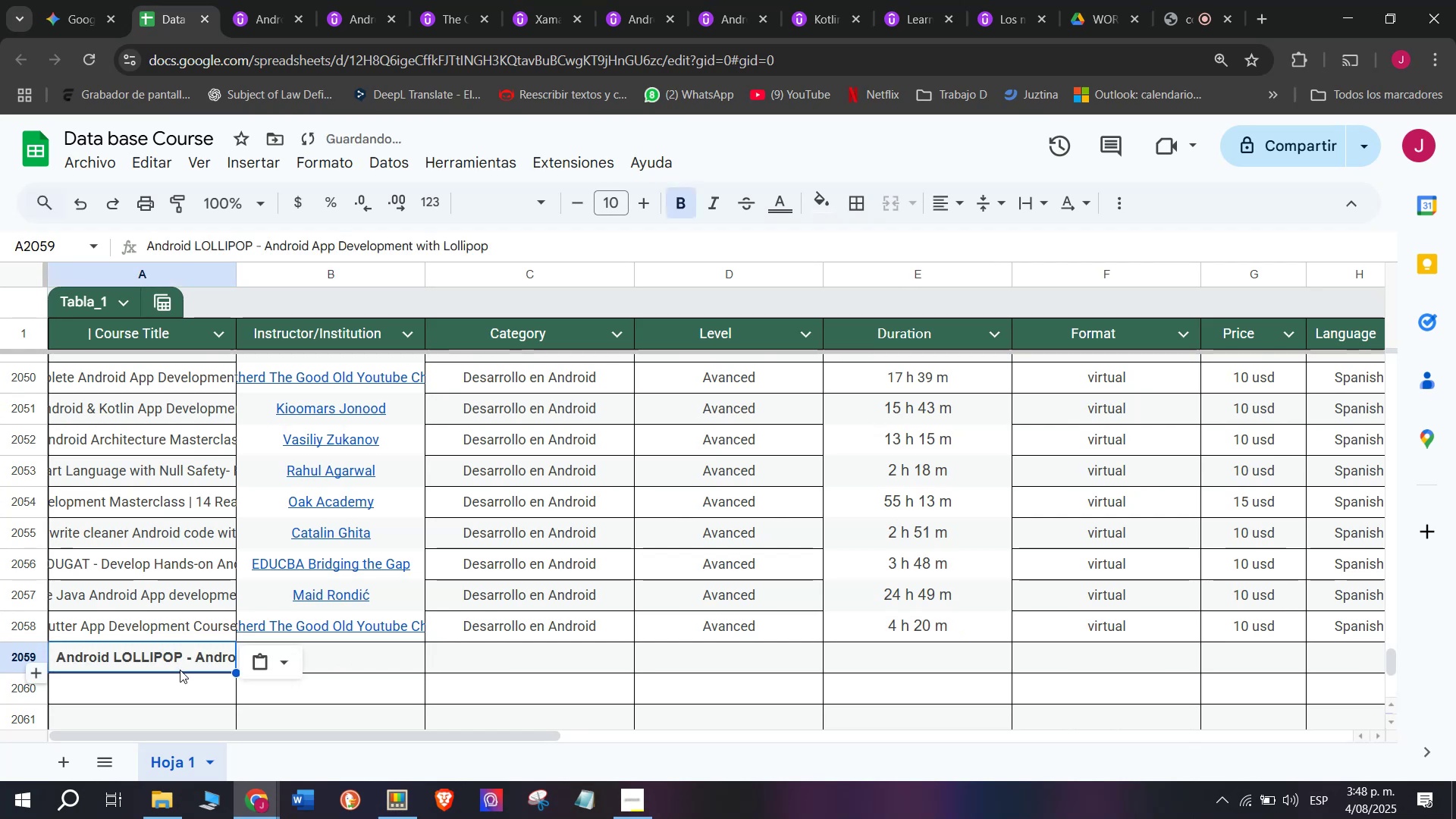 
key(Control+Shift+Z)
 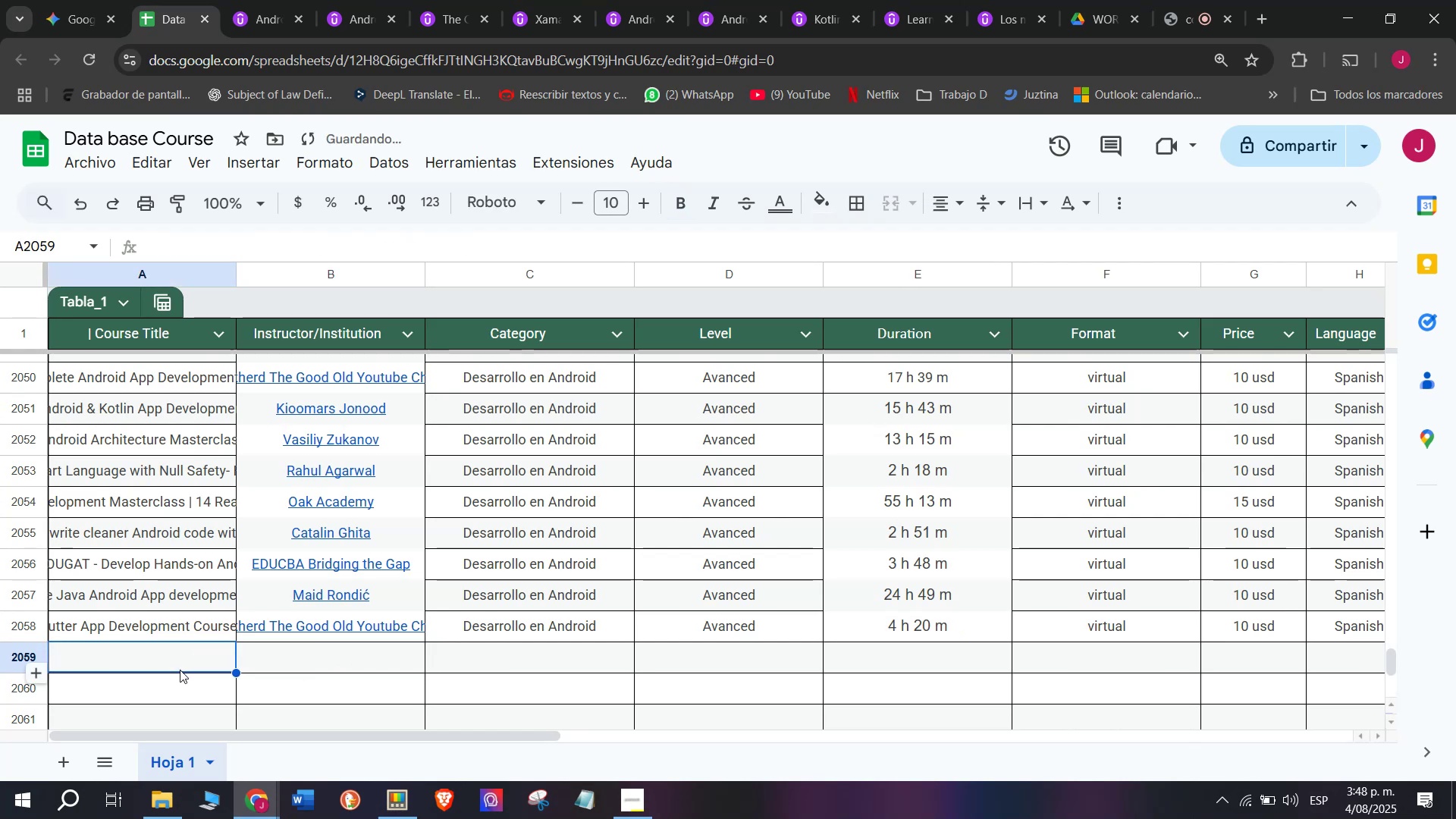 
double_click([180, 670])
 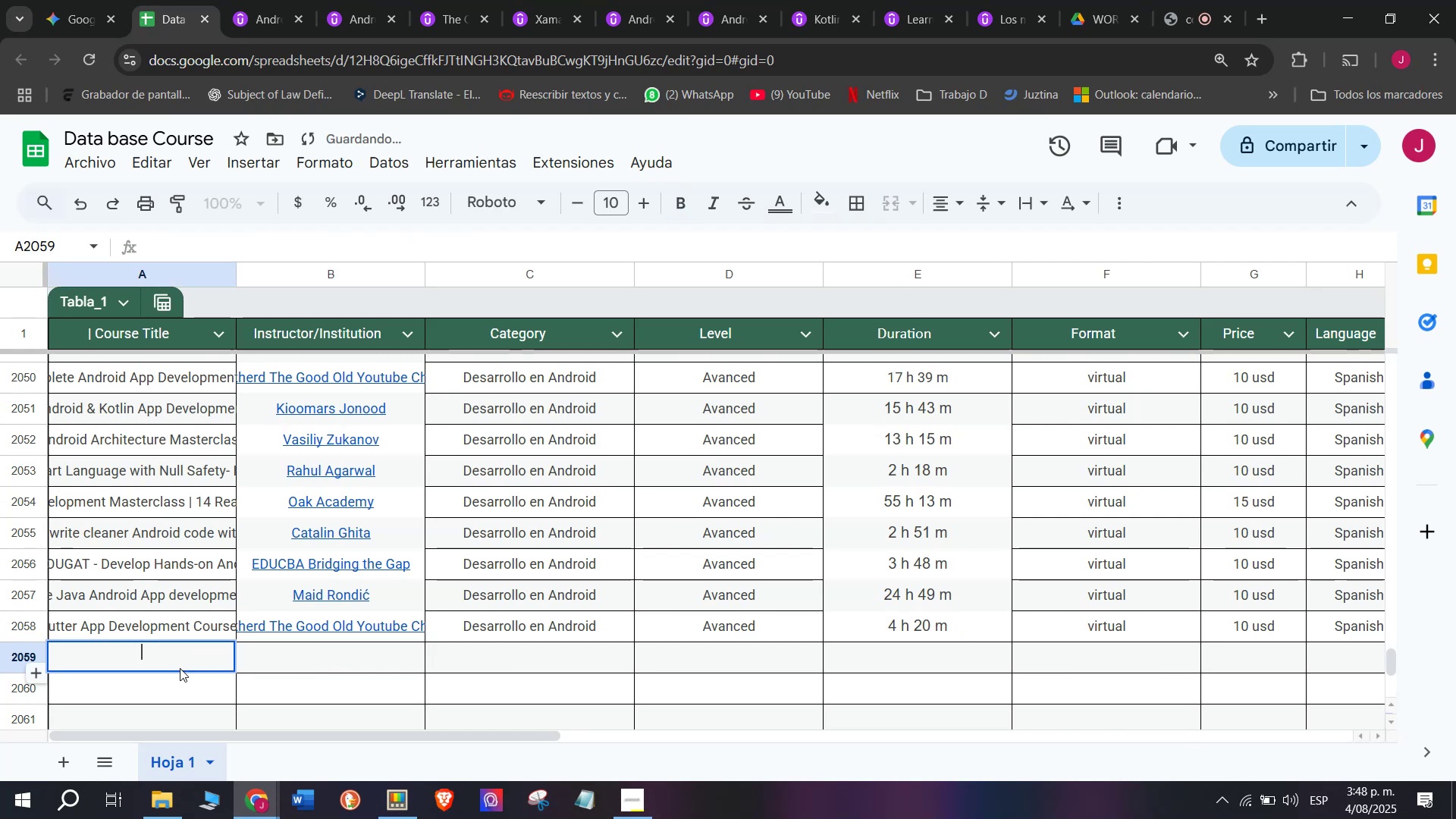 
key(Control+ControlLeft)
 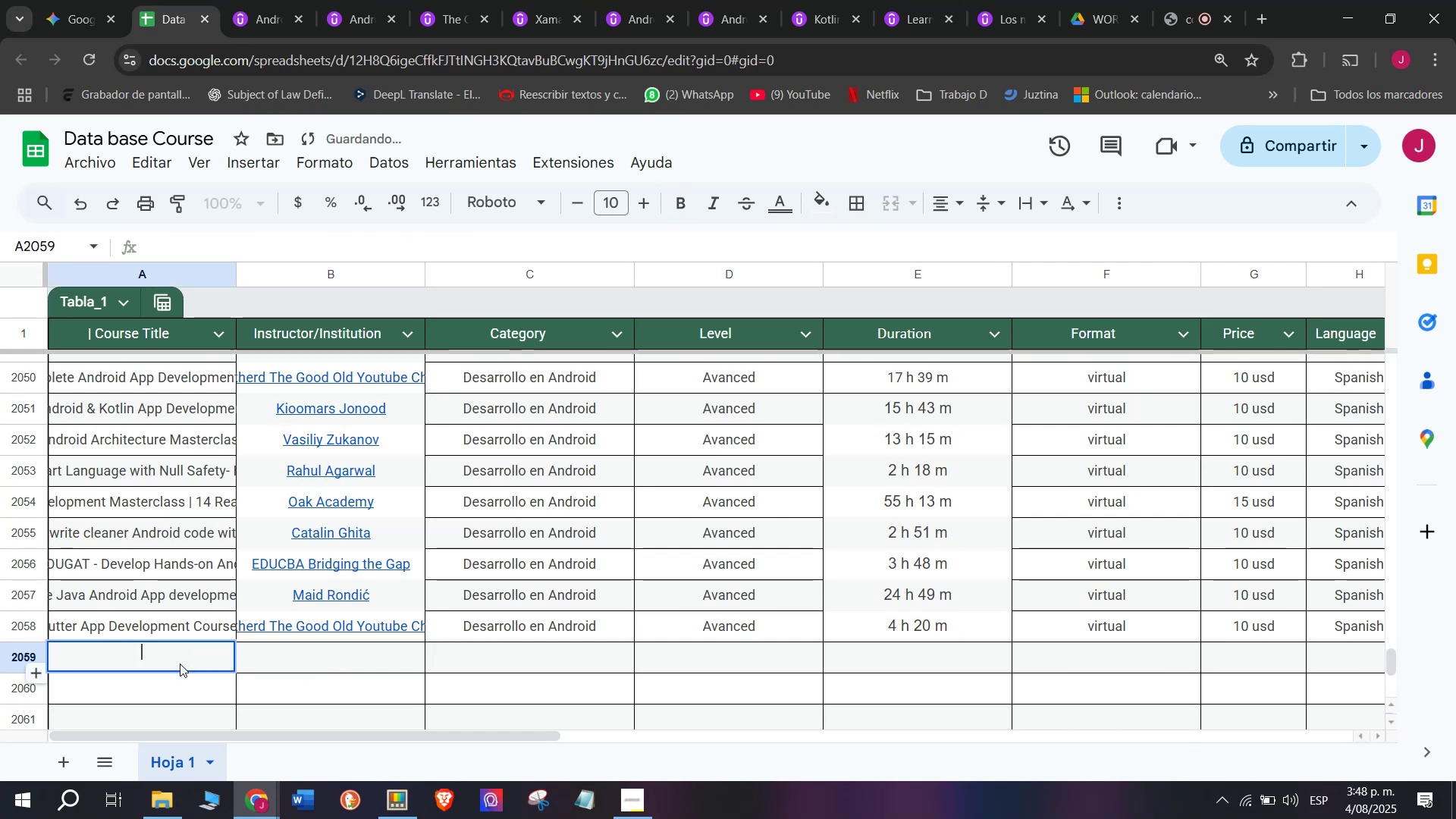 
key(Z)
 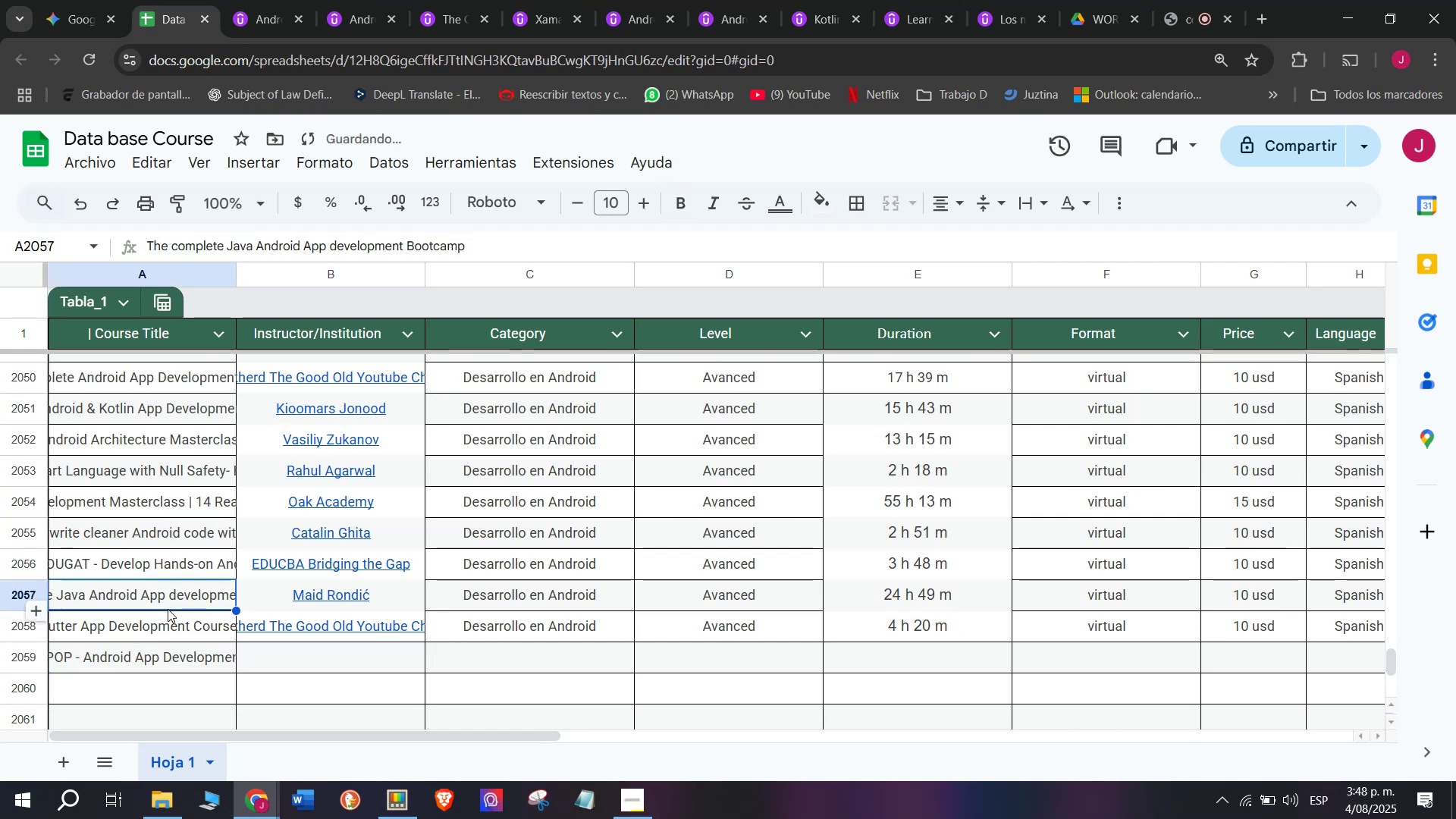 
key(Control+V)
 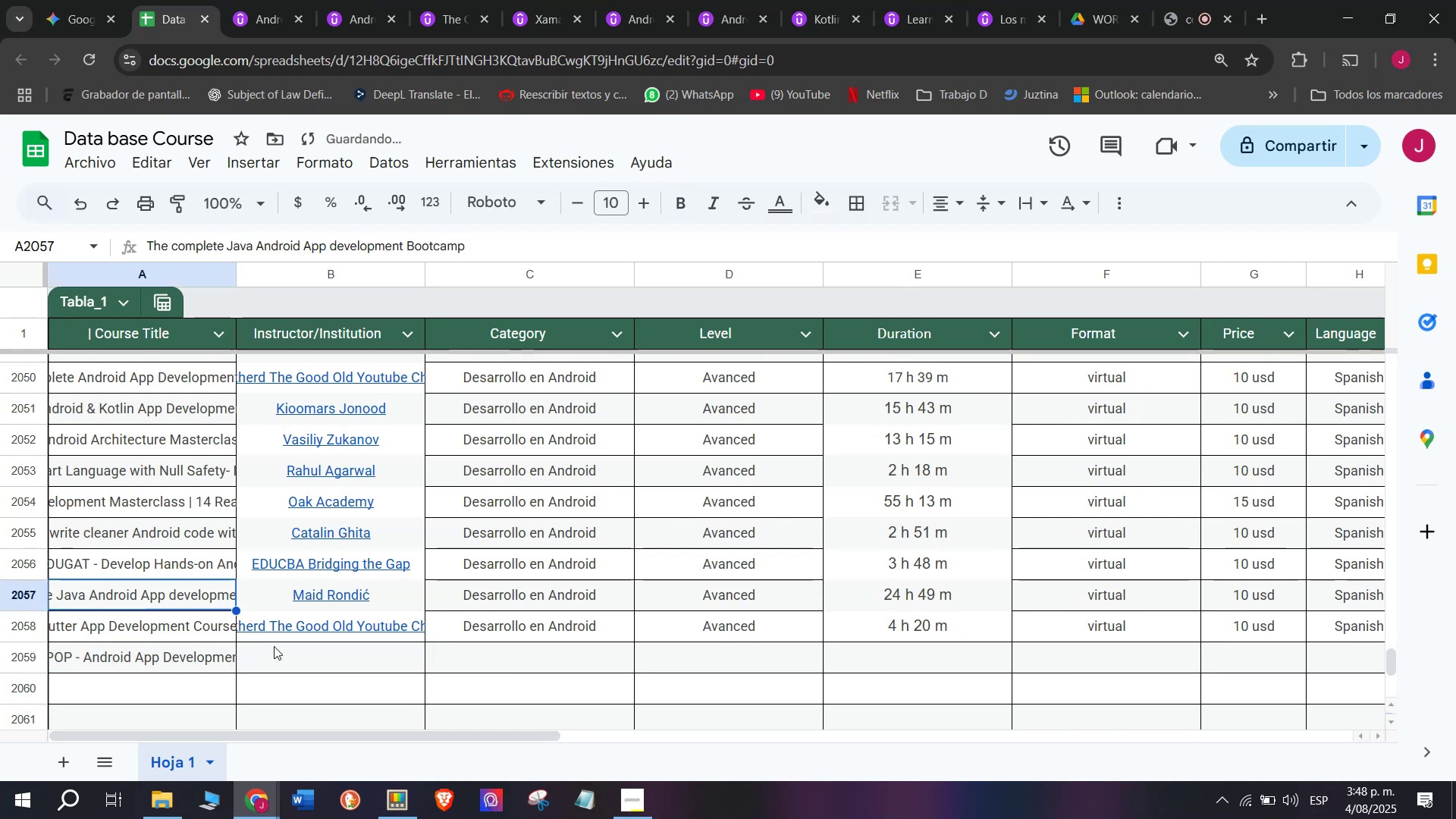 
left_click([291, 651])
 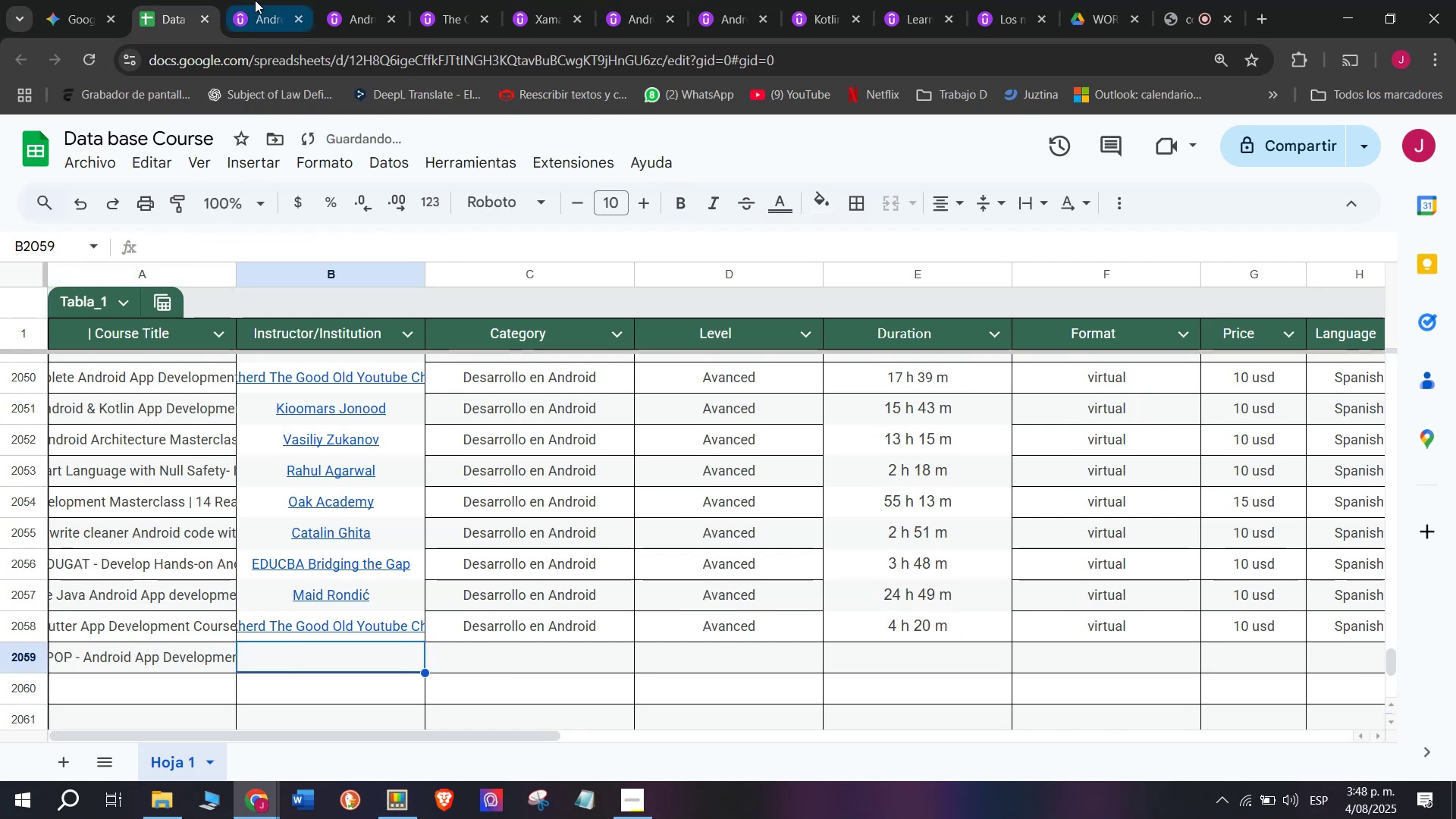 
left_click([259, 0])
 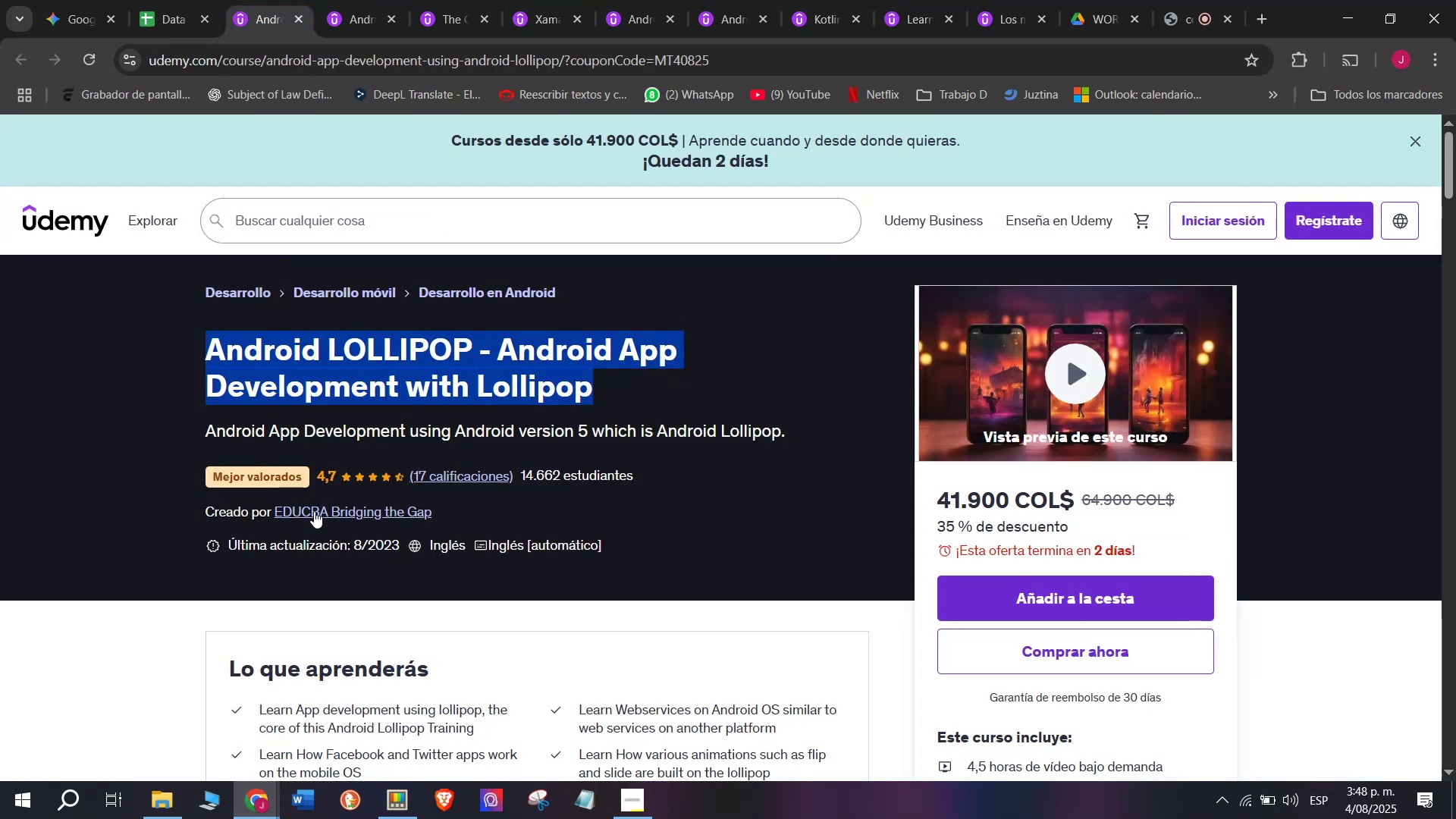 
left_click([314, 511])
 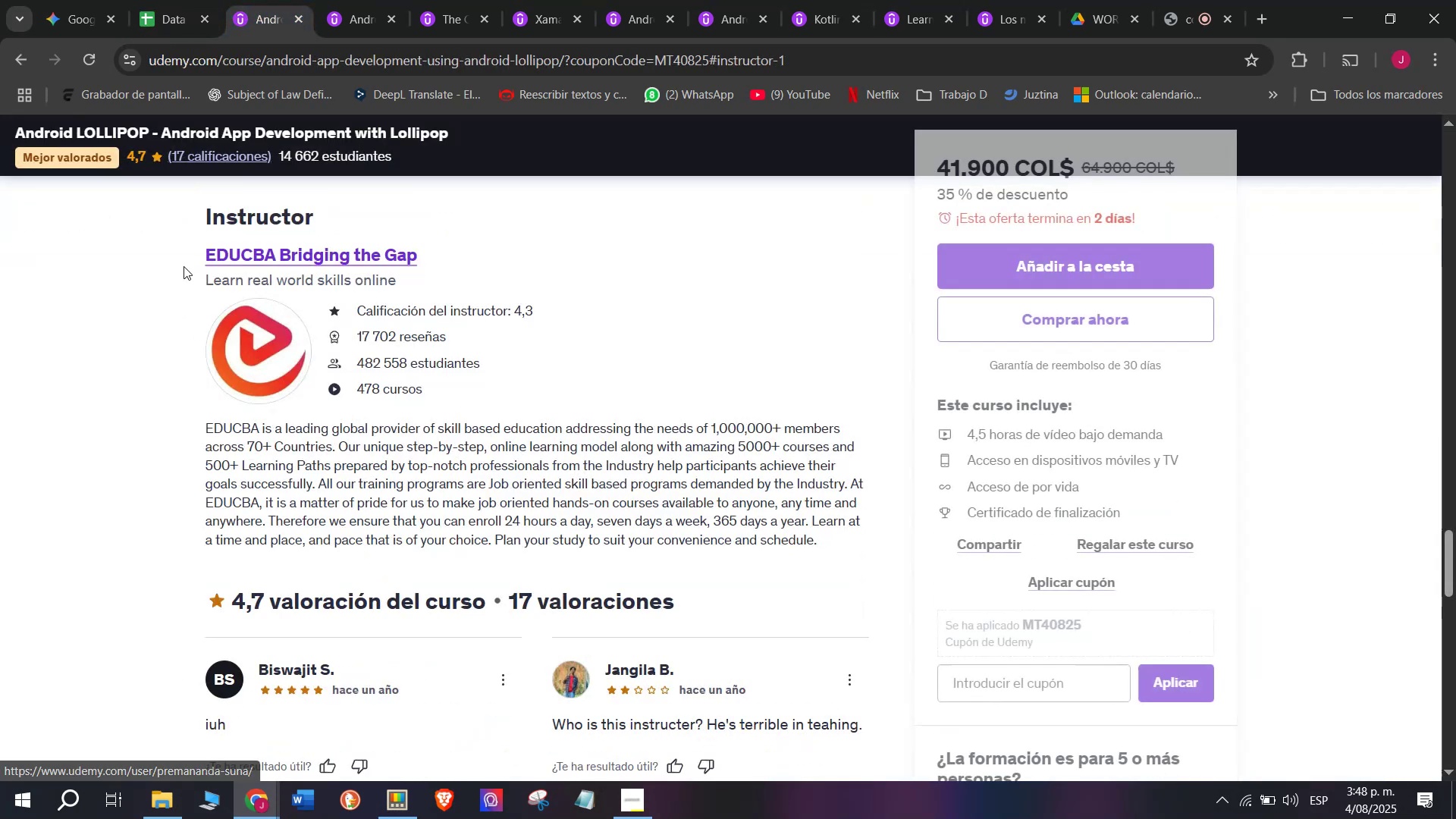 
left_click_drag(start_coordinate=[185, 251], to_coordinate=[447, 246])
 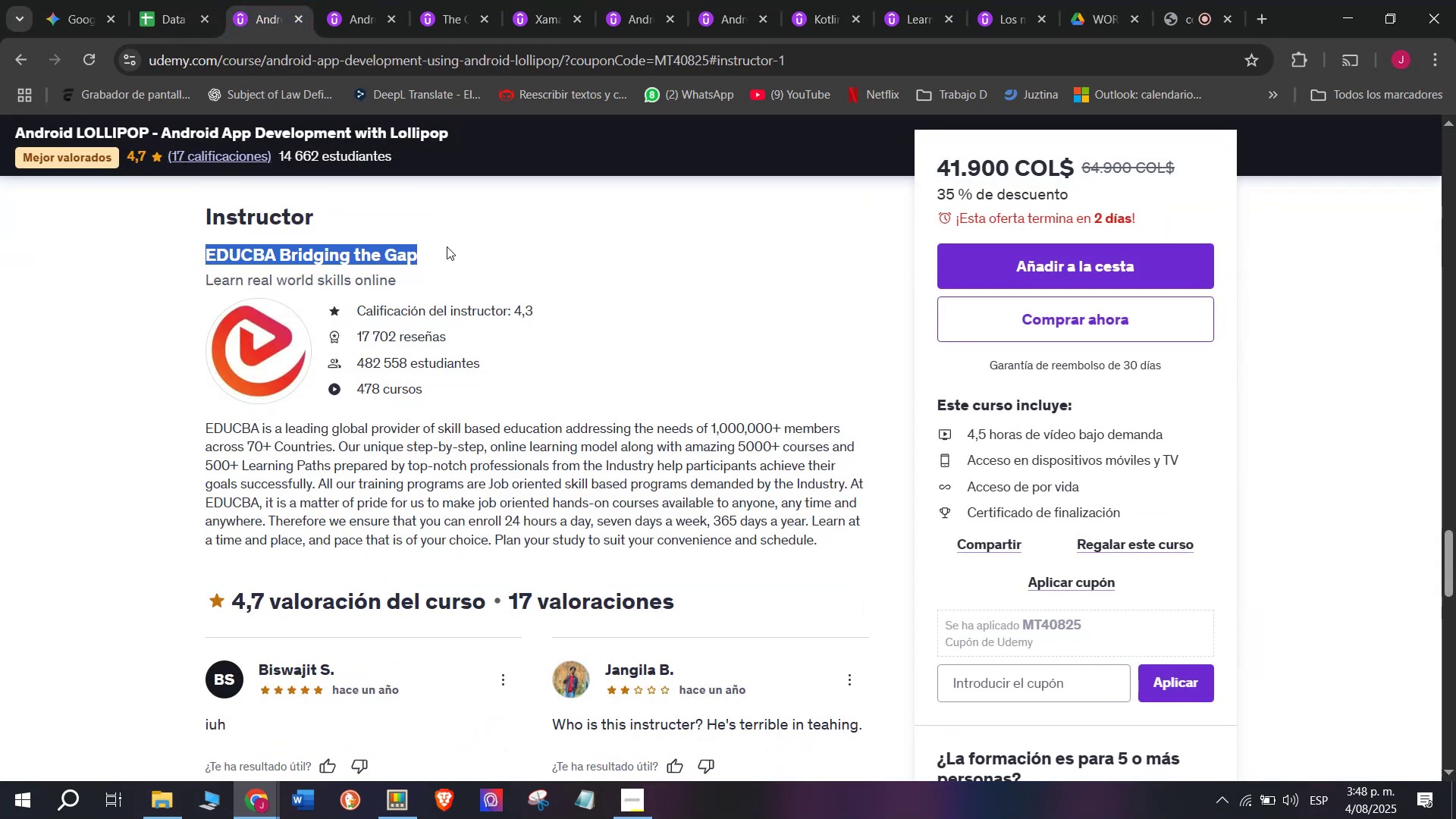 
key(Break)
 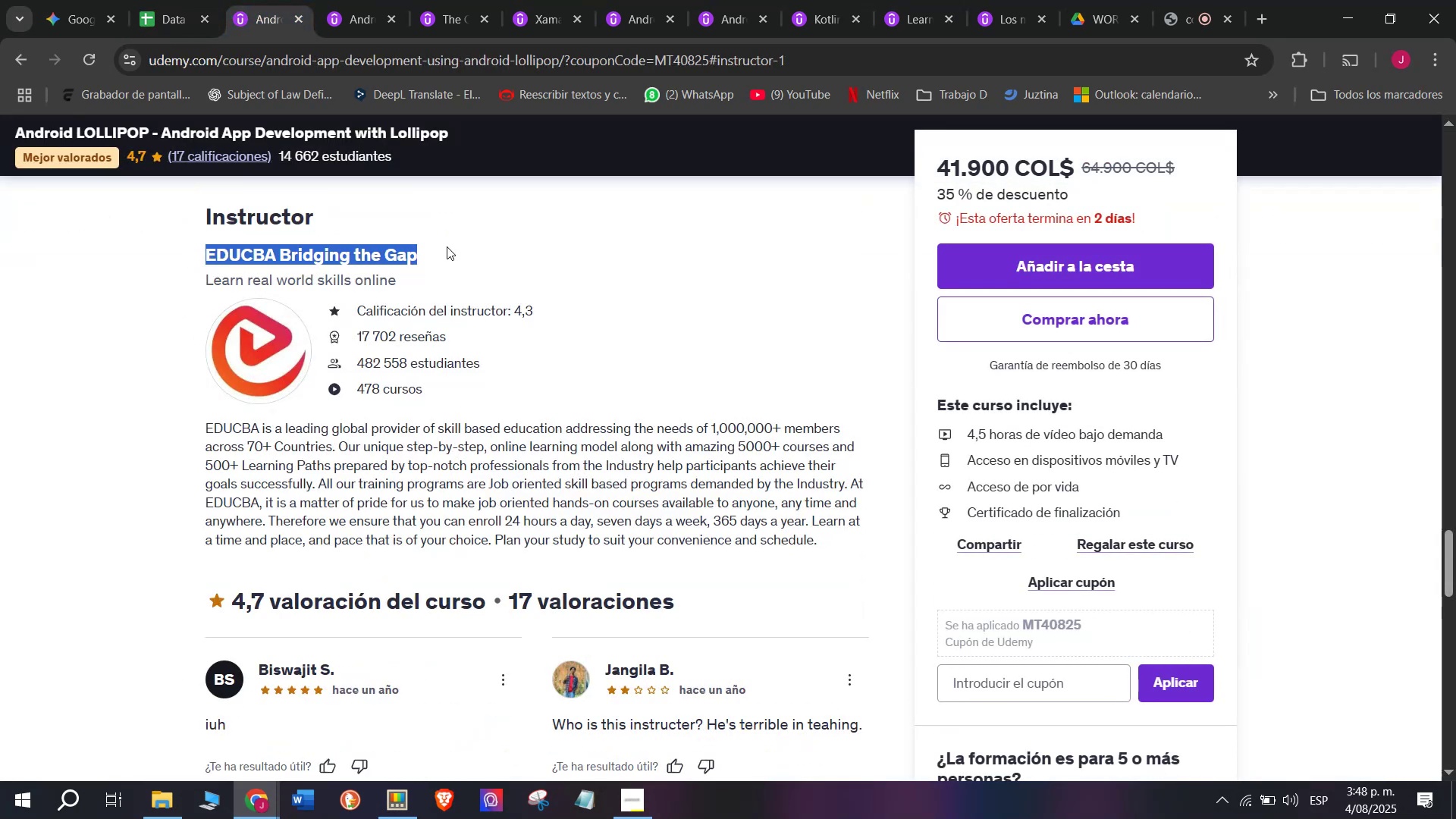 
key(Control+ControlLeft)
 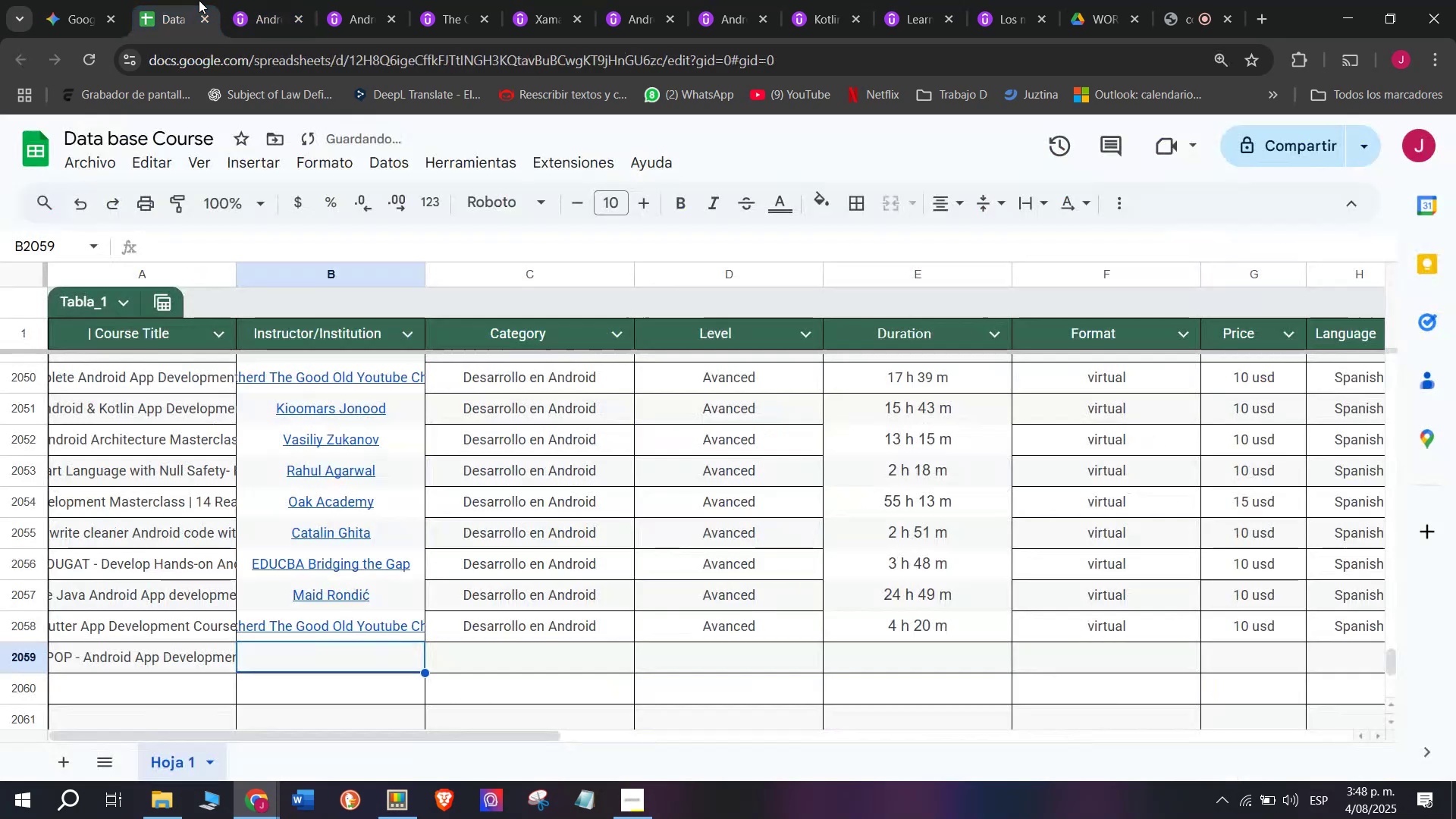 
key(Control+C)
 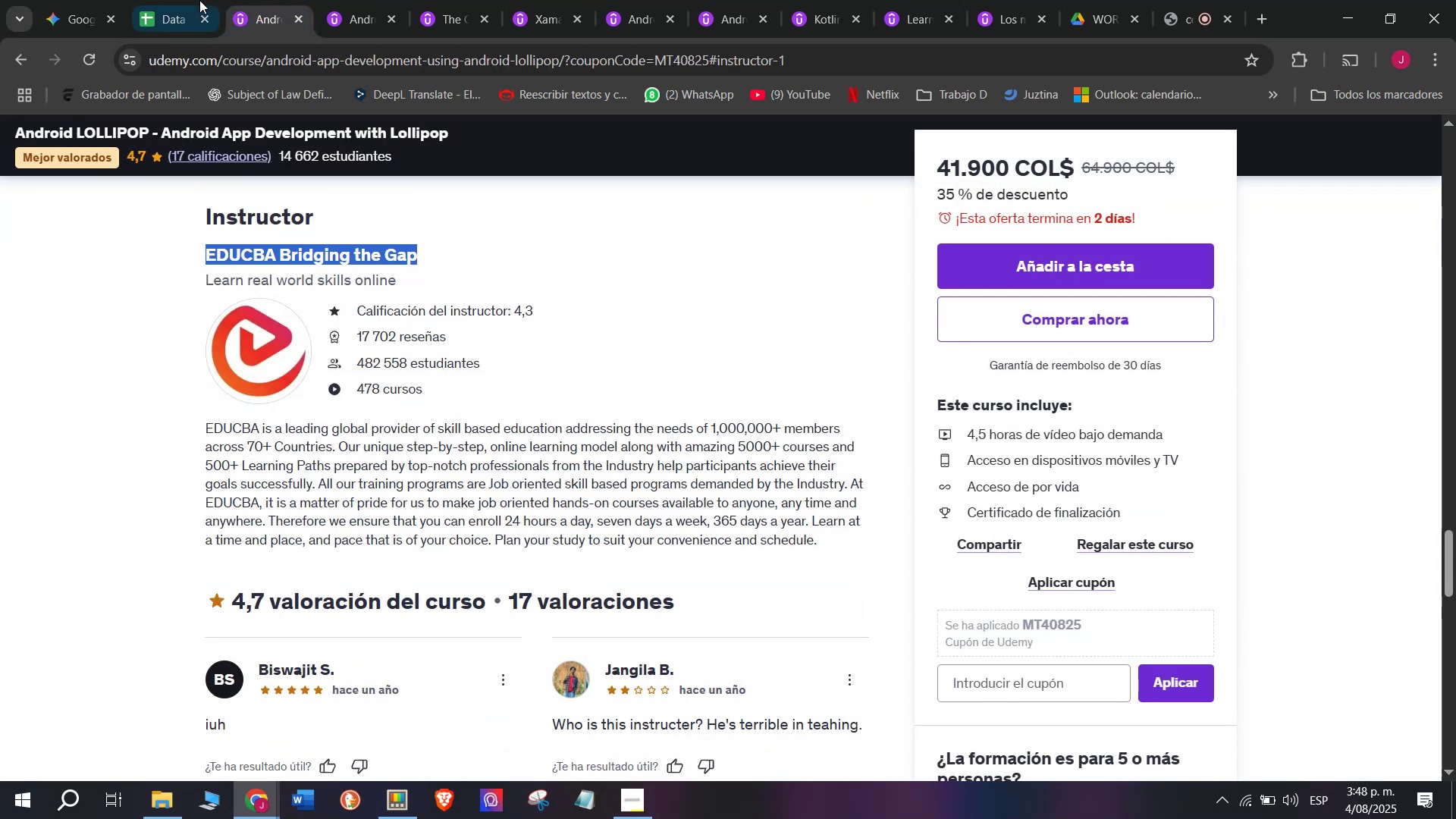 
left_click([199, 0])
 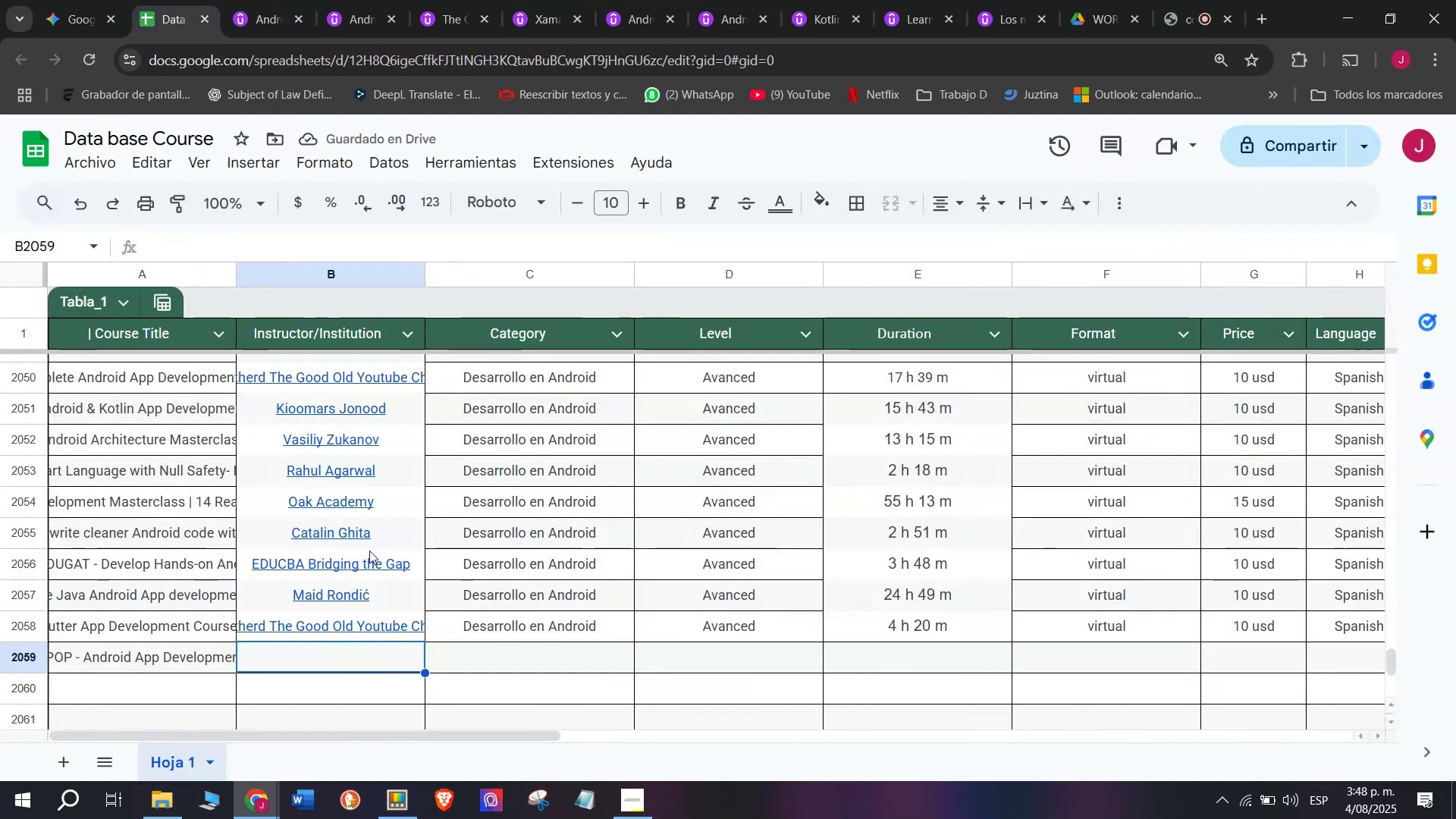 
key(Z)
 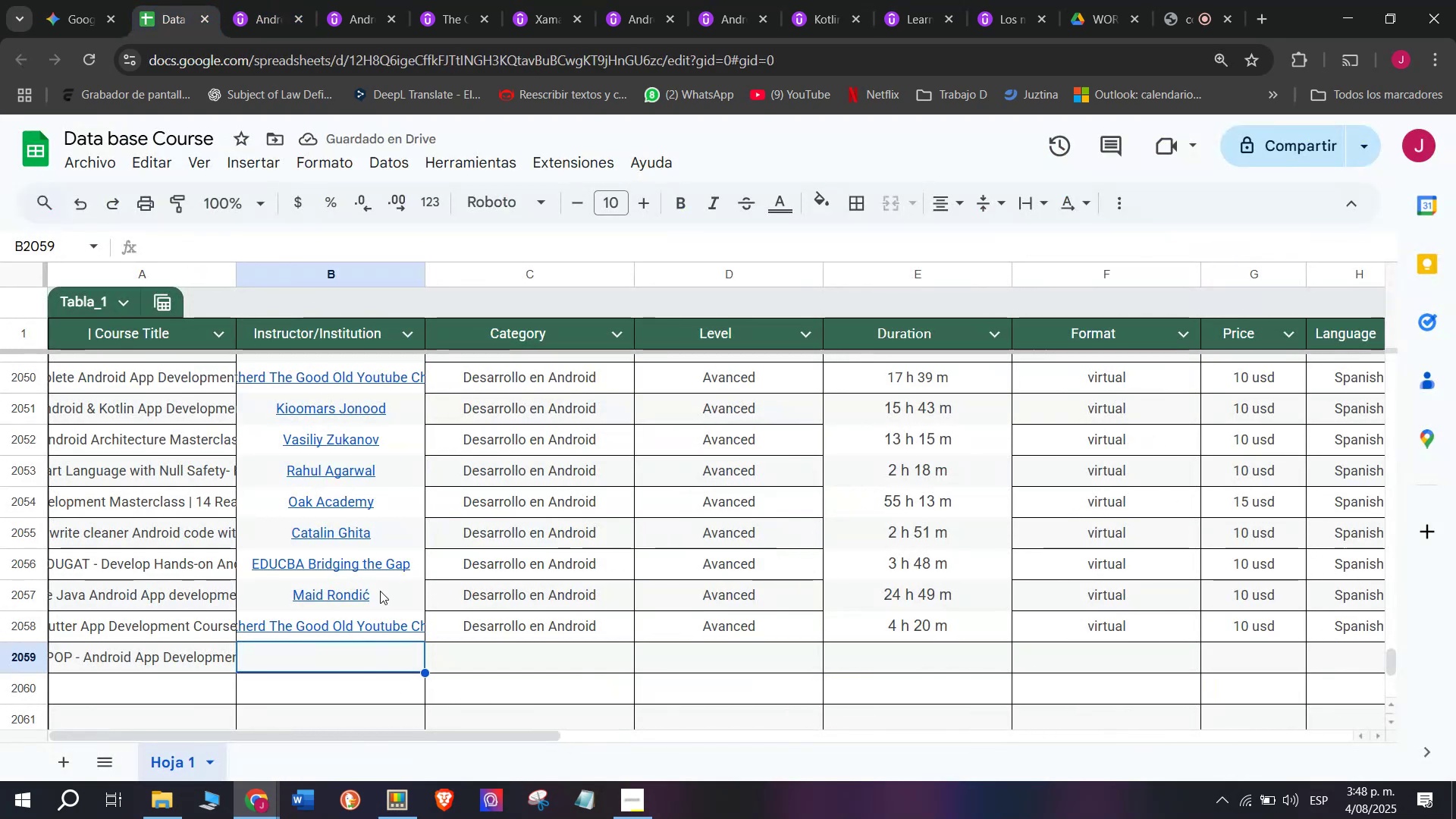 
key(Control+ControlLeft)
 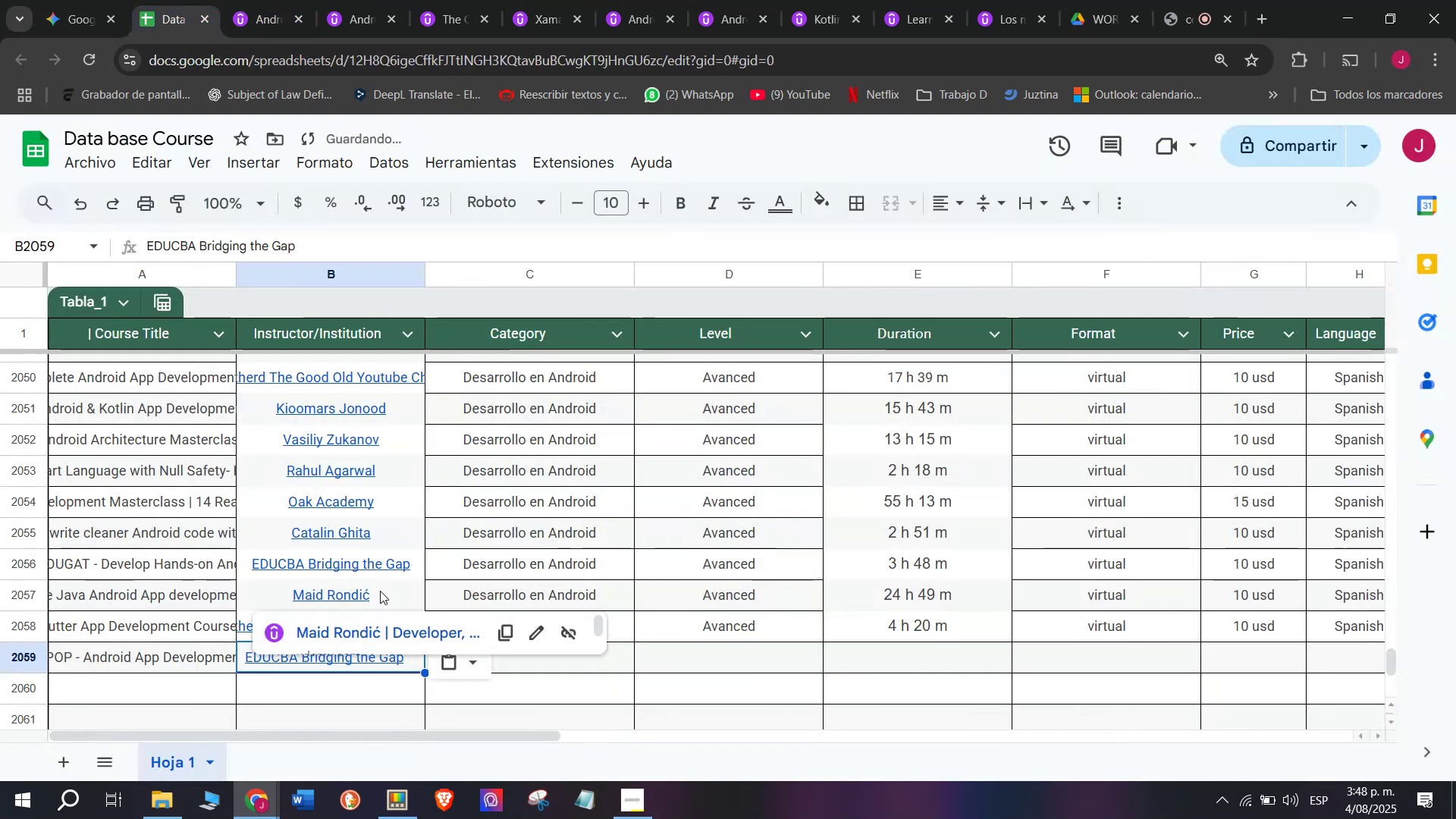 
key(Control+V)
 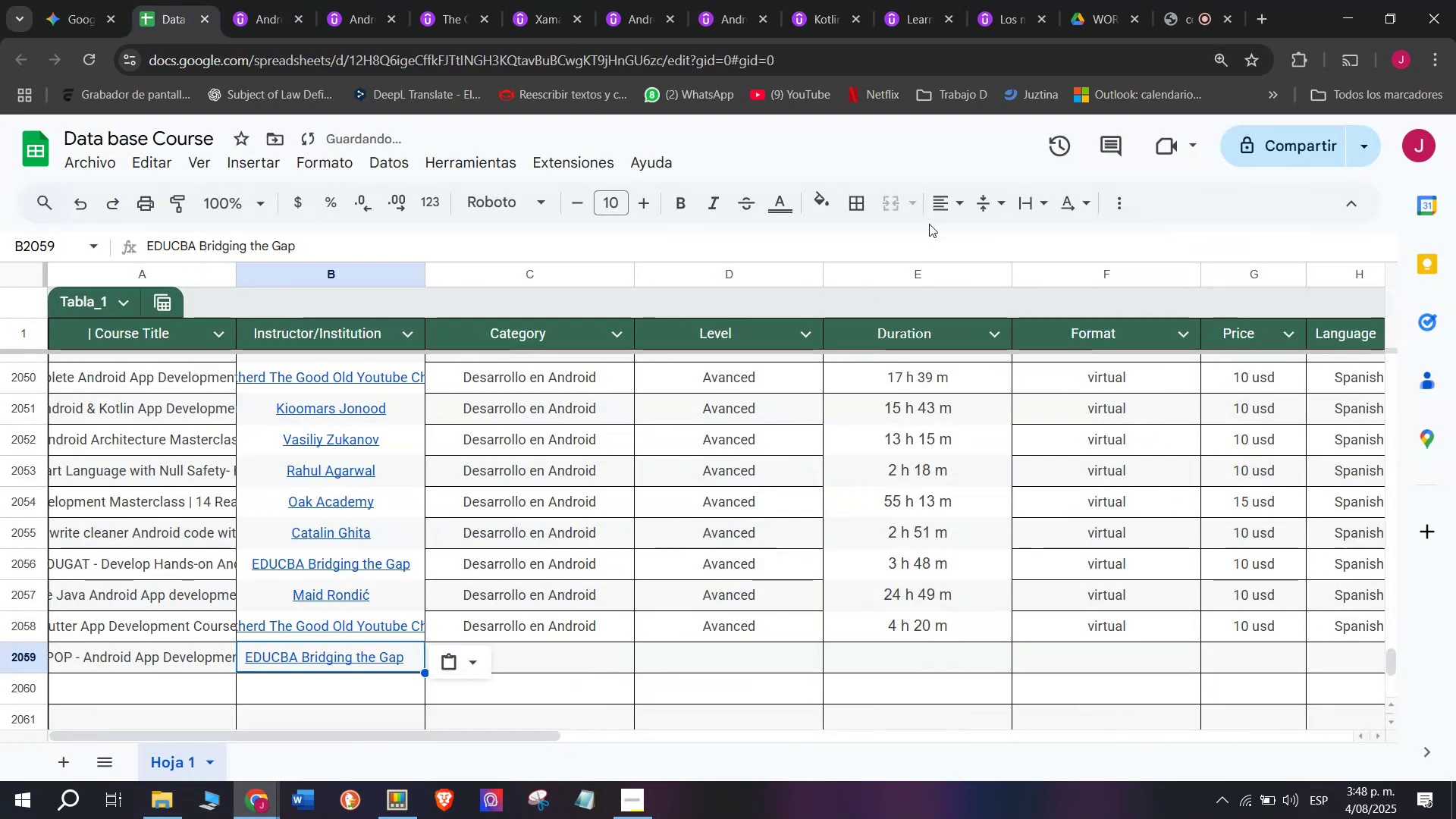 
double_click([948, 210])
 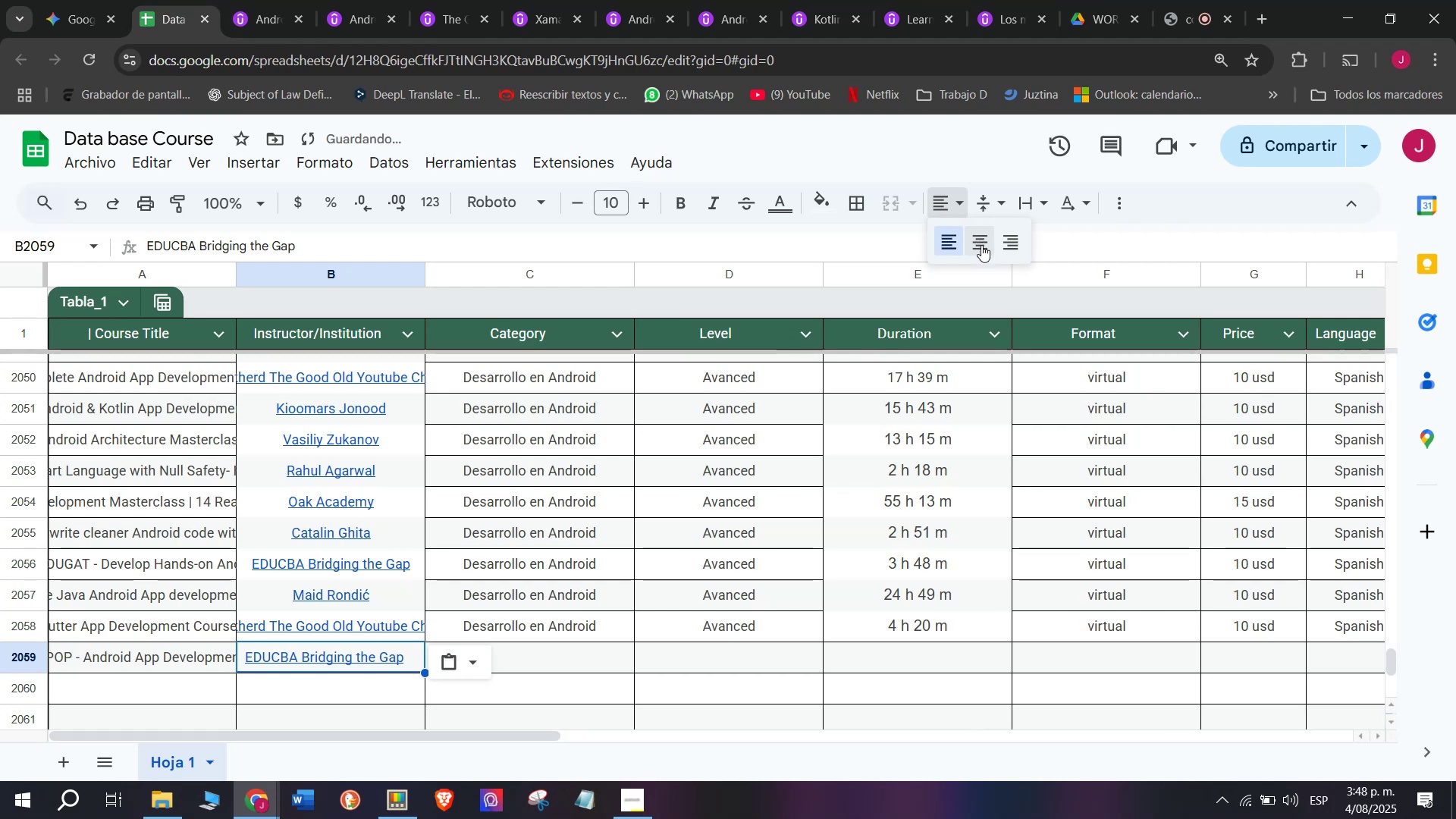 
triple_click([982, 246])
 